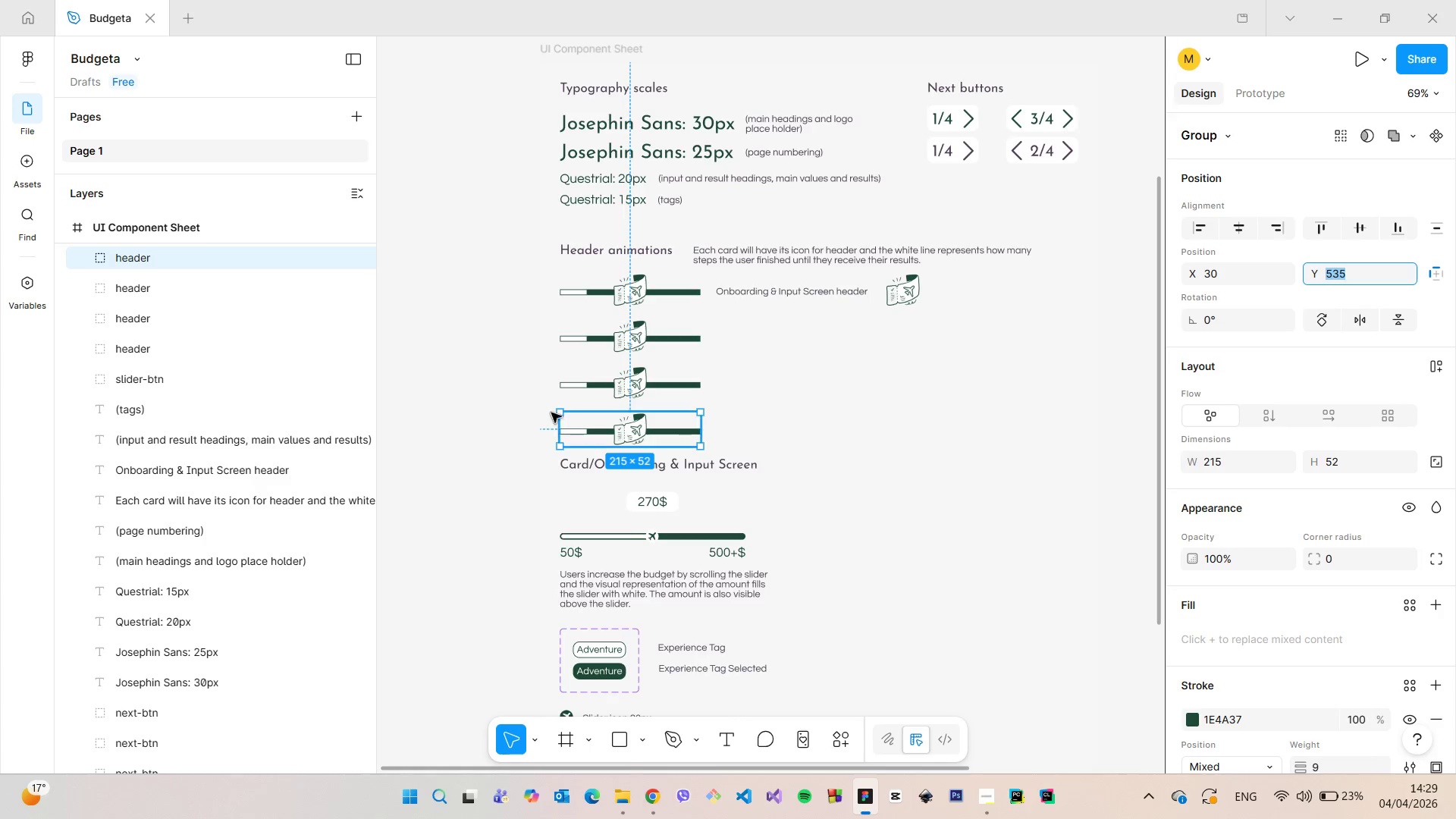 
hold_key(key=AltLeft, duration=0.72)
 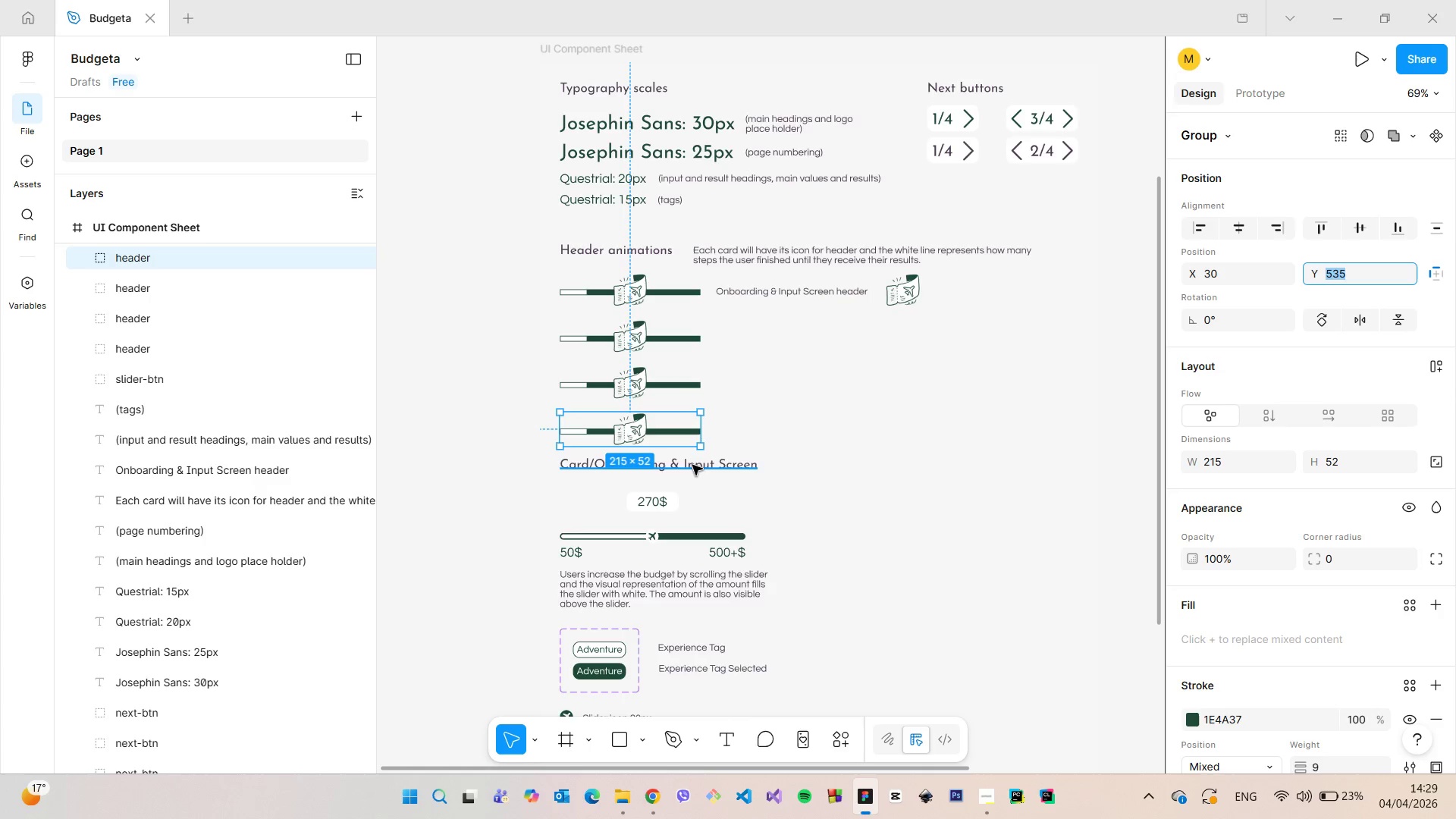 
left_click([692, 465])
 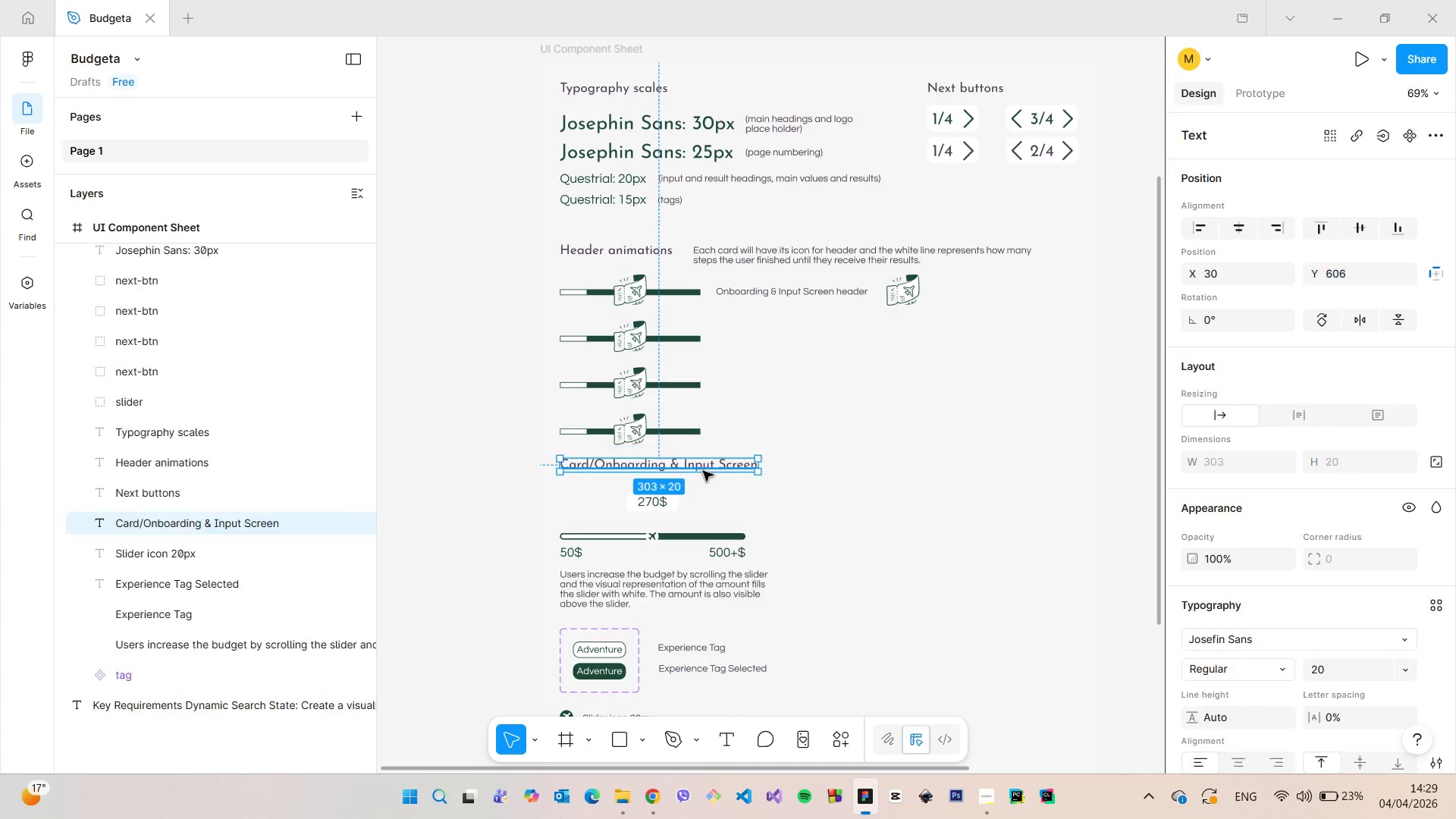 
scroll: coordinate [703, 471], scroll_direction: down, amount: 6.0
 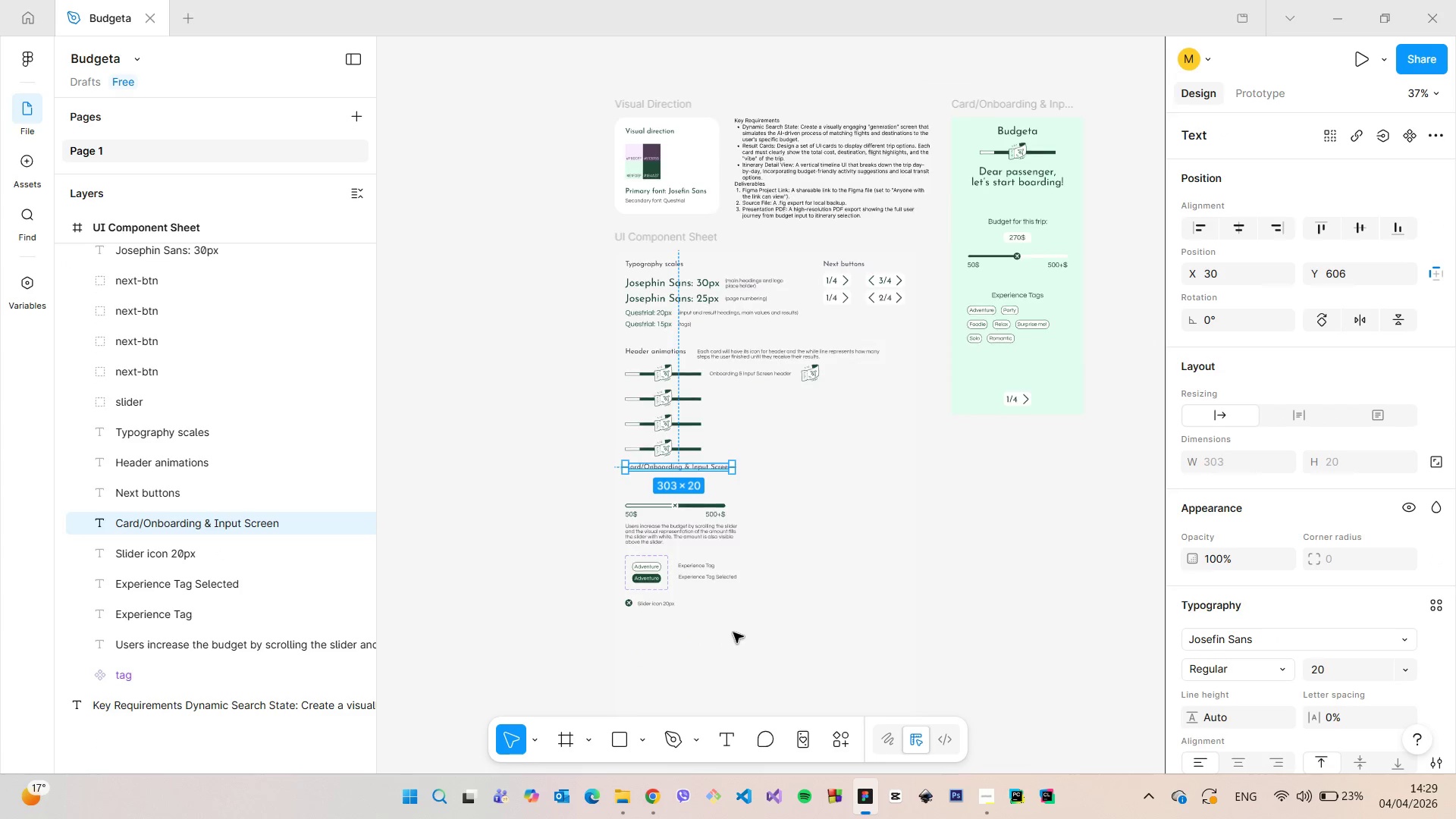 
scroll: coordinate [730, 634], scroll_direction: up, amount: 4.0
 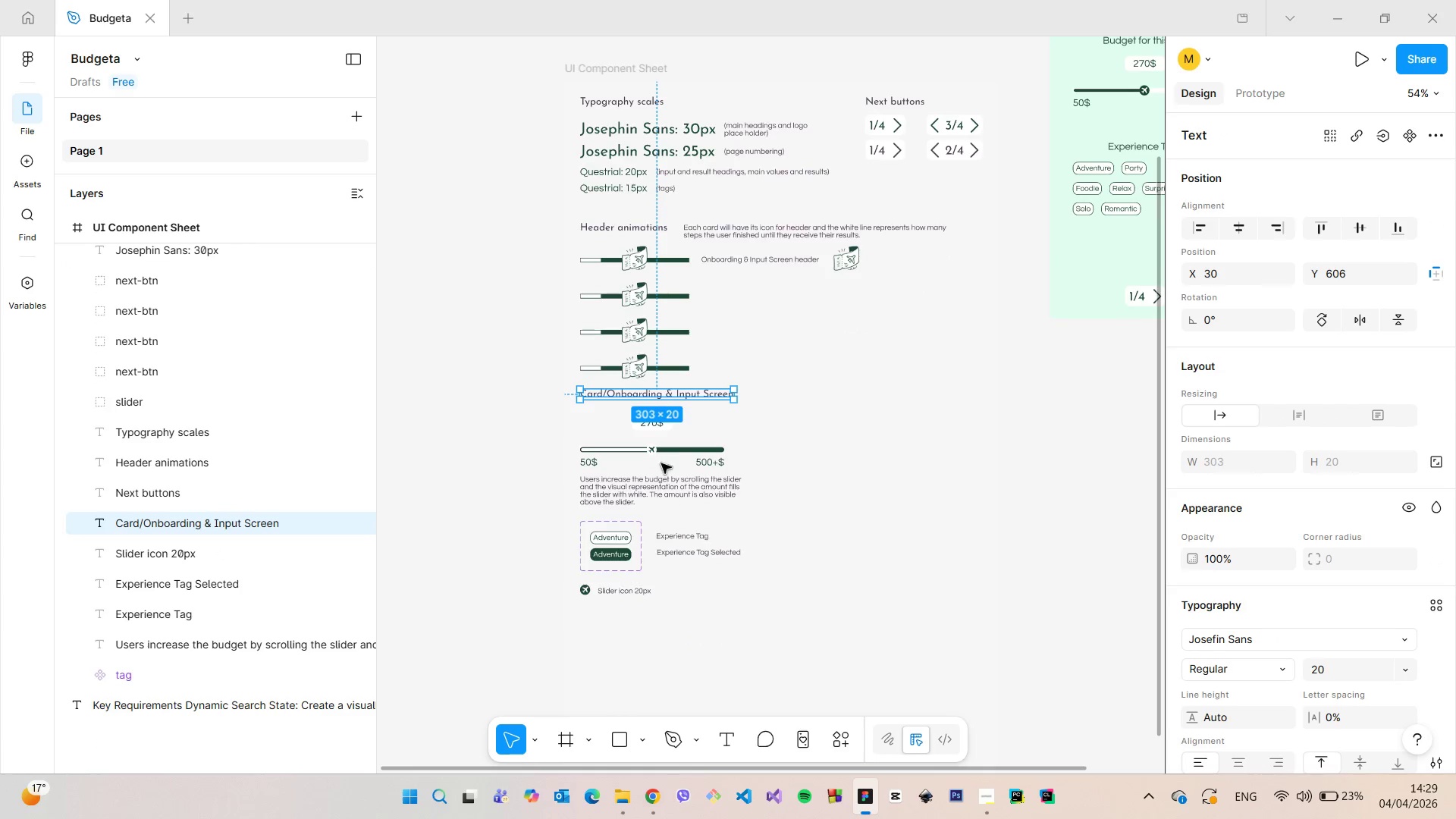 
hold_key(key=ShiftLeft, duration=1.51)
left_click([649, 450])
 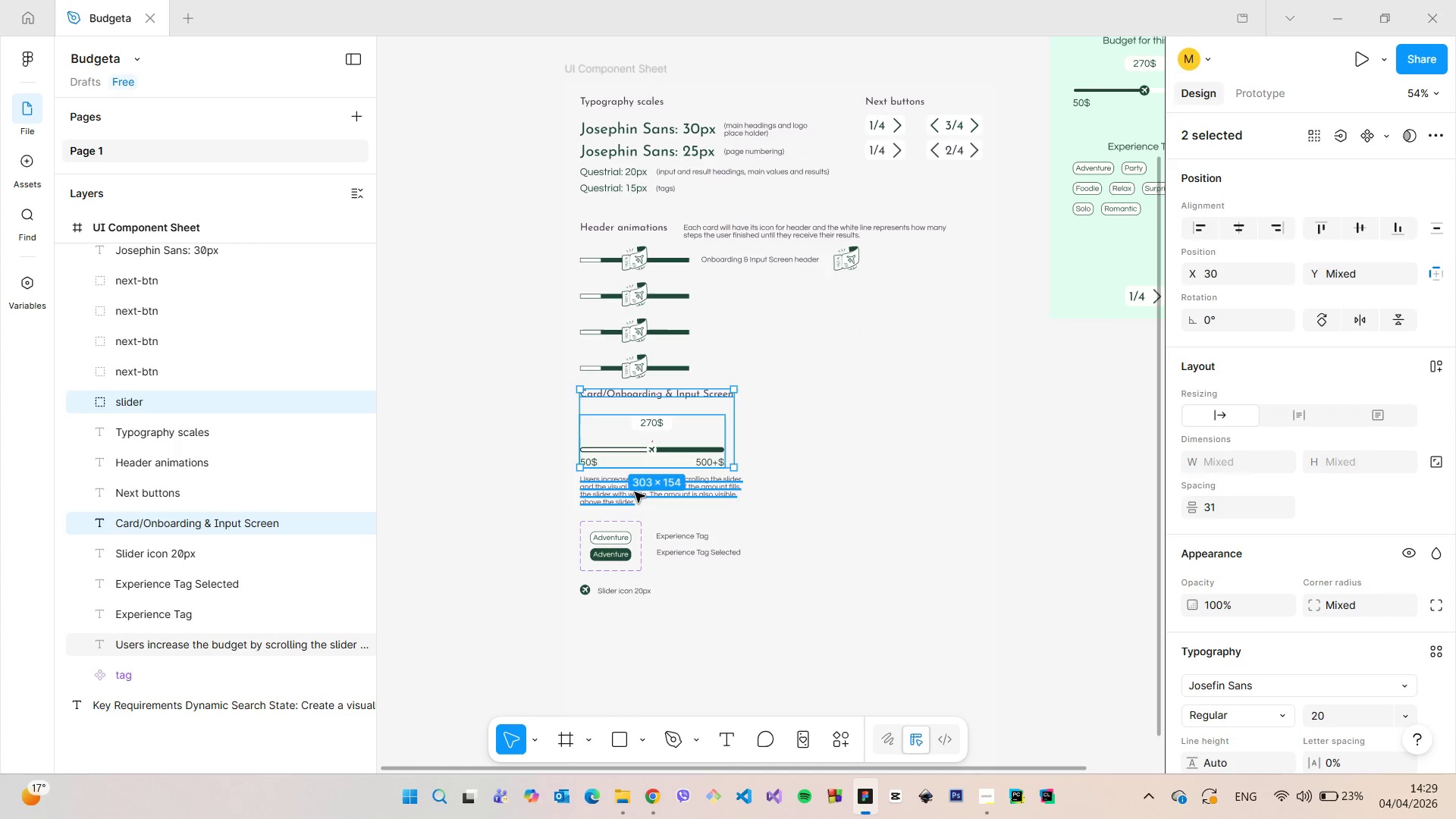 
hold_key(key=ShiftLeft, duration=1.5)
left_click([635, 492])
 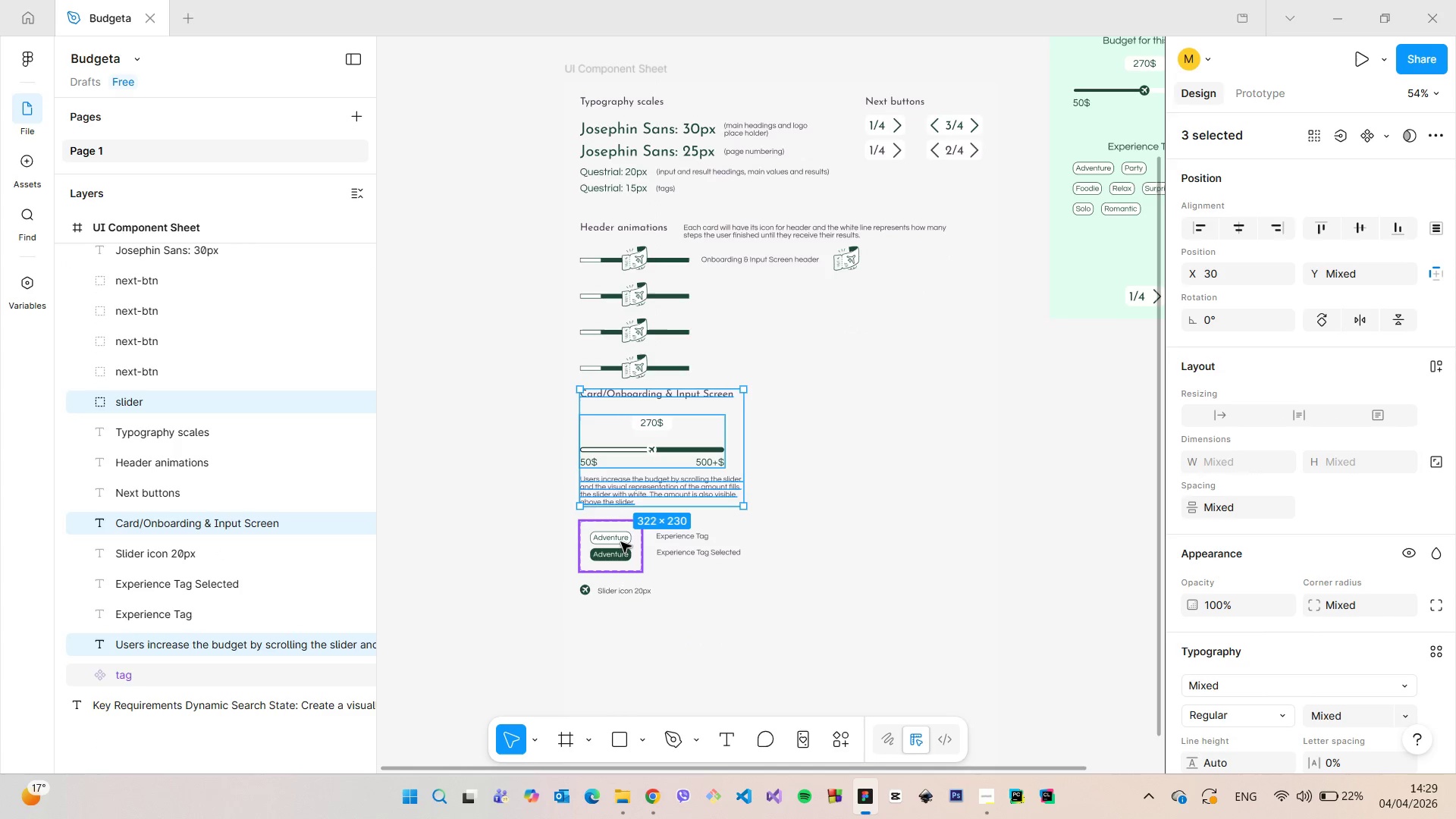 
left_click([621, 542])
 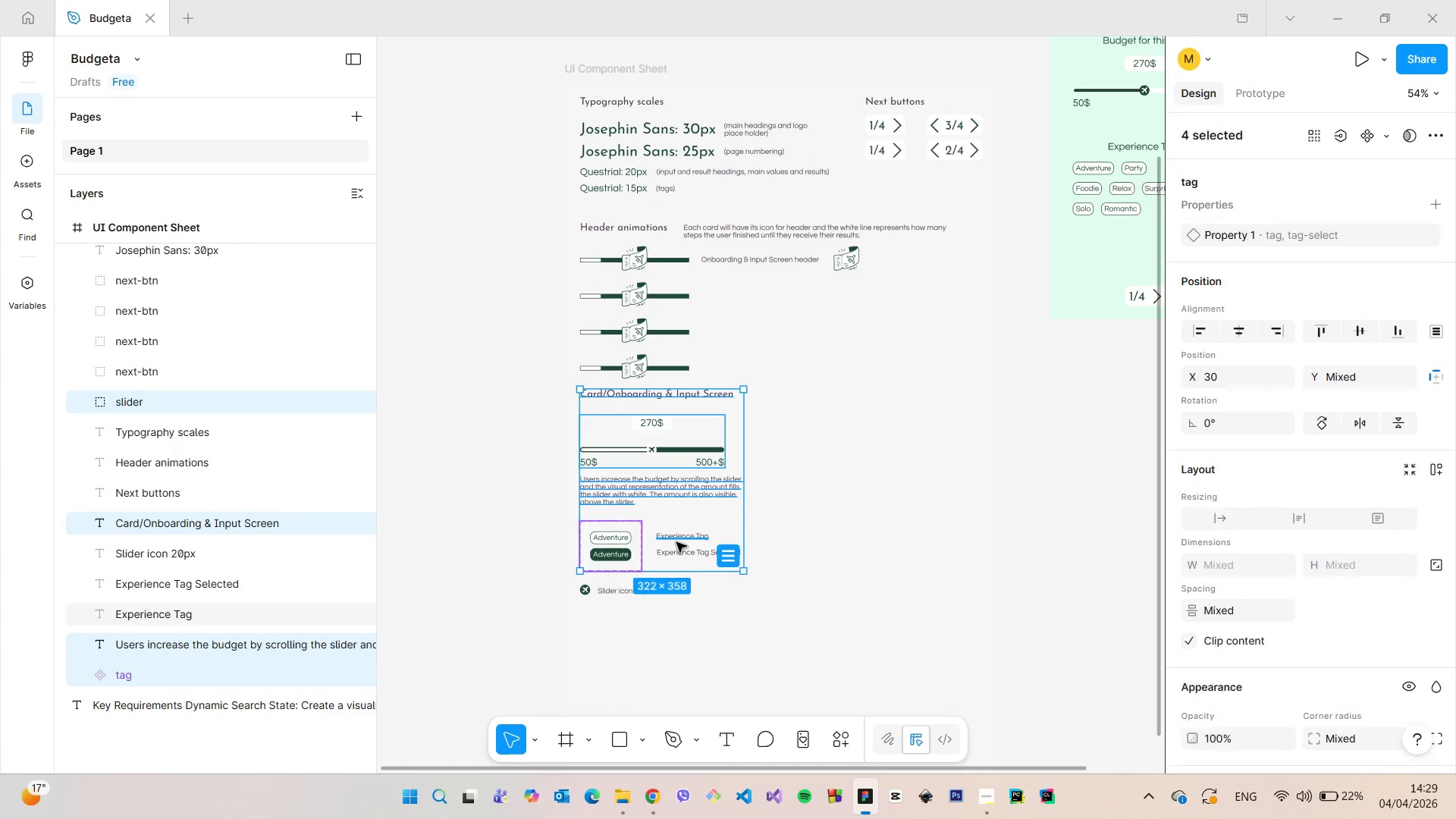 
left_click([676, 542])
 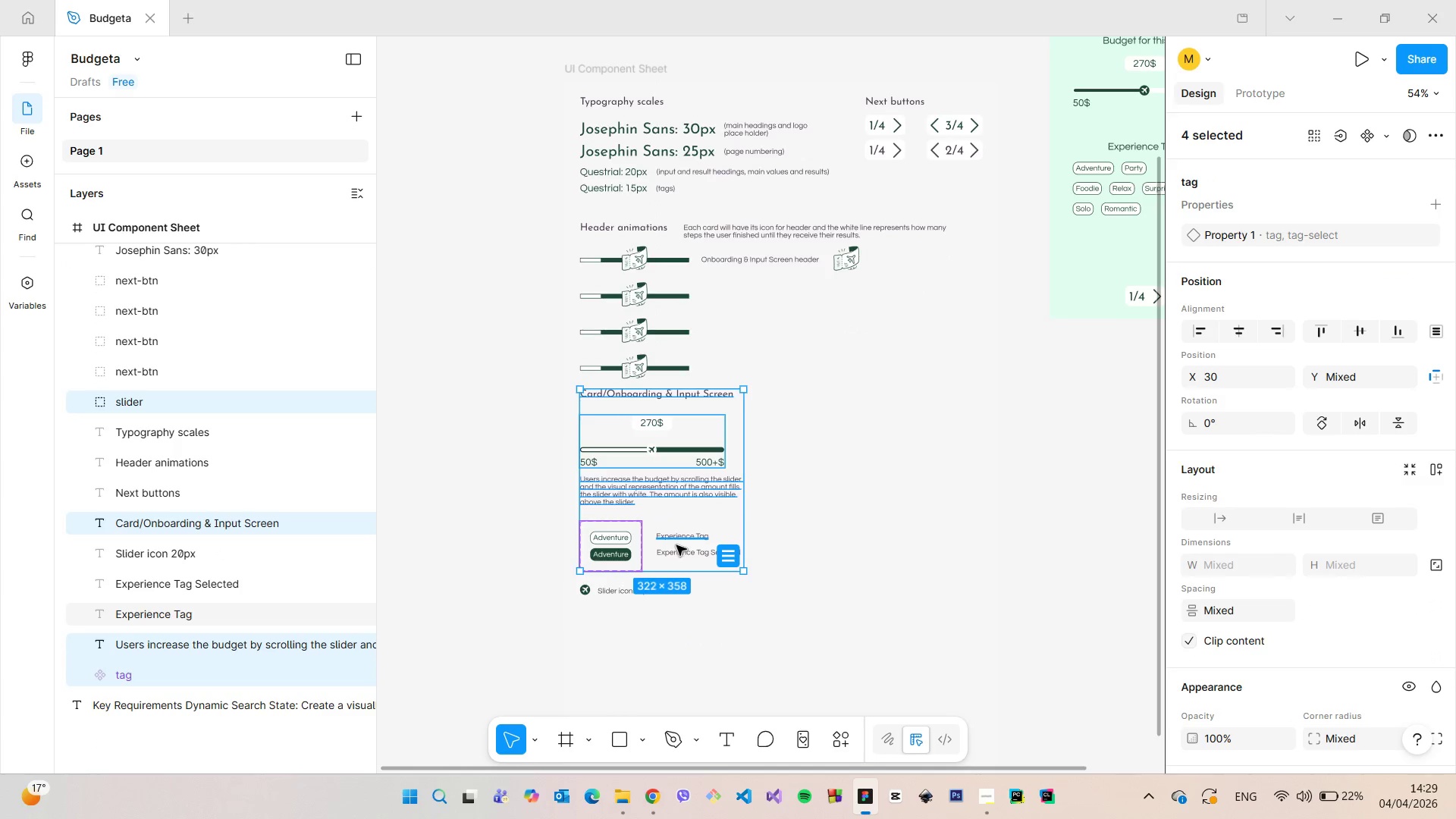 
hold_key(key=ShiftLeft, duration=1.52)
left_click([676, 553])
 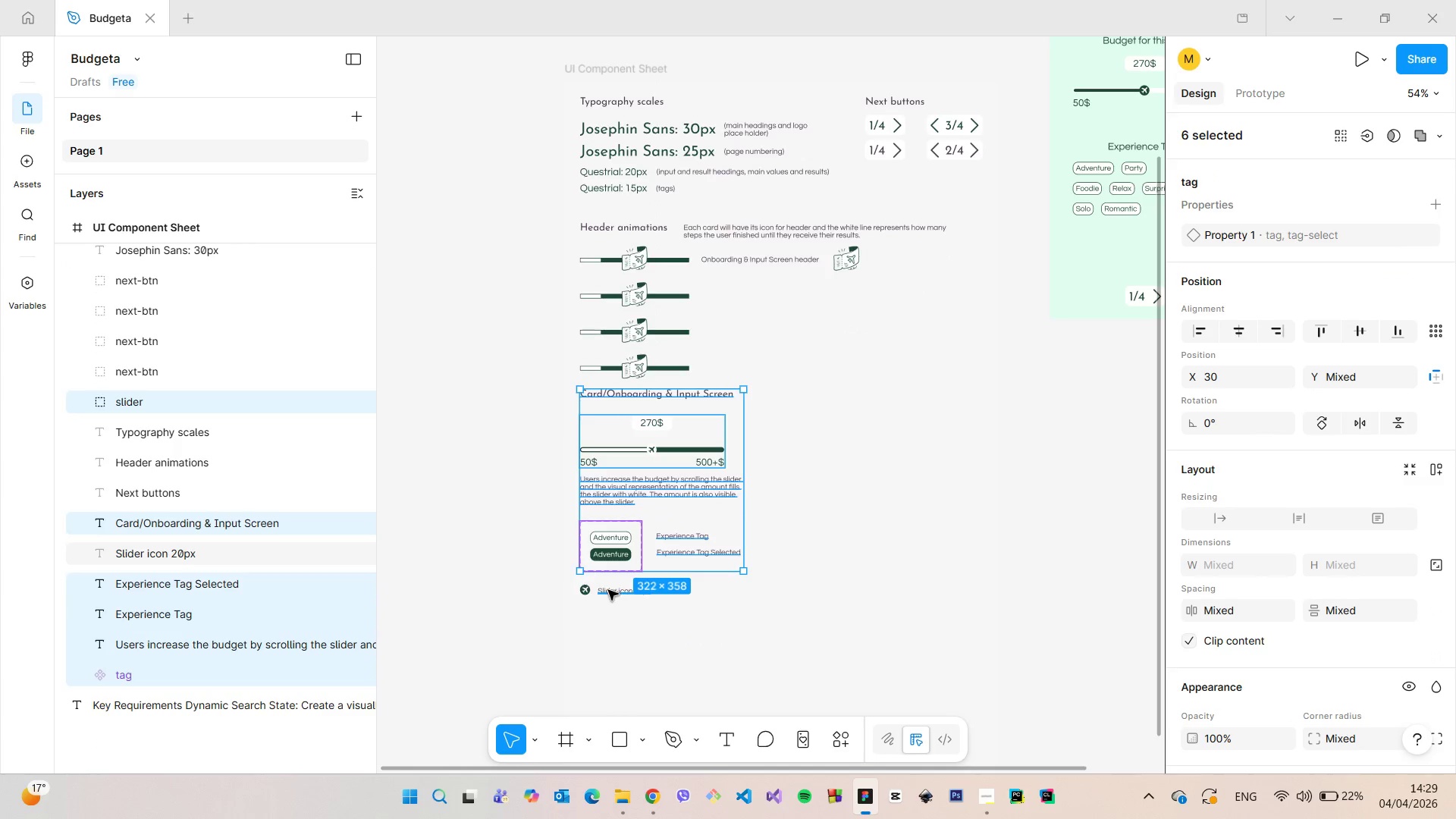 
hold_key(key=ShiftLeft, duration=1.5)
 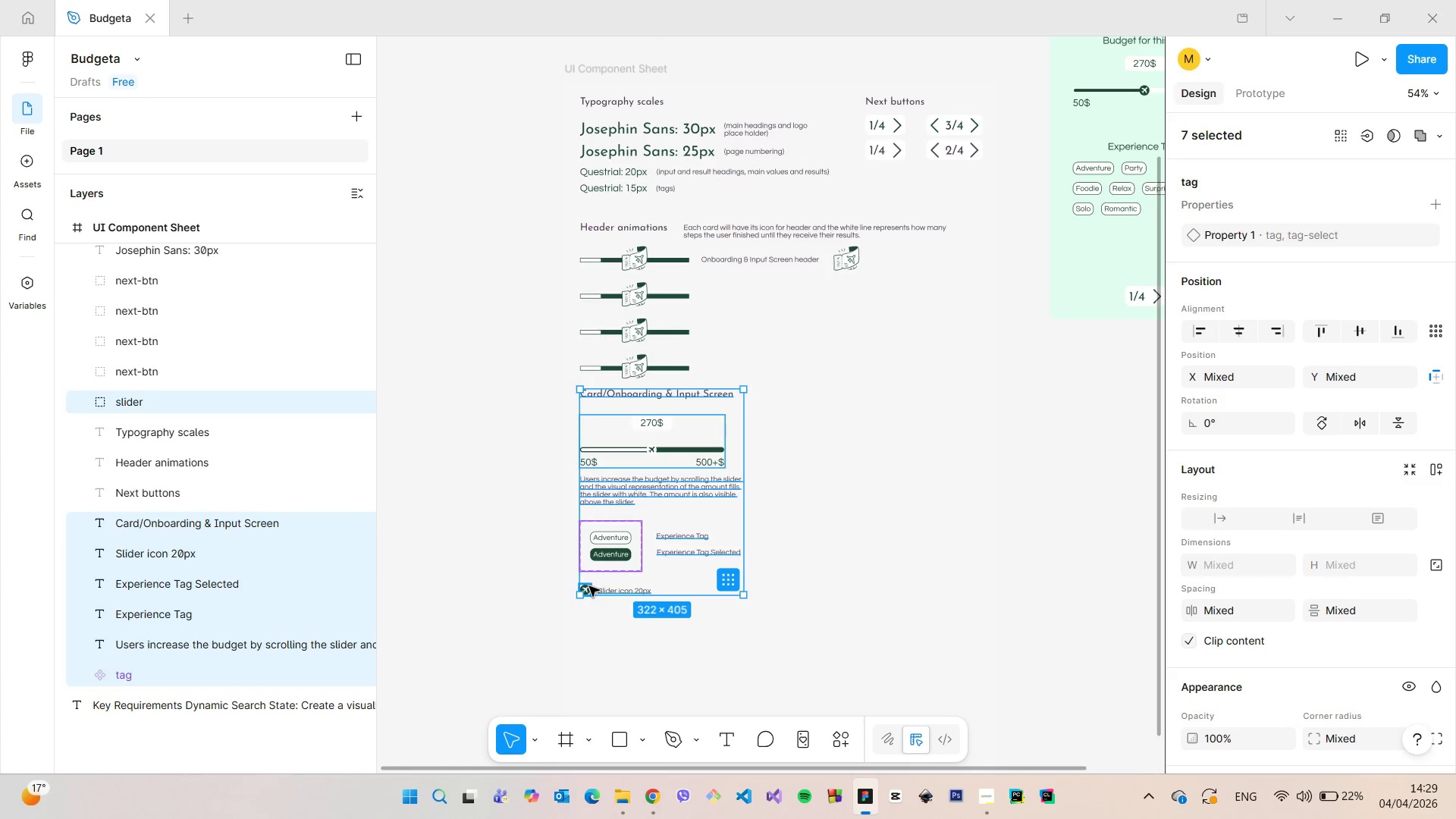 
hold_key(key=ShiftLeft, duration=1.31)
left_click([589, 586])
 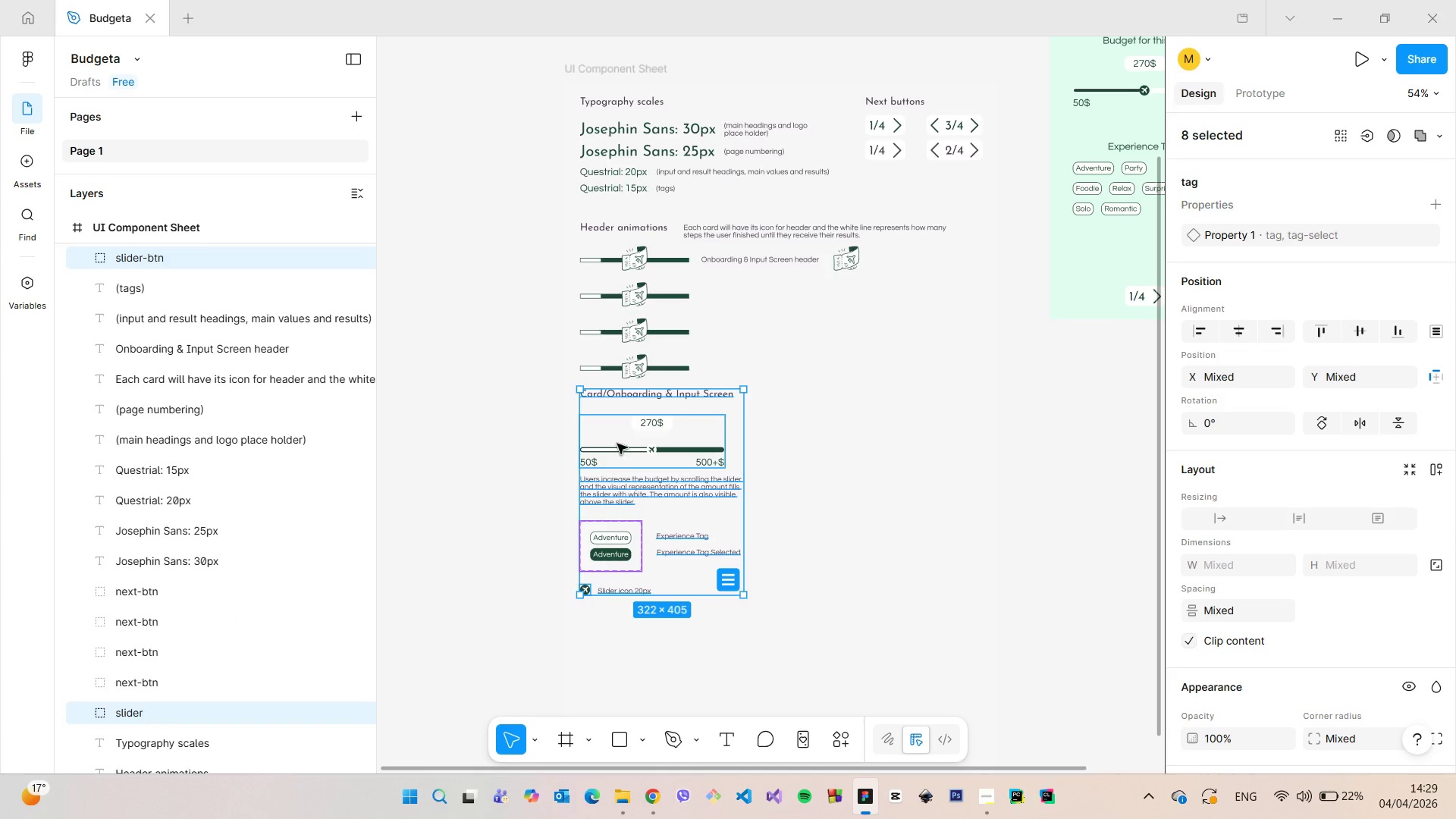 
left_click_drag(start_coordinate=[620, 439], to_coordinate=[619, 460])
 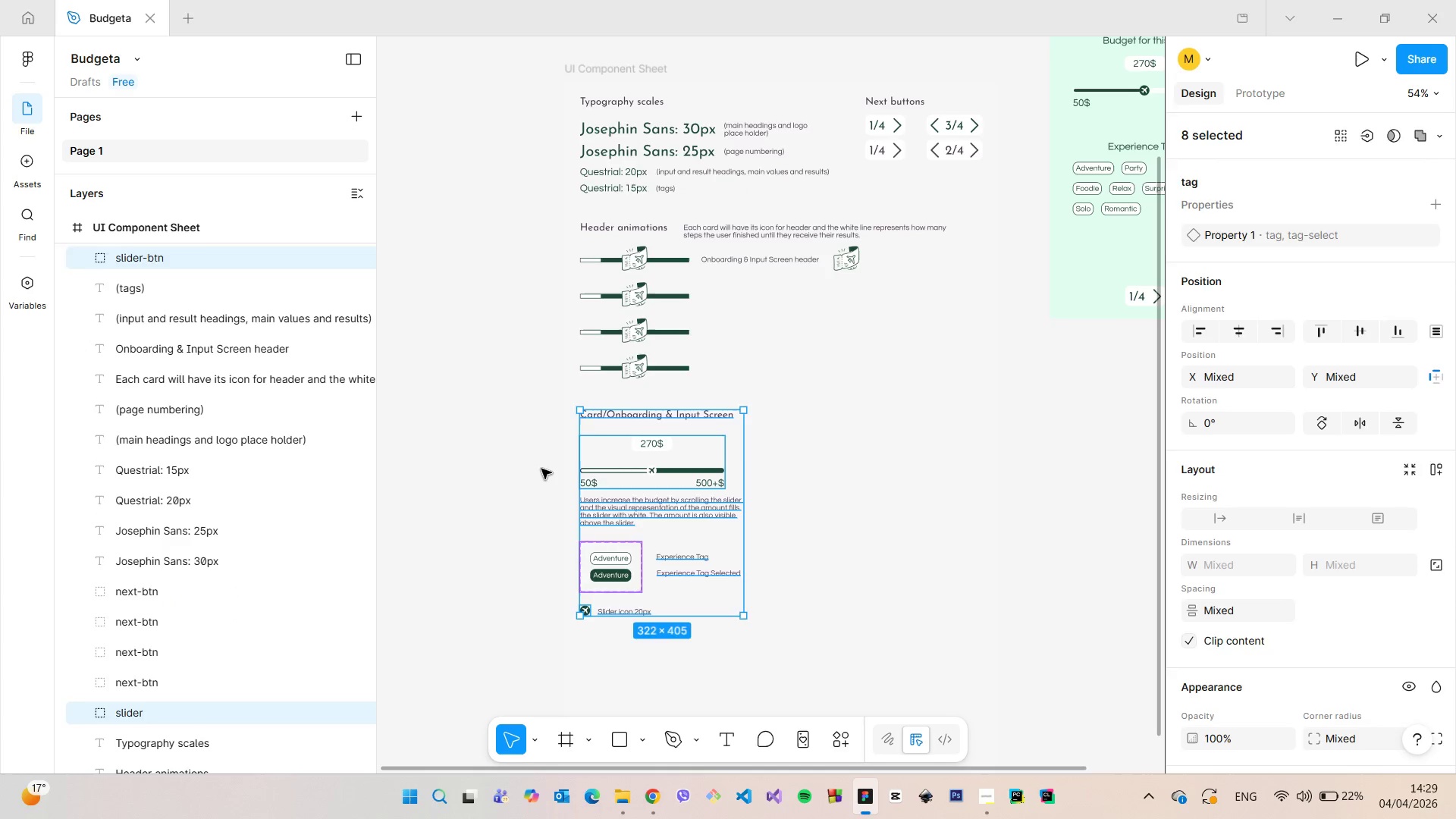 
left_click([541, 469])
 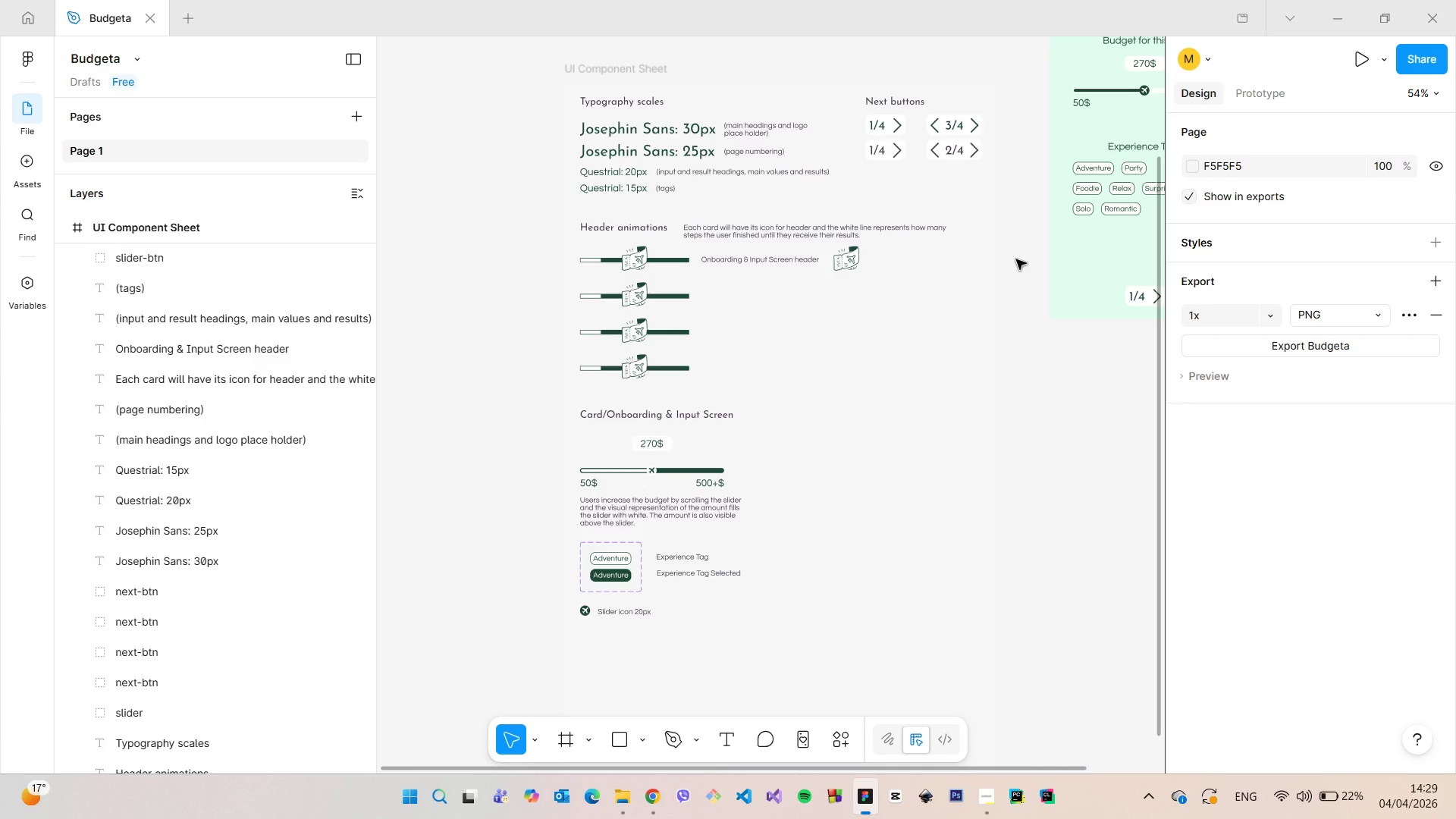 
scroll: coordinate [1050, 329], scroll_direction: down, amount: 8.0
 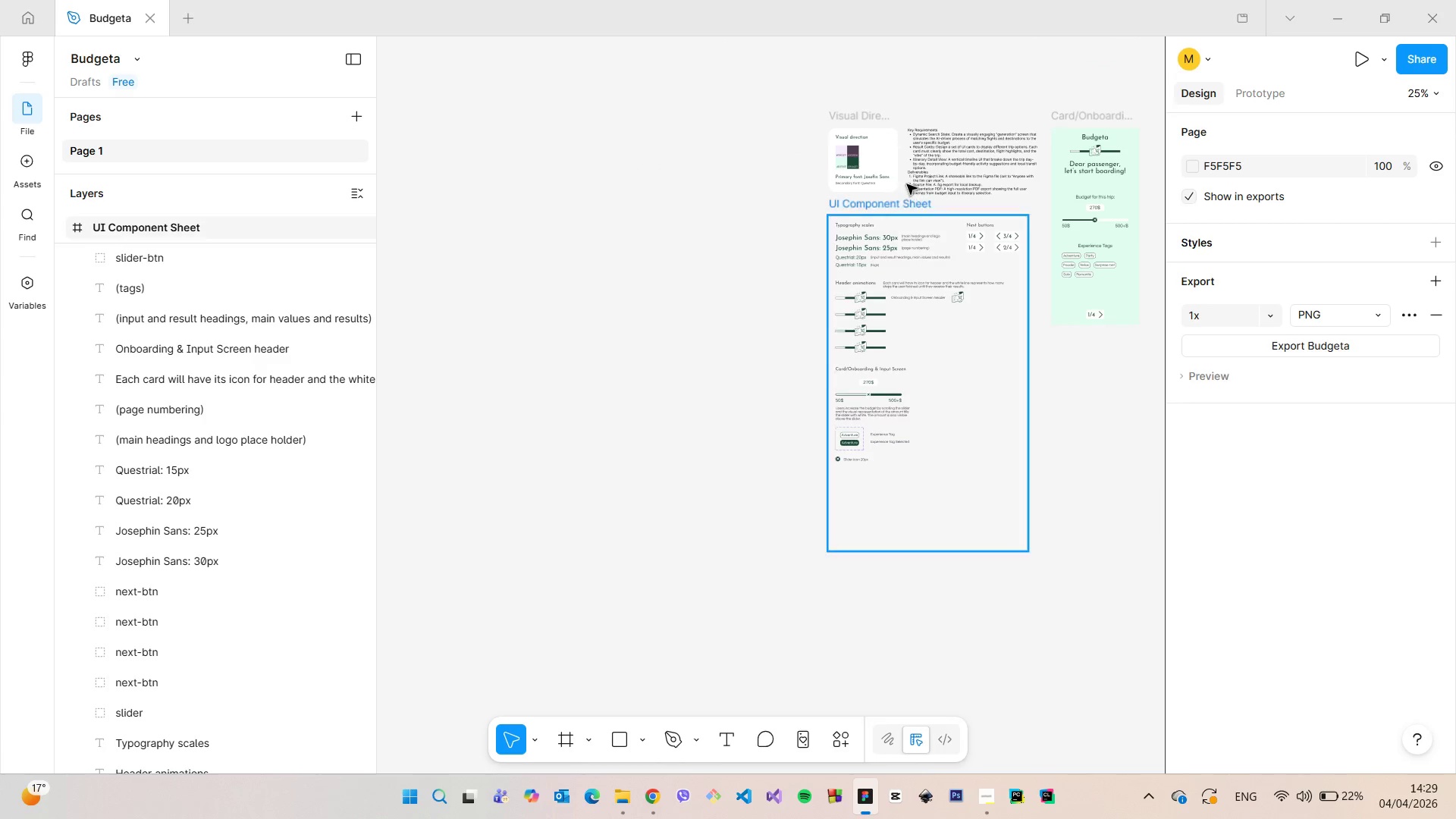 
scroll: coordinate [1003, 98], scroll_direction: up, amount: 17.0
 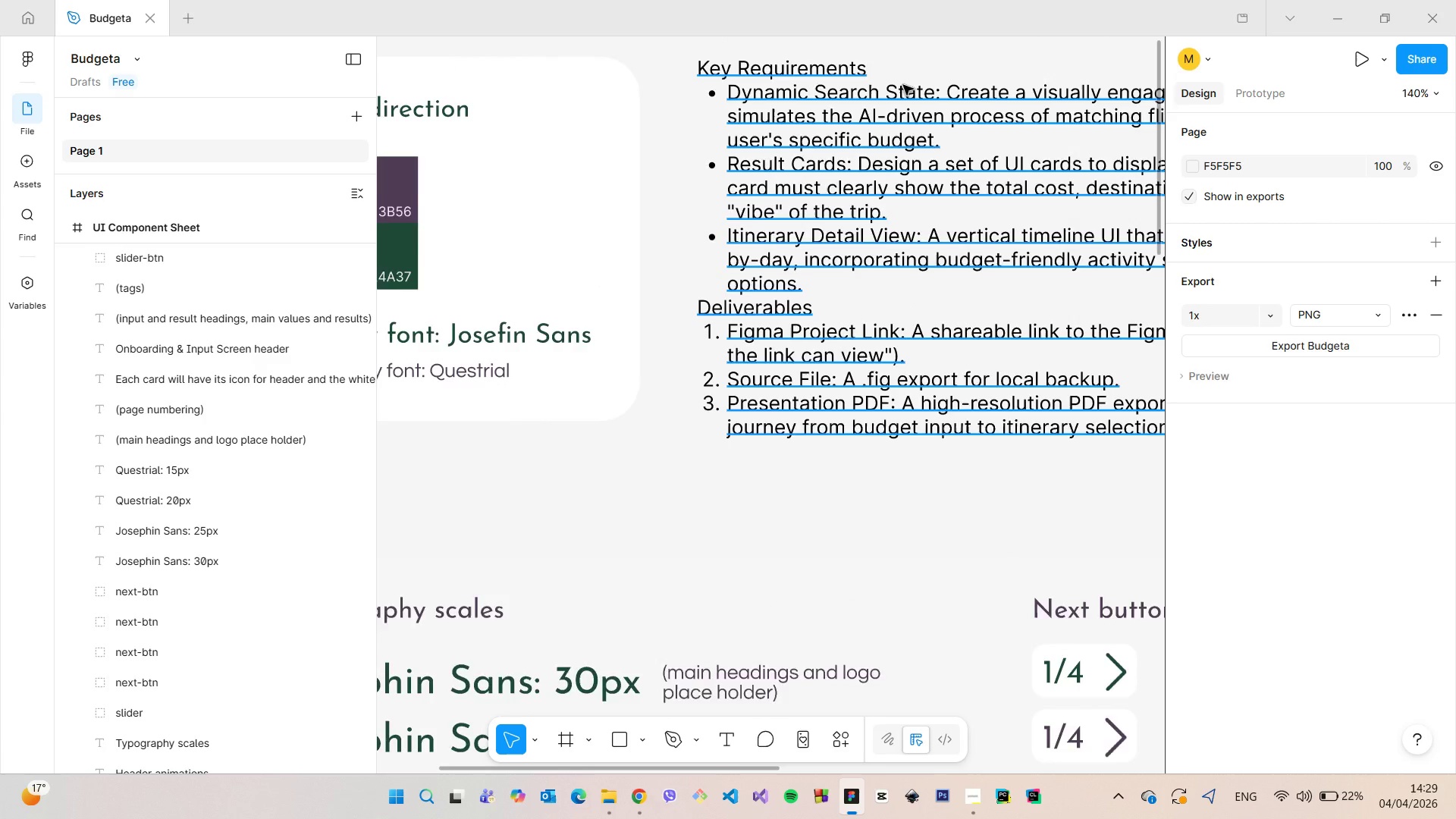 
scroll: coordinate [903, 85], scroll_direction: down, amount: 5.0
 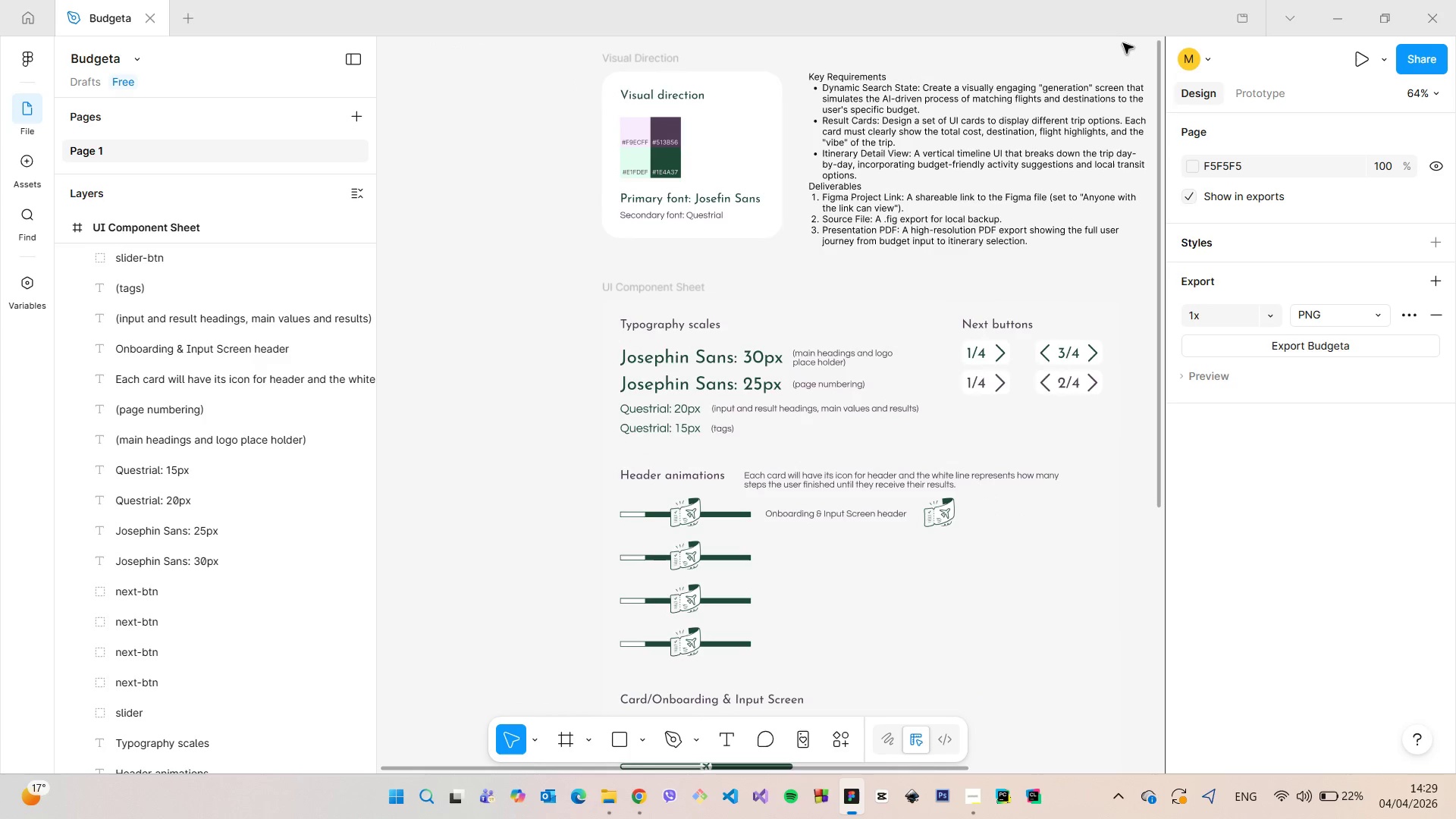 
scroll: coordinate [770, 101], scroll_direction: up, amount: 10.0
 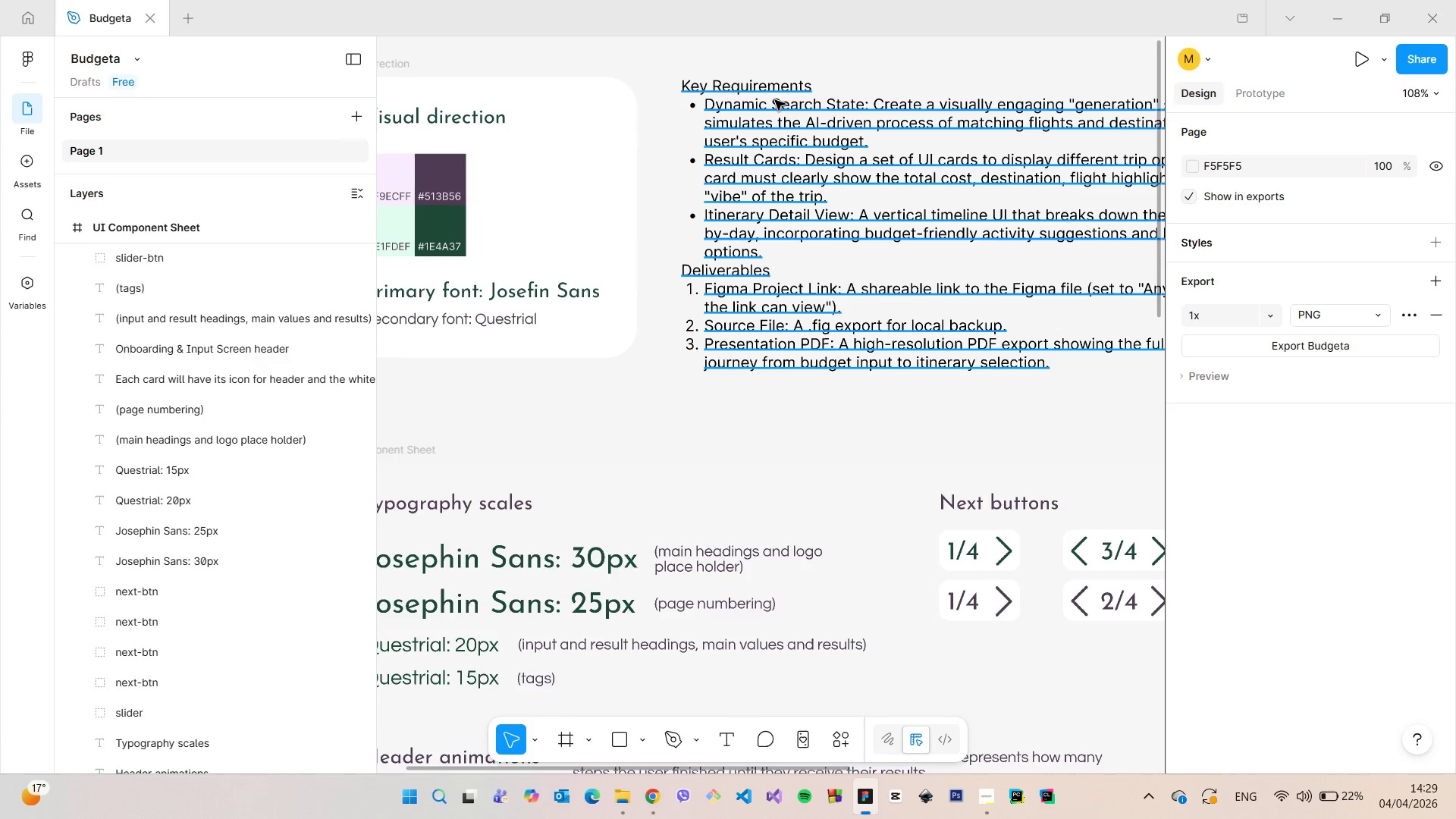 
double_click([775, 100])
 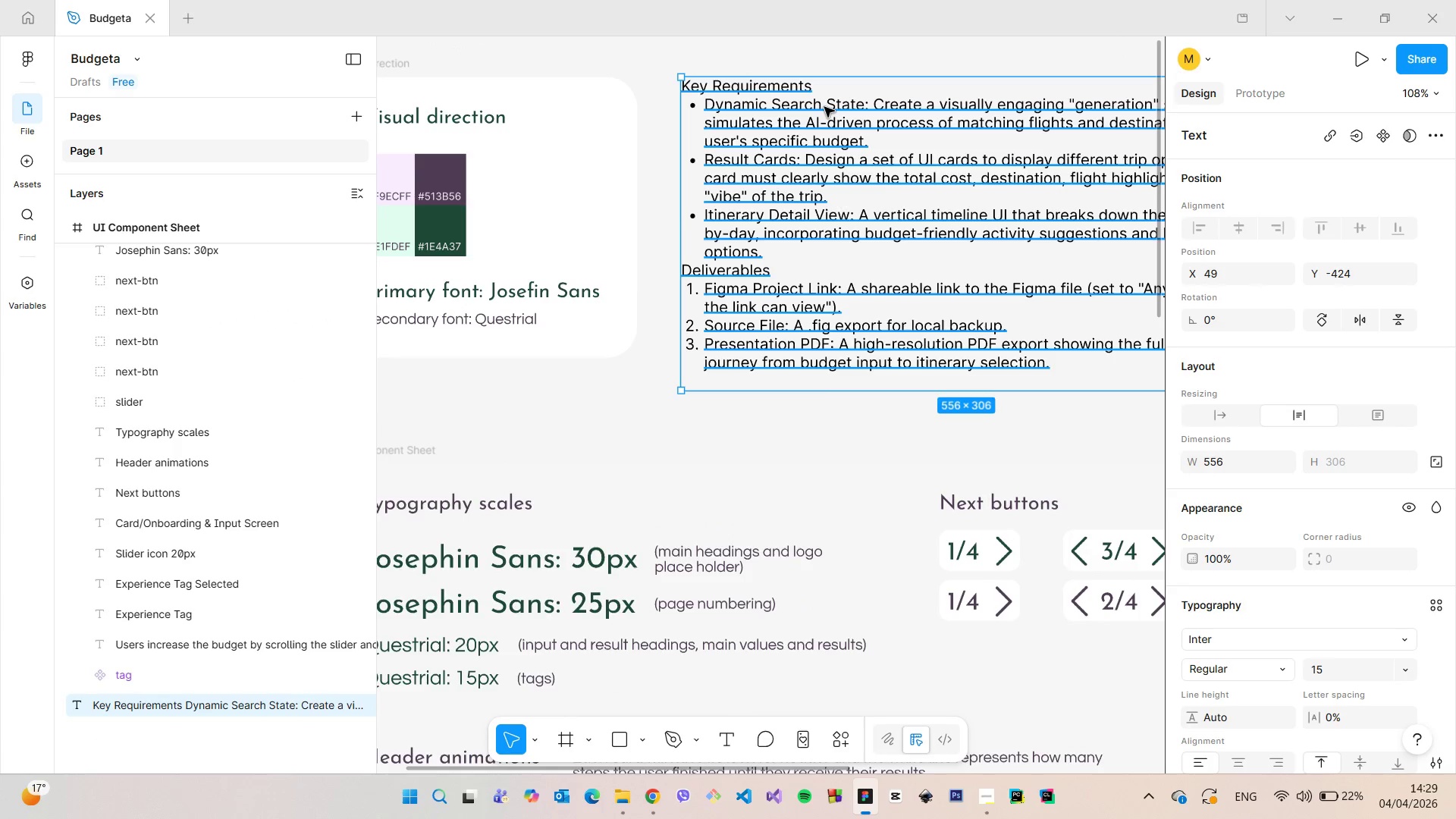 
double_click([824, 107])
 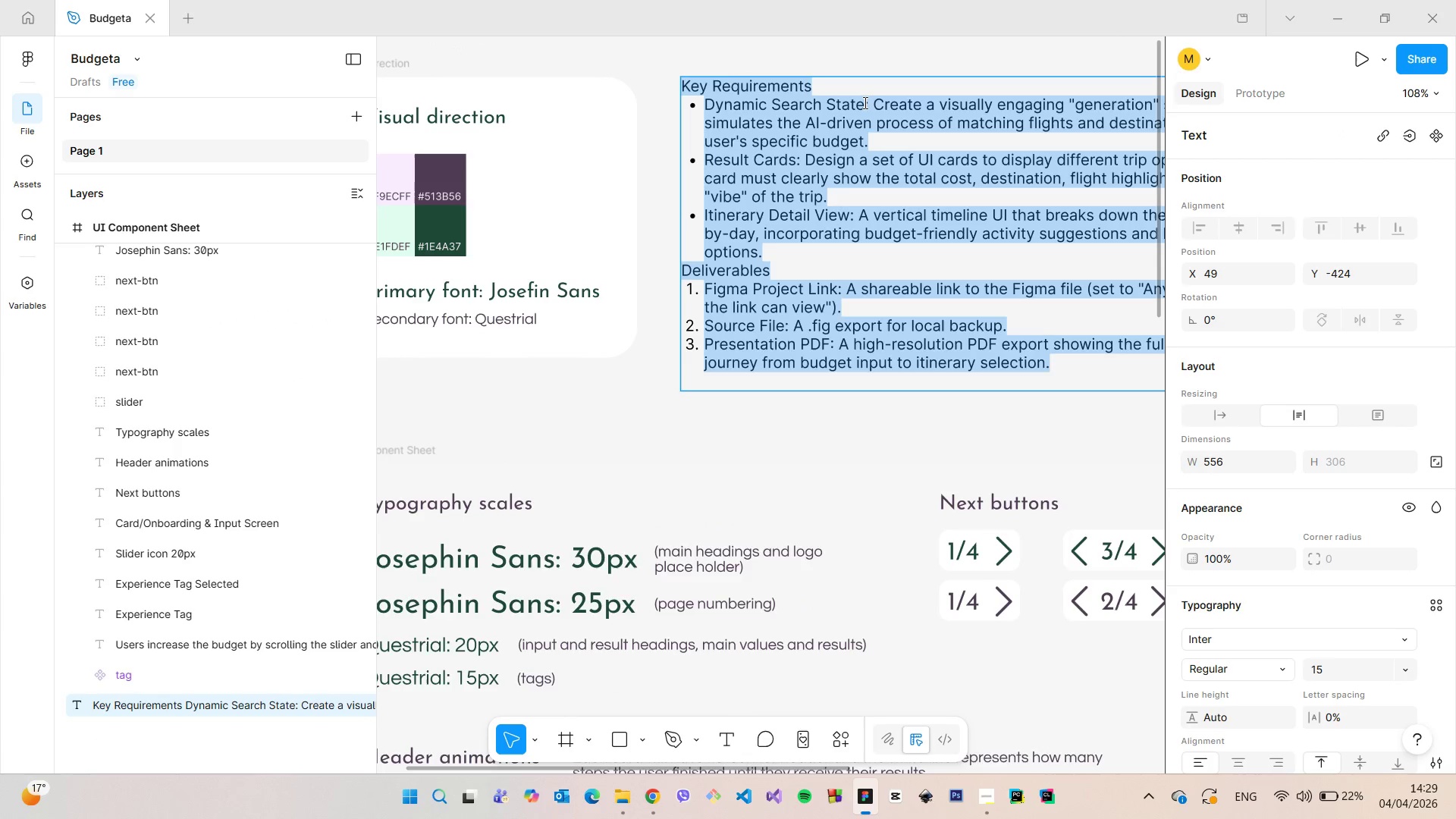 
left_click_drag(start_coordinate=[864, 102], to_coordinate=[708, 111])
 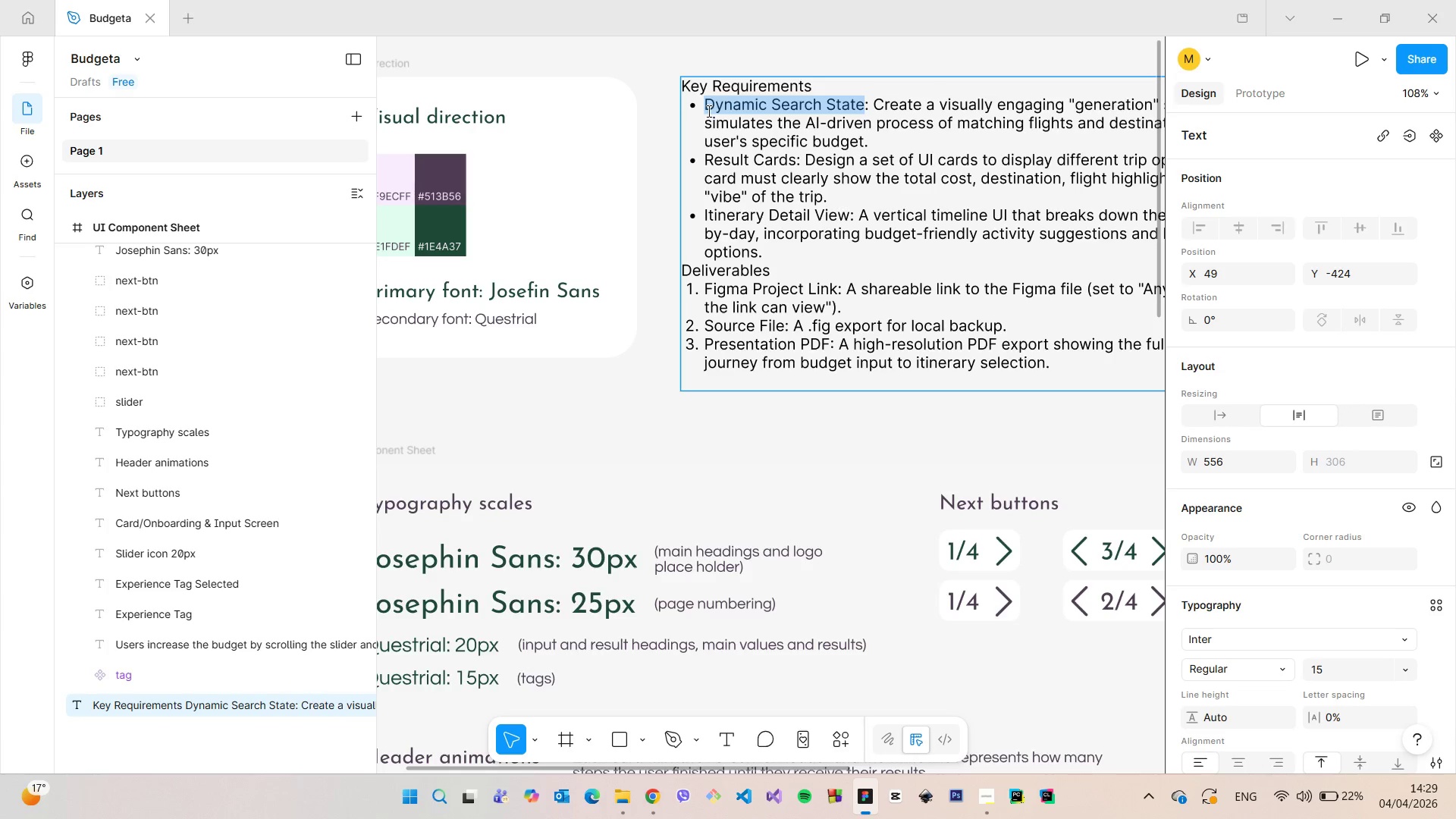 
key(Control+C)
 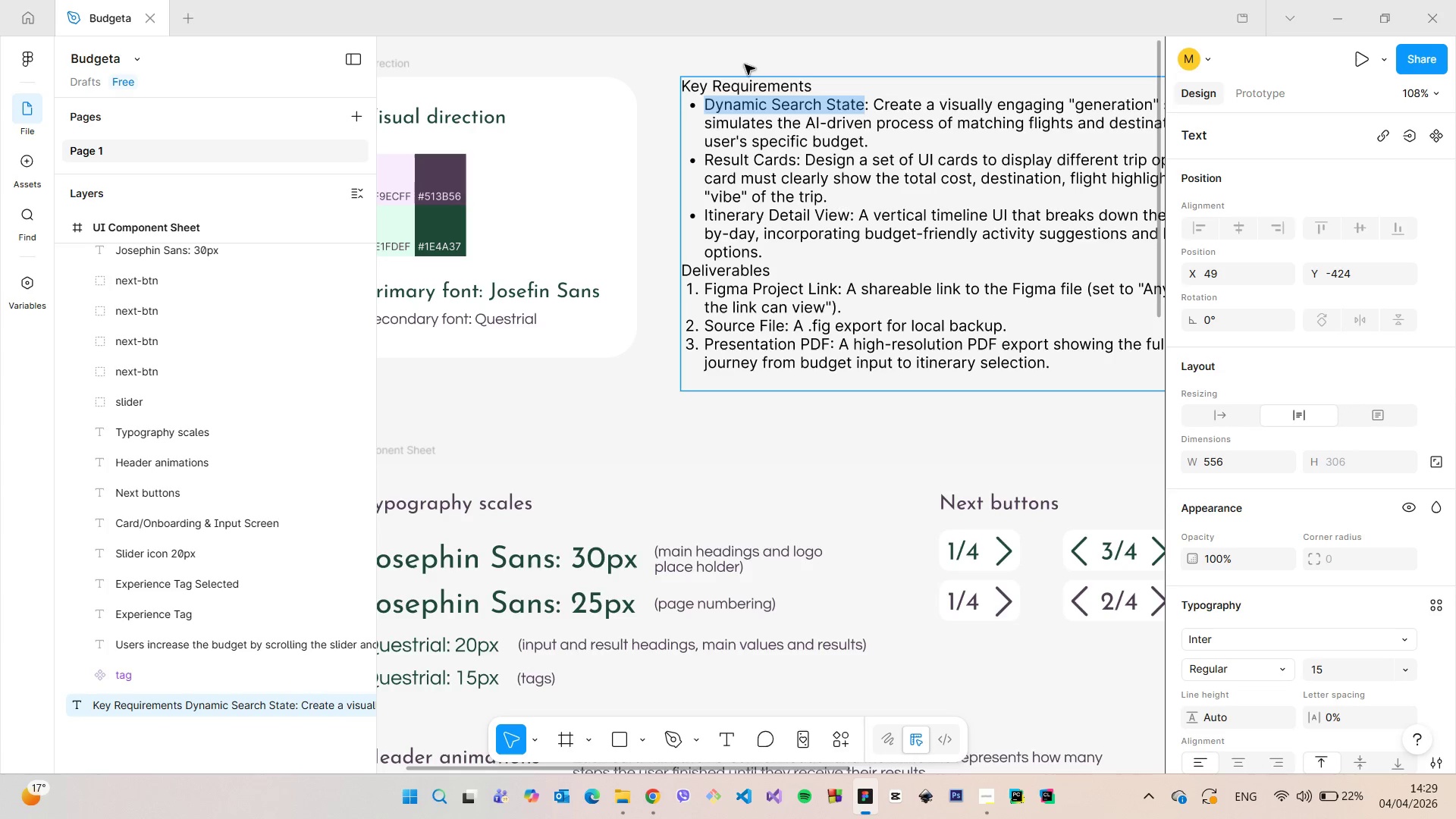 
left_click([745, 64])
 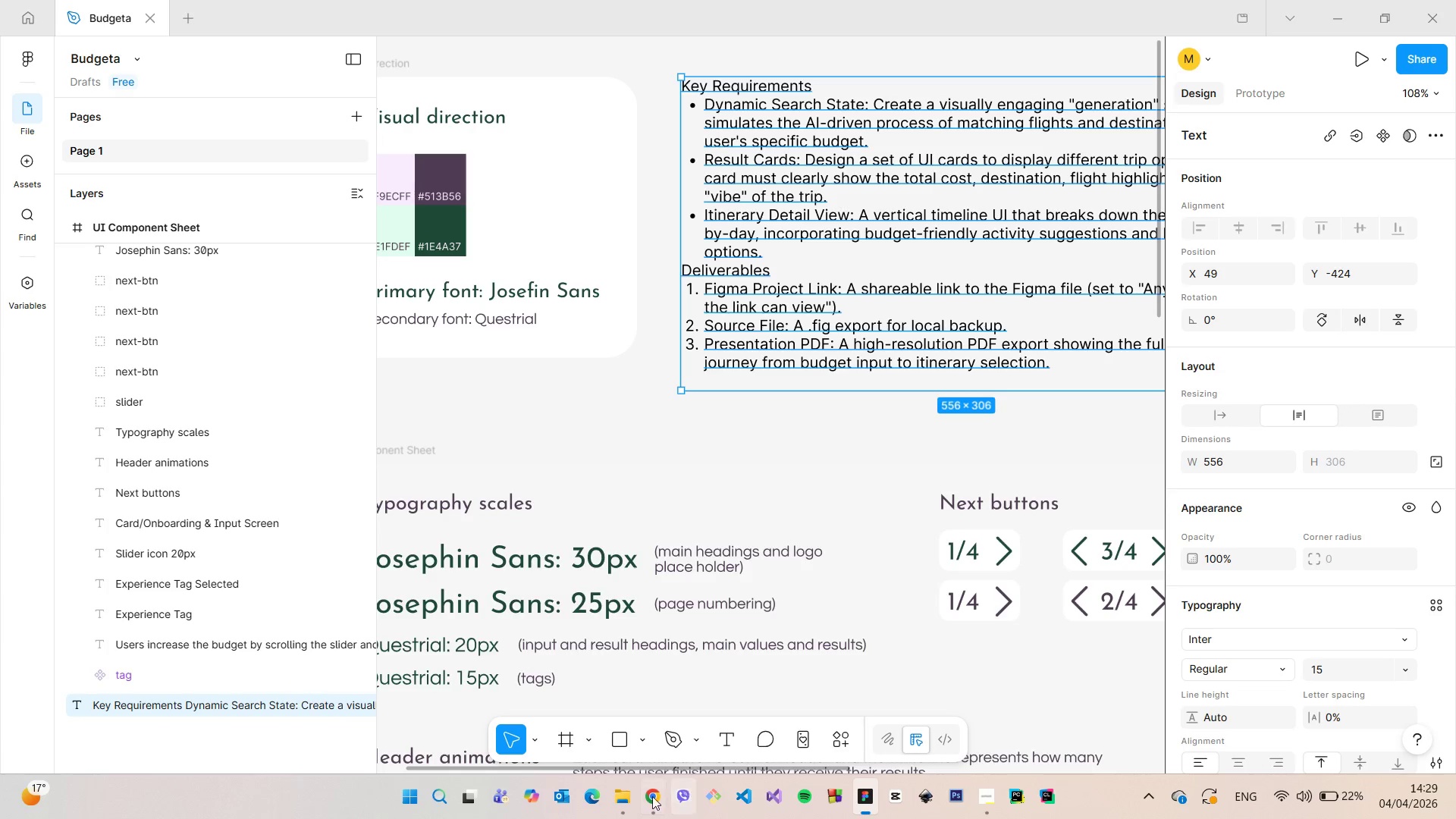 
left_click([651, 796])
 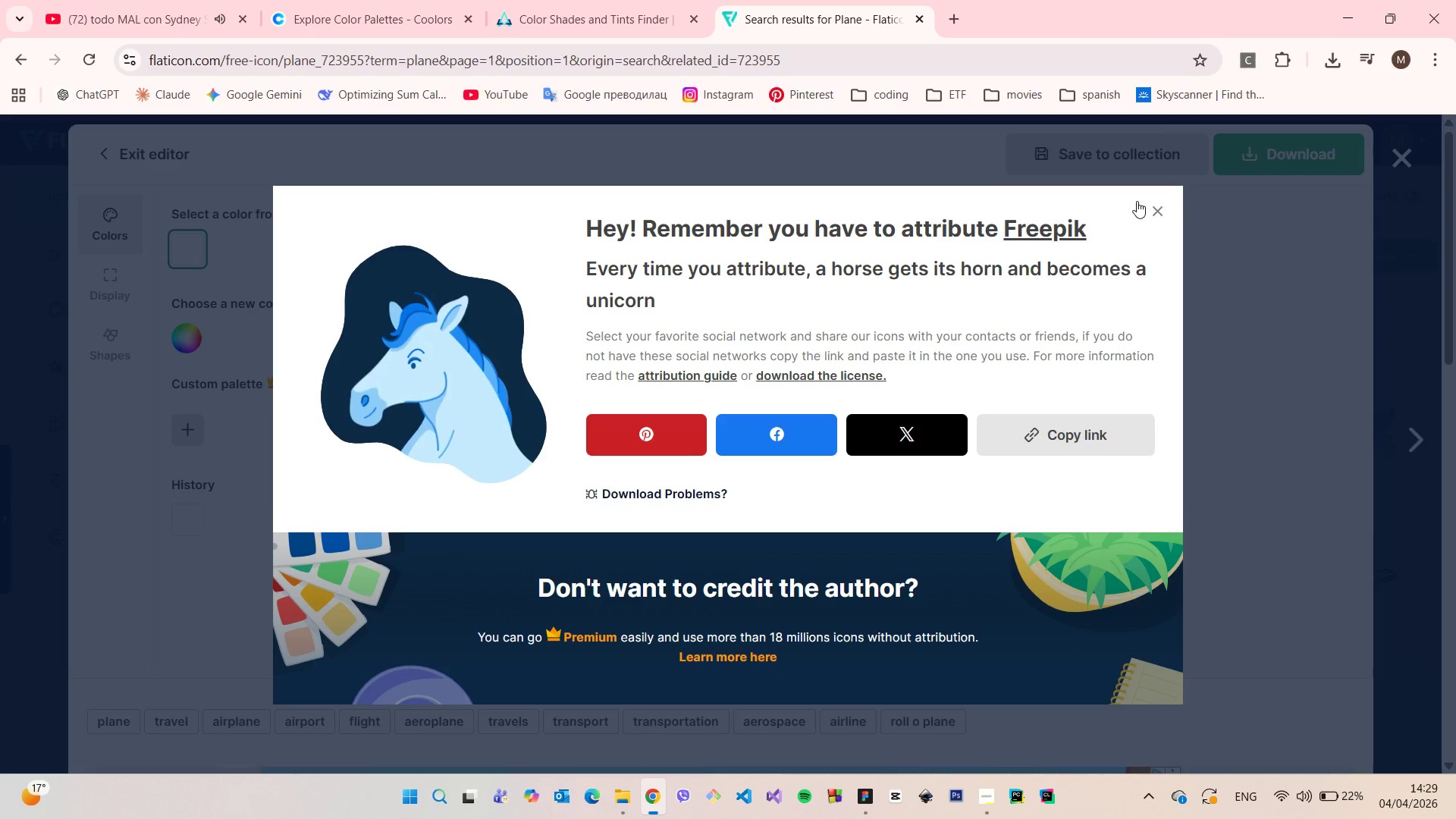 
left_click([1150, 203])
 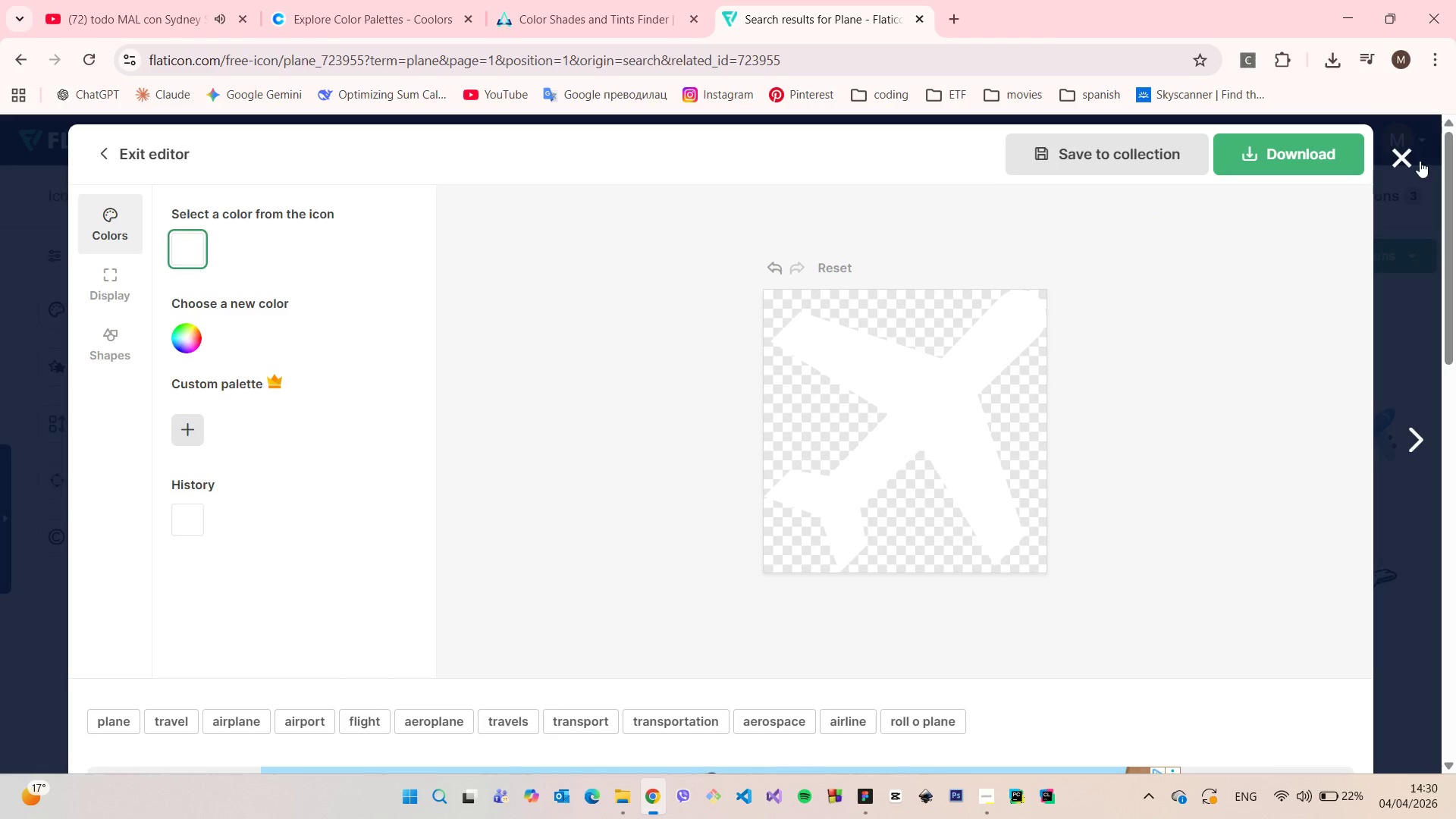 
left_click([1418, 161])
 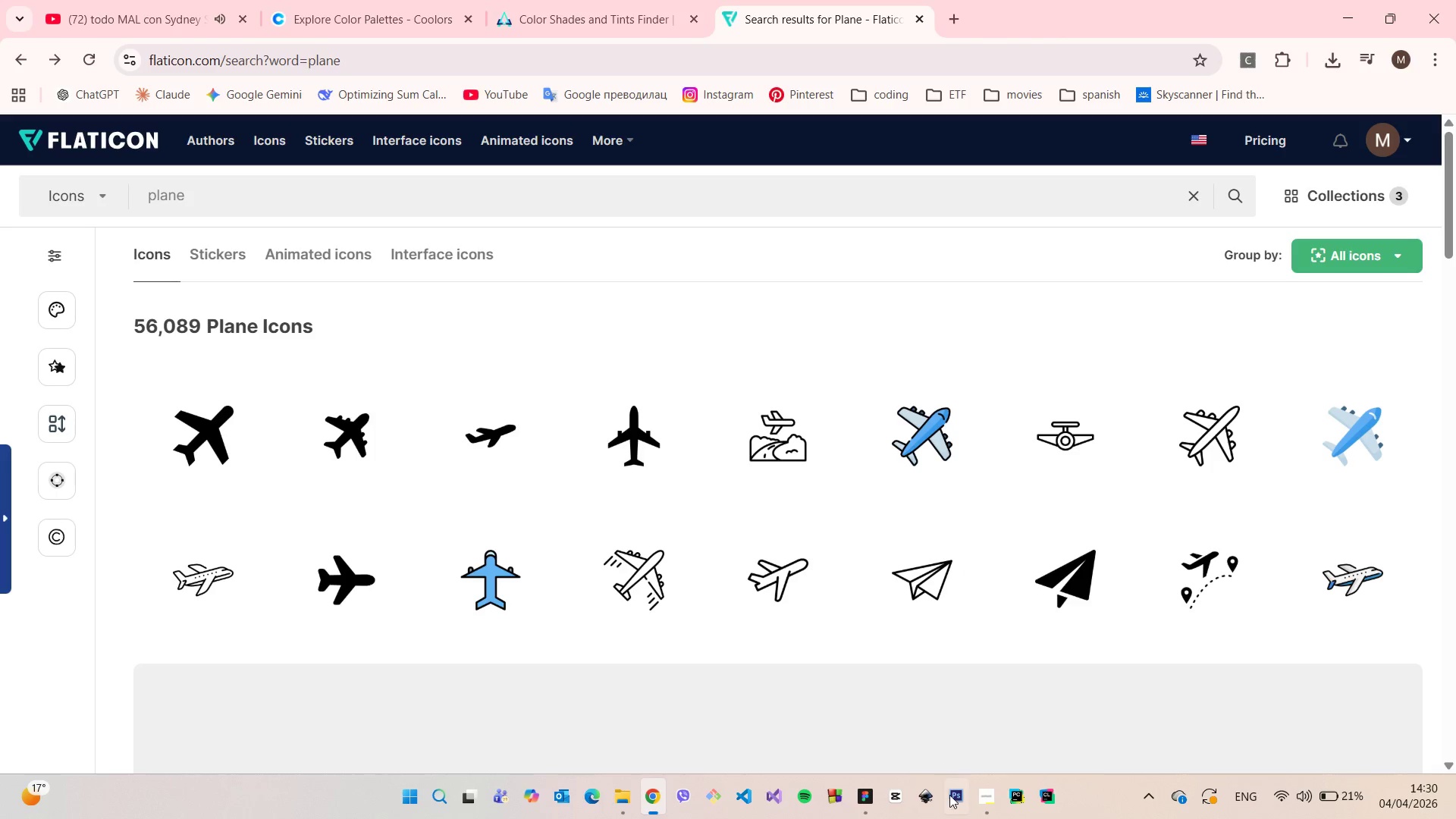 
left_click([868, 802])
 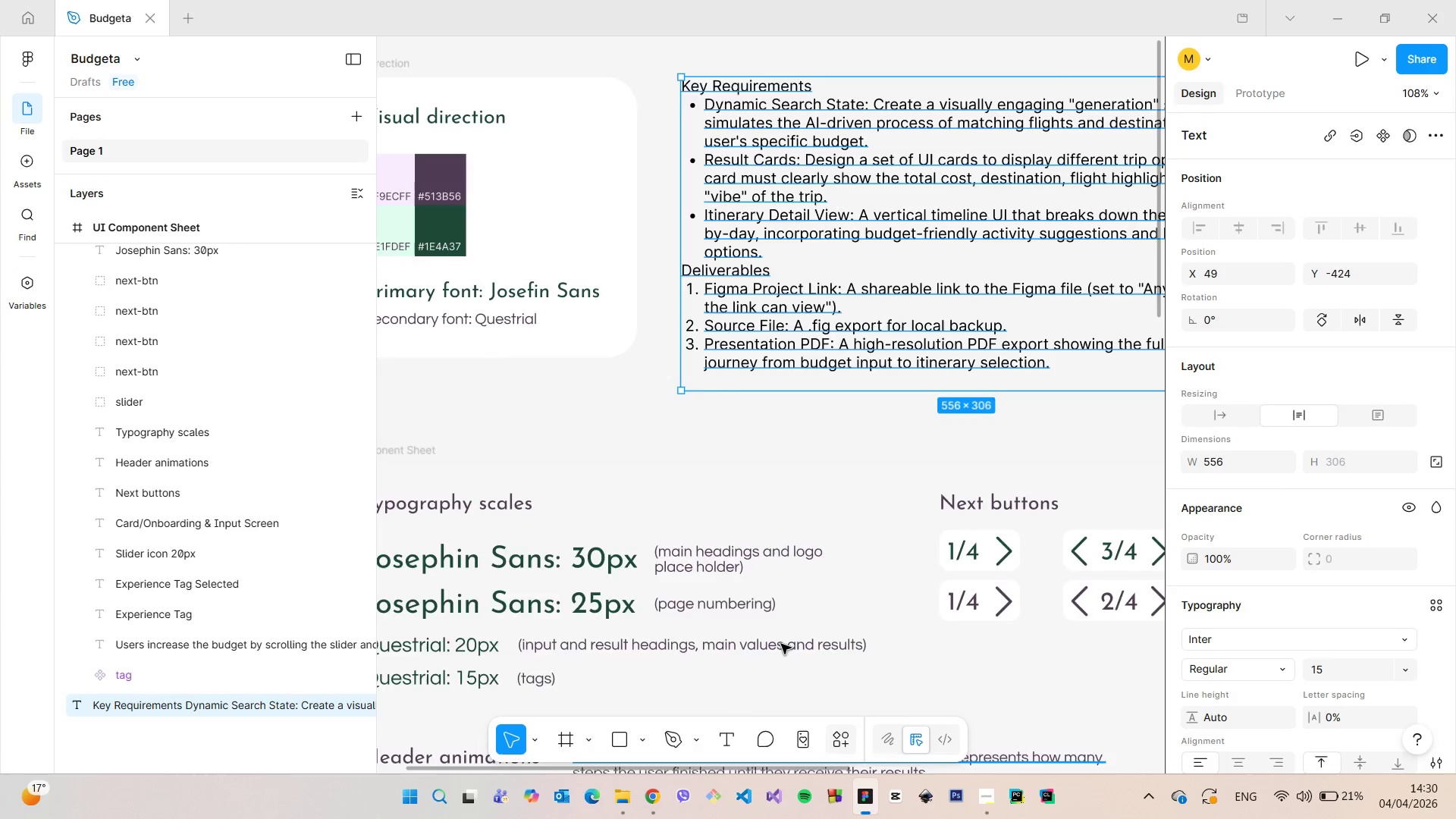 
scroll: coordinate [770, 700], scroll_direction: down, amount: 1.0
 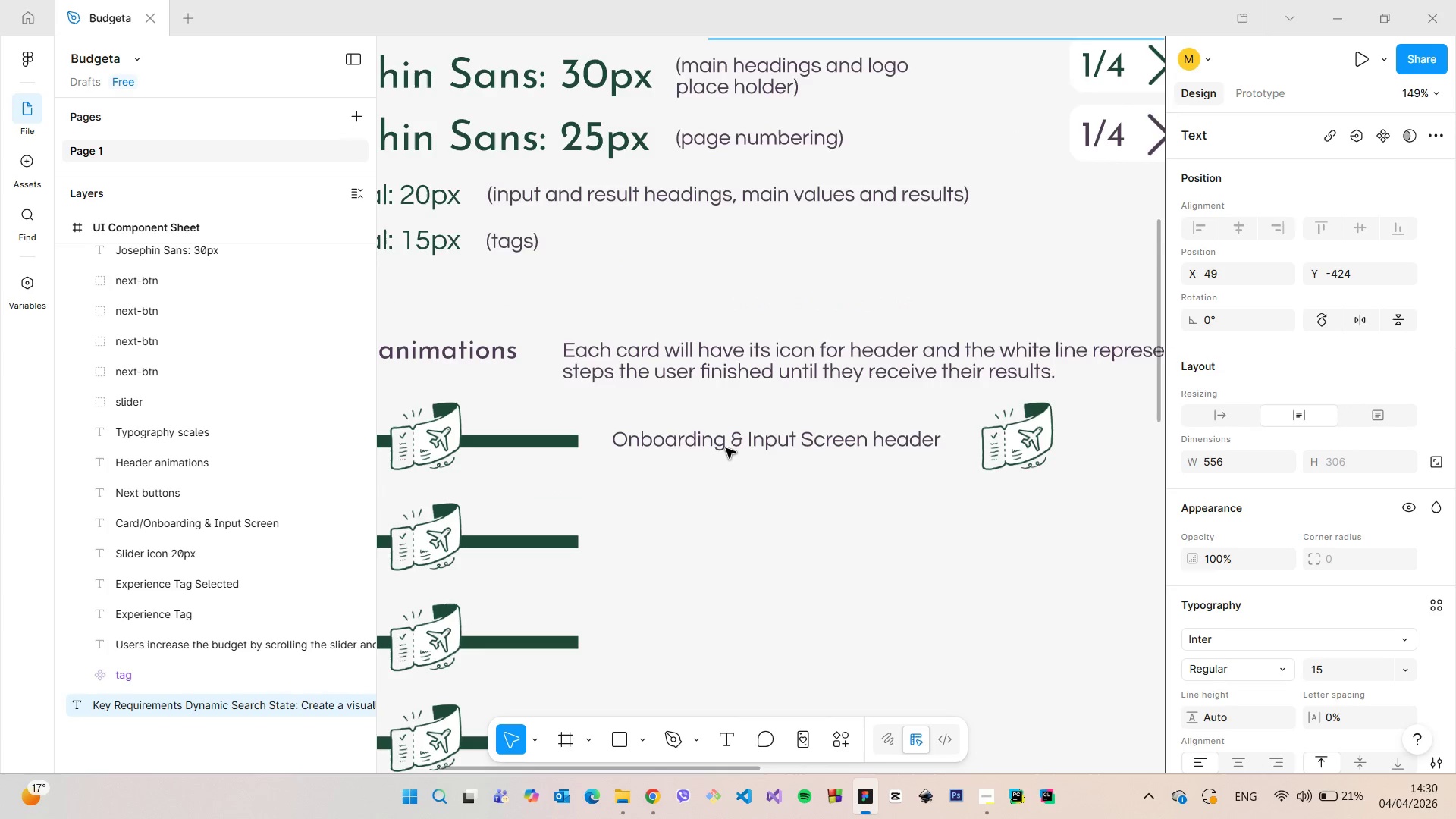 
left_click([726, 448])
 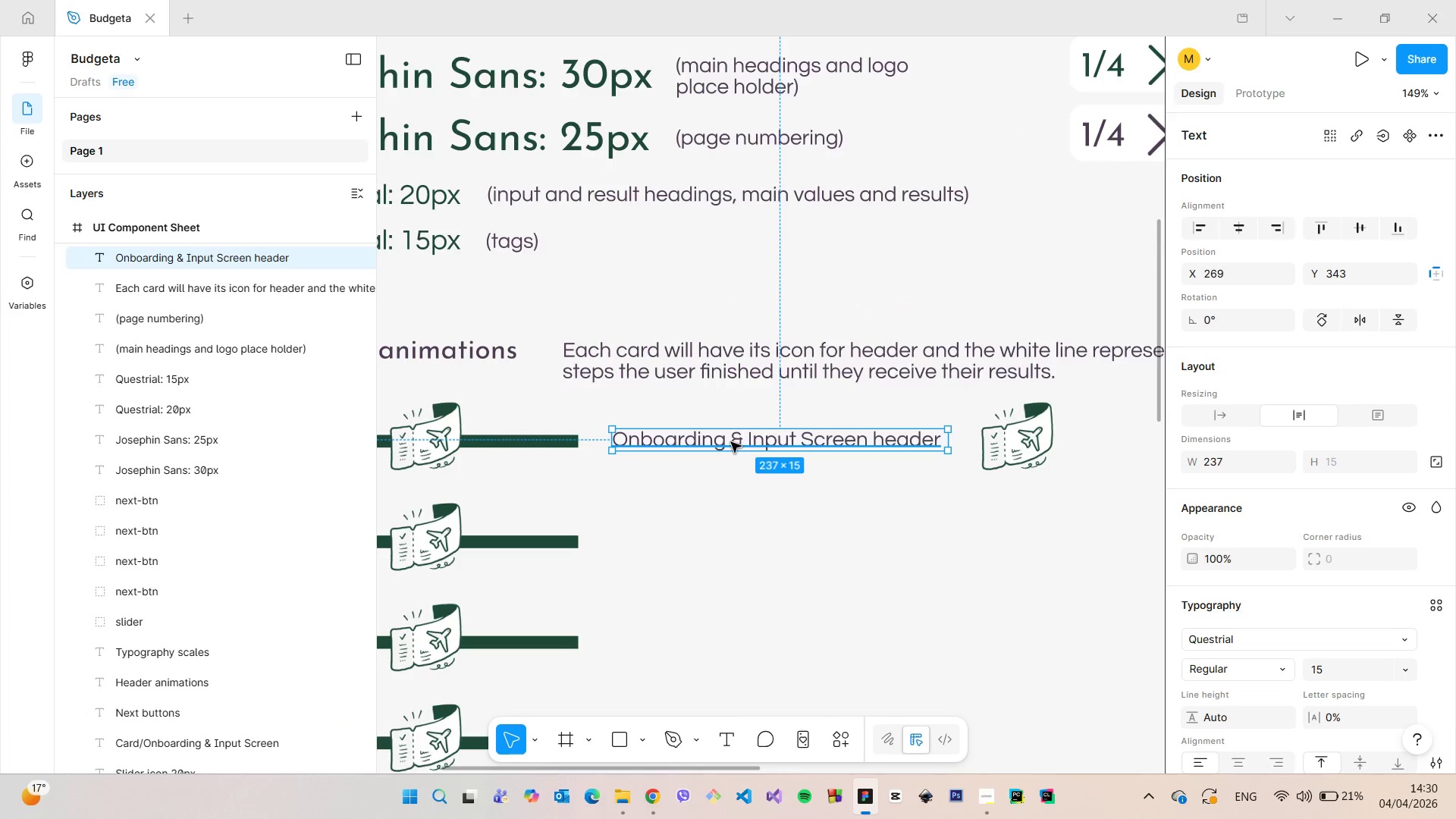 
hold_key(key=AltLeft, duration=1.5)
left_click_drag(start_coordinate=[731, 442], to_coordinate=[730, 544])
 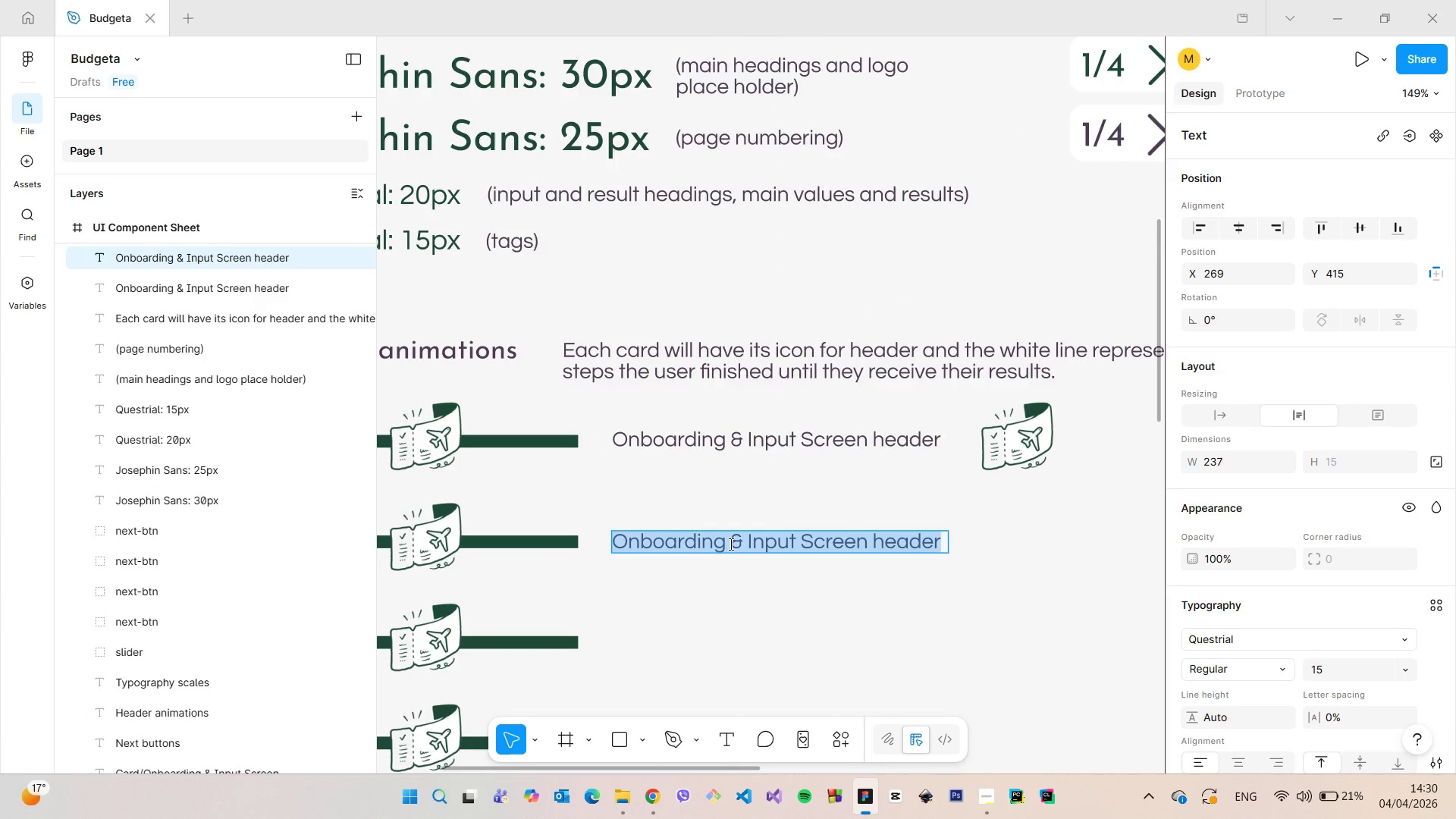 
hold_key(key=AltLeft, duration=1.52)
 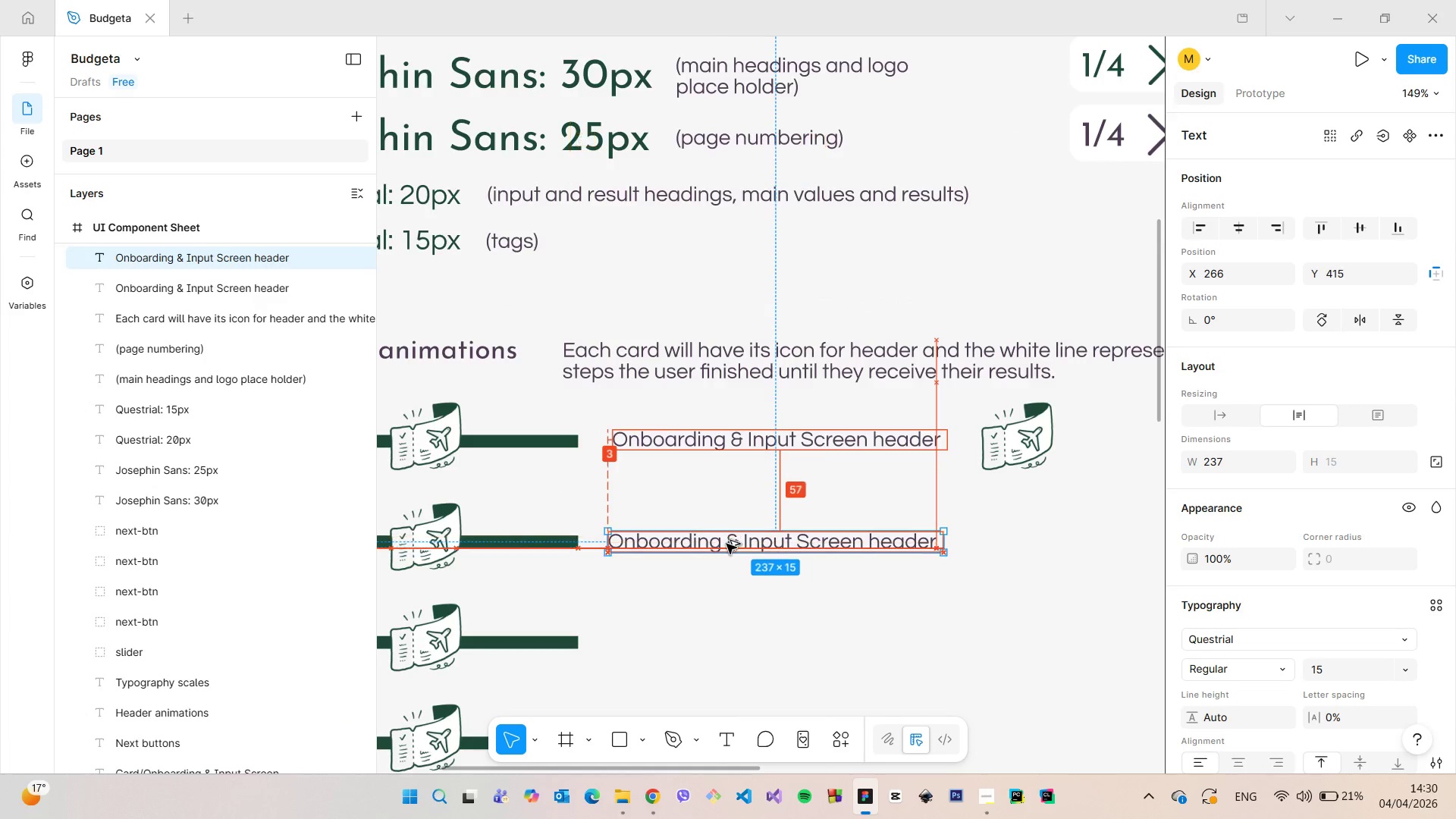 
hold_key(key=AltLeft, duration=1.5)
 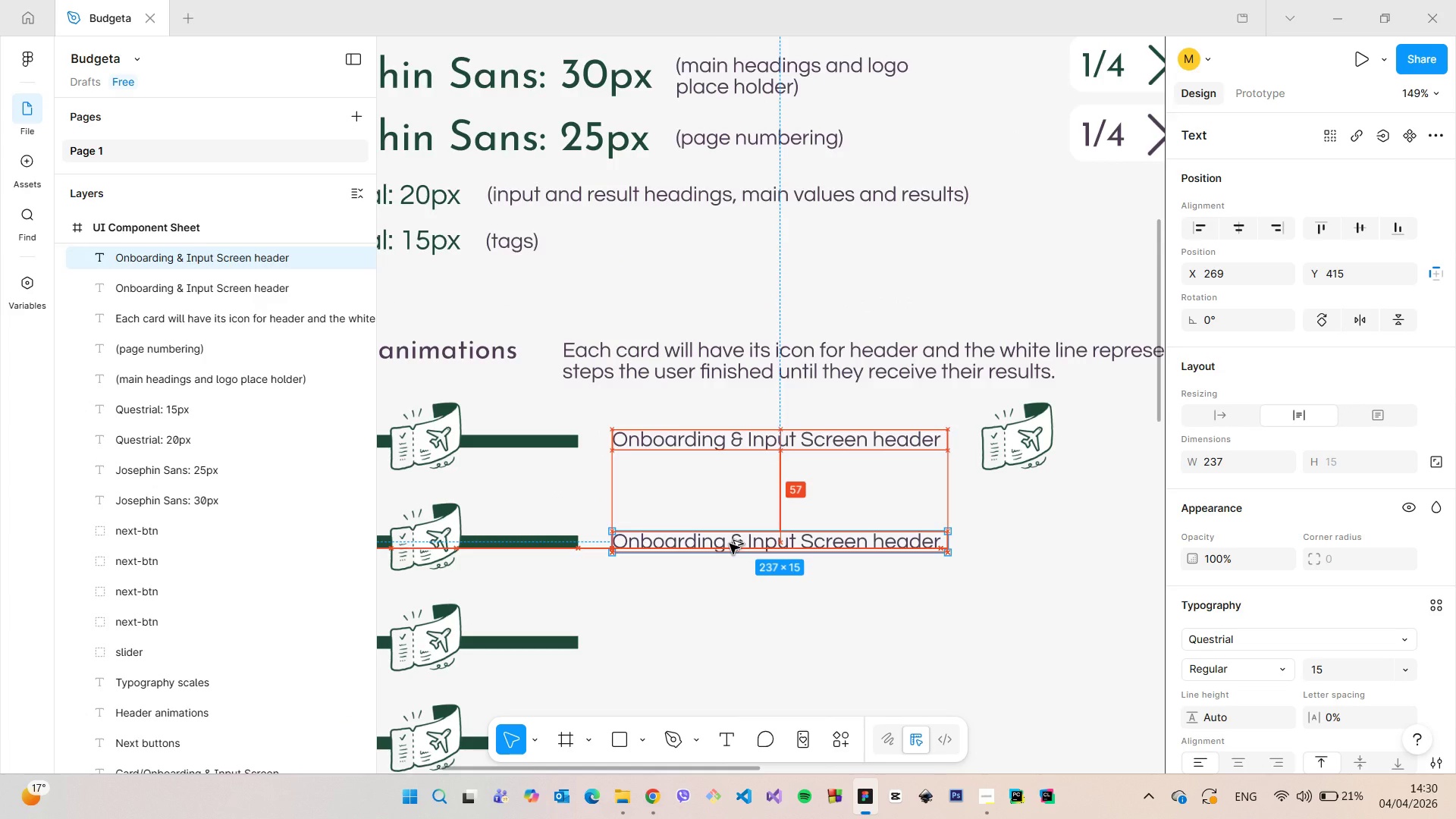 
hold_key(key=AltLeft, duration=0.98)
 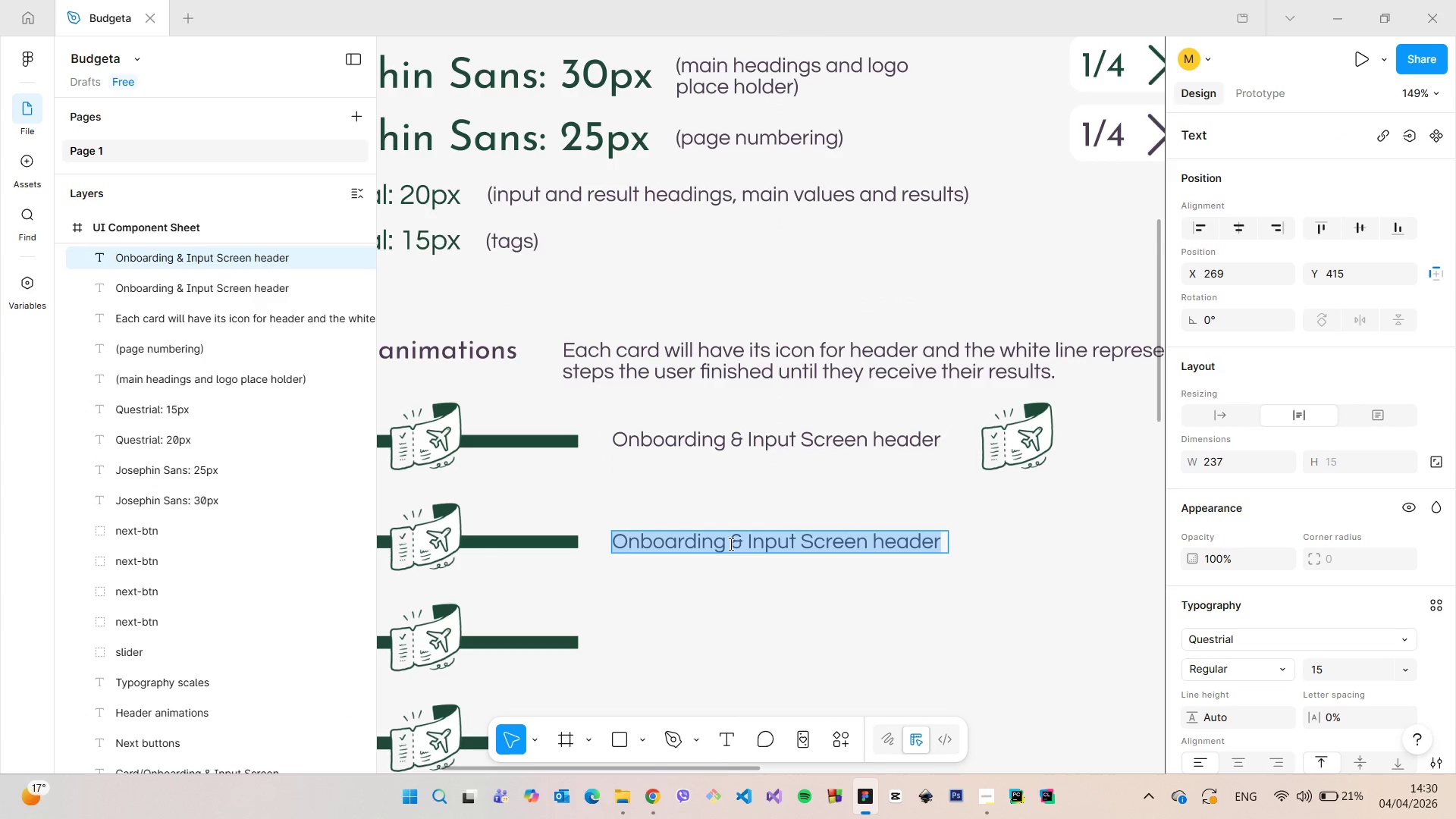 
double_click([730, 544])
 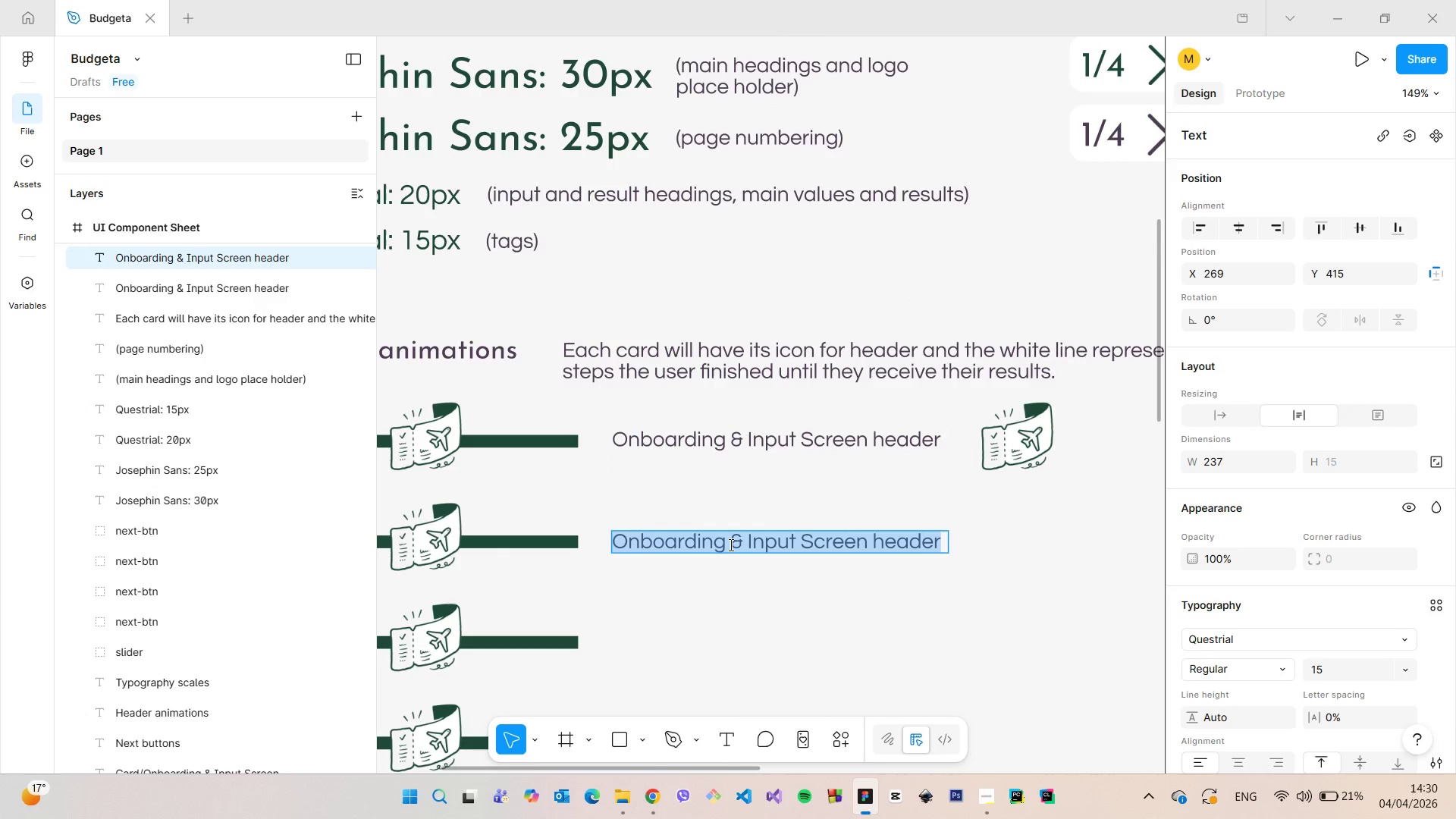 
key(Control+V)
 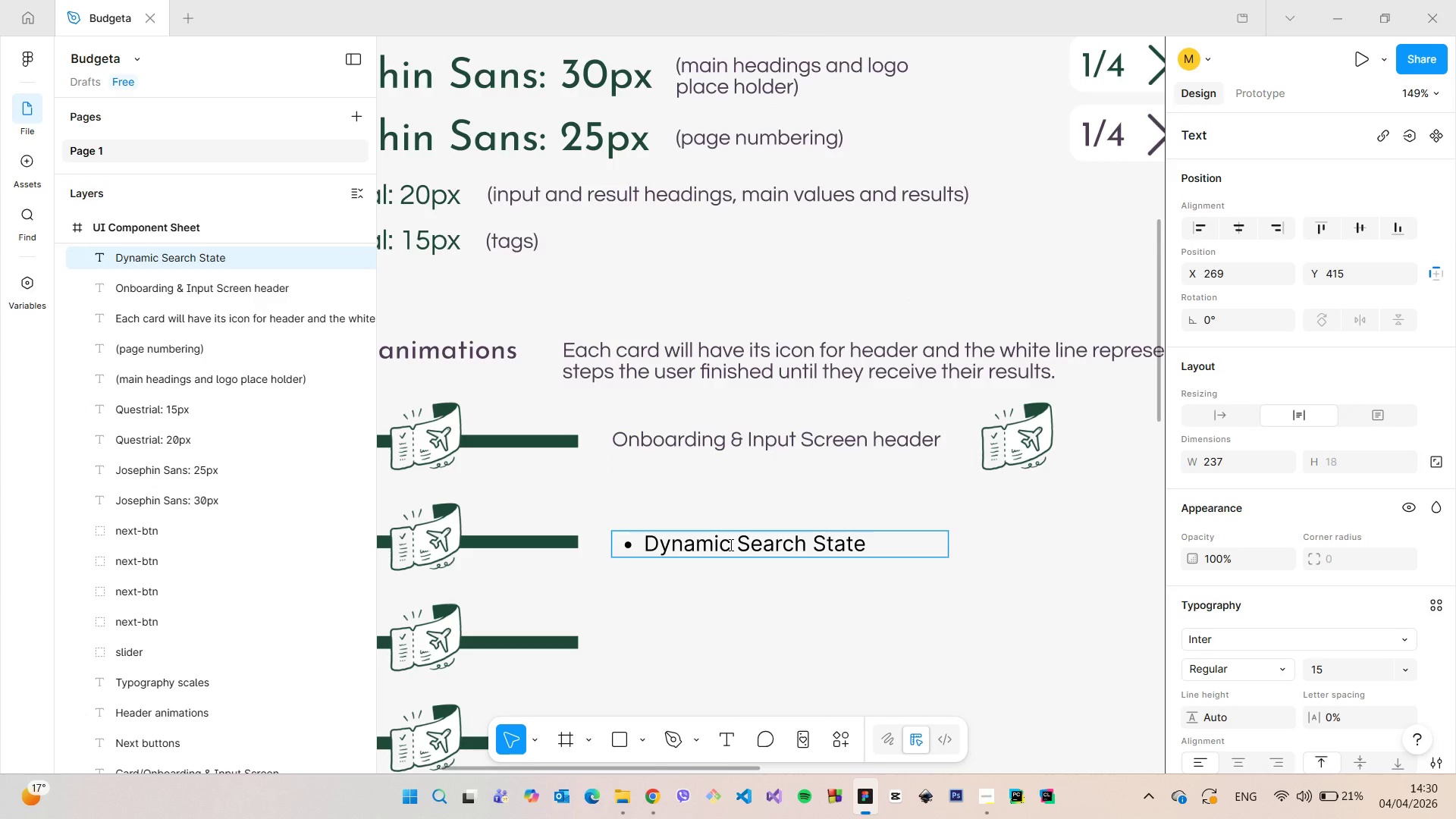 
key(Control+Z)
 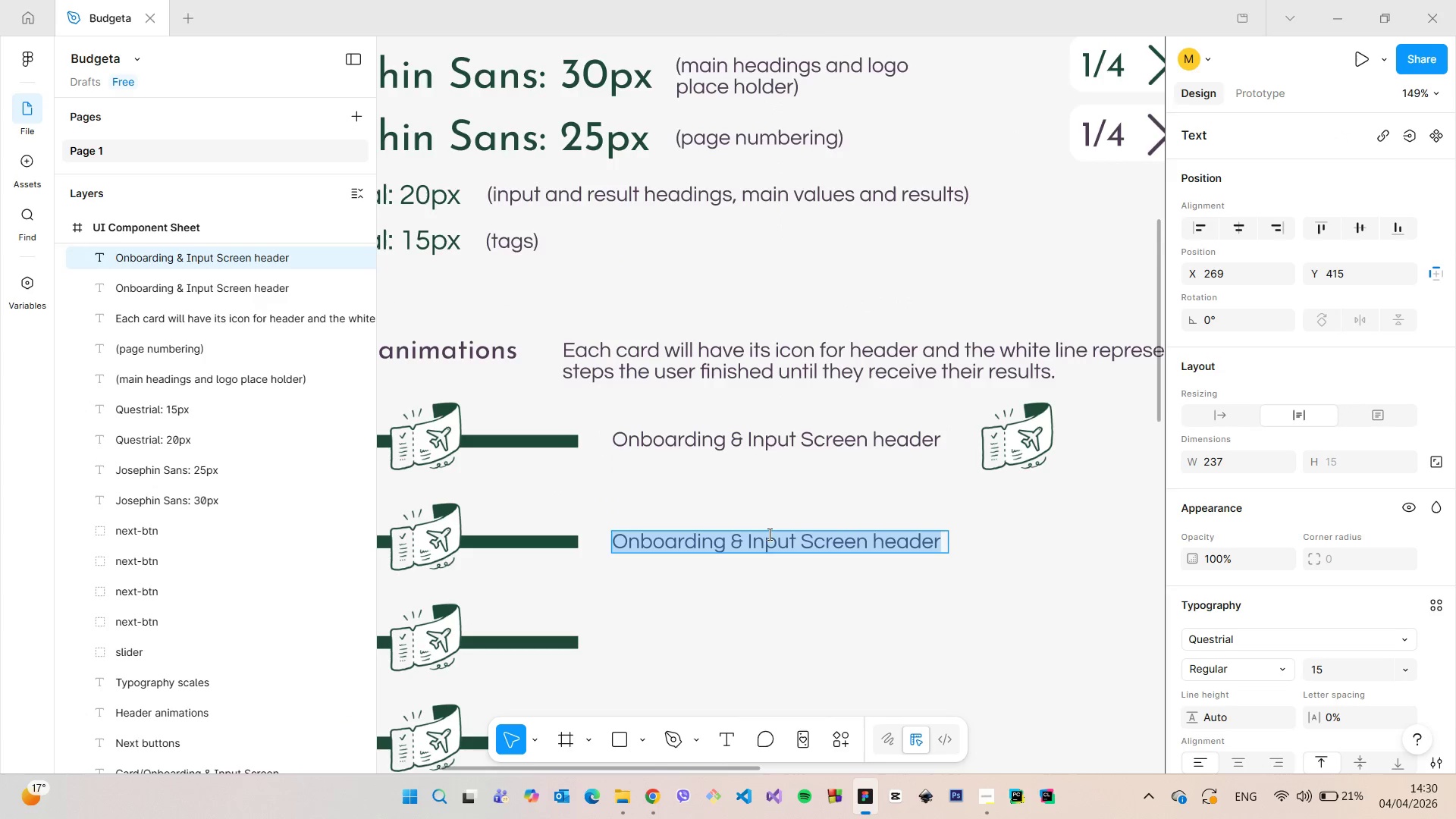 
left_click([768, 534])
 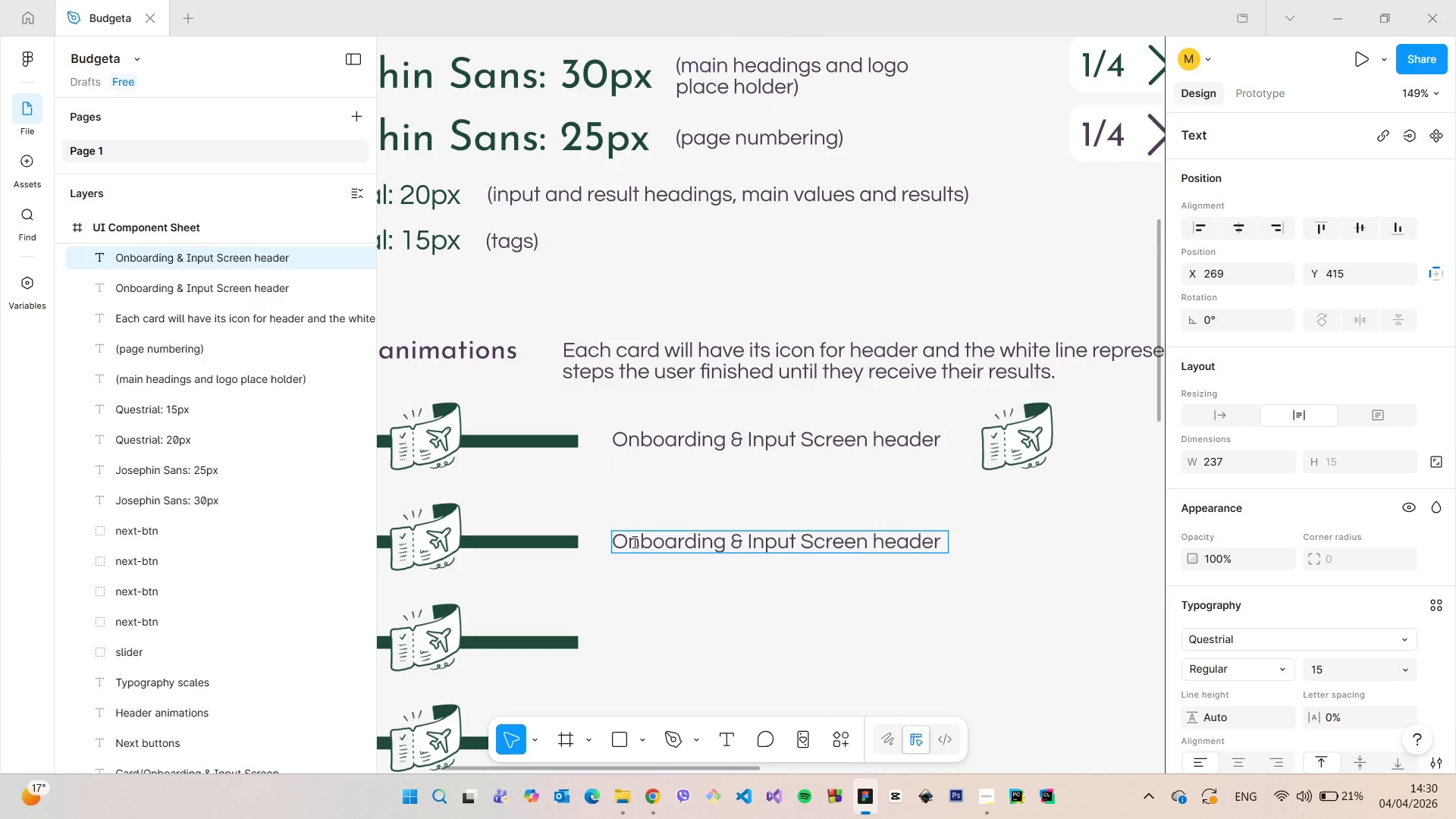 
left_click_drag(start_coordinate=[633, 541], to_coordinate=[944, 541])
 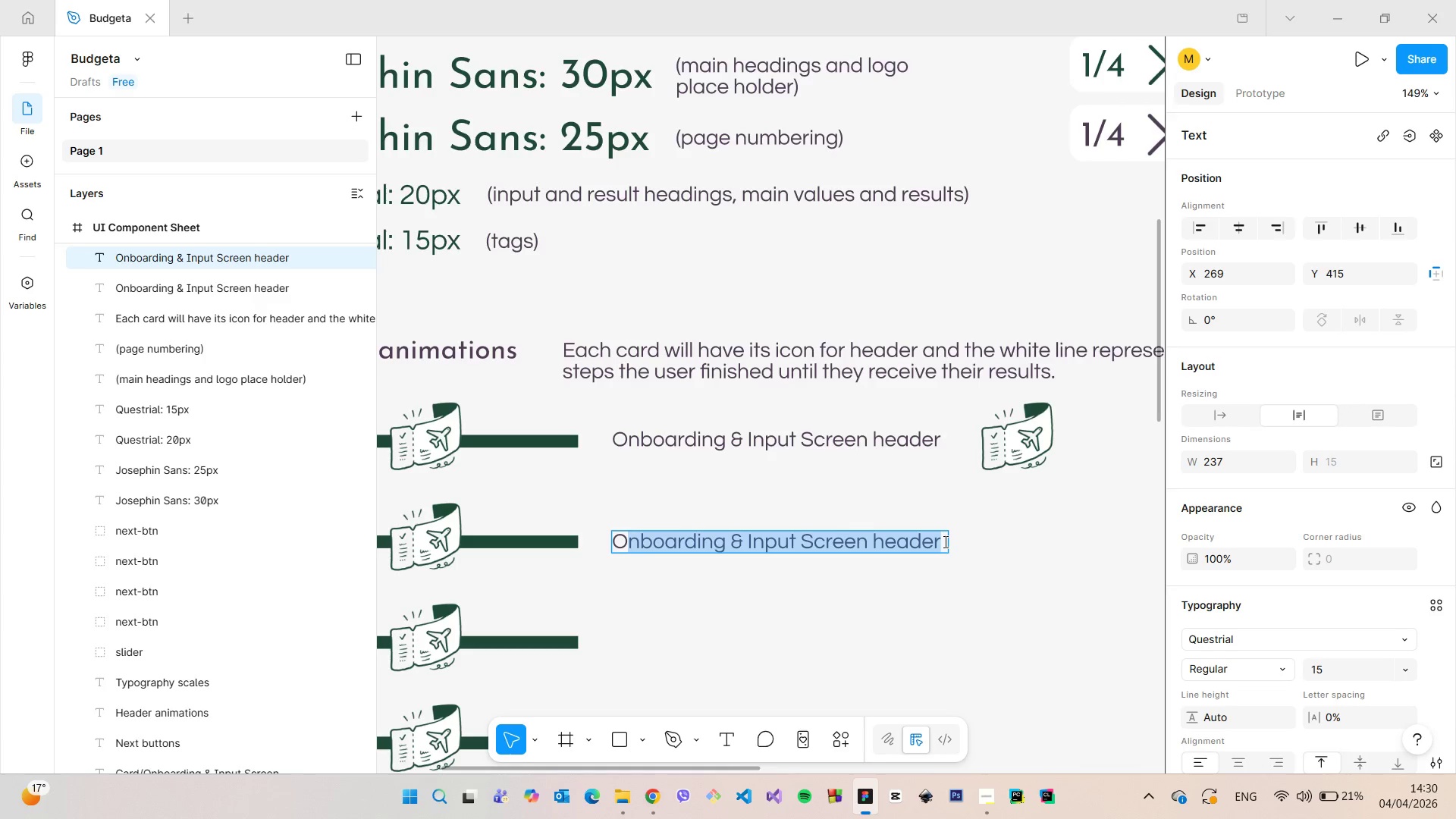 
key(Control+V)
 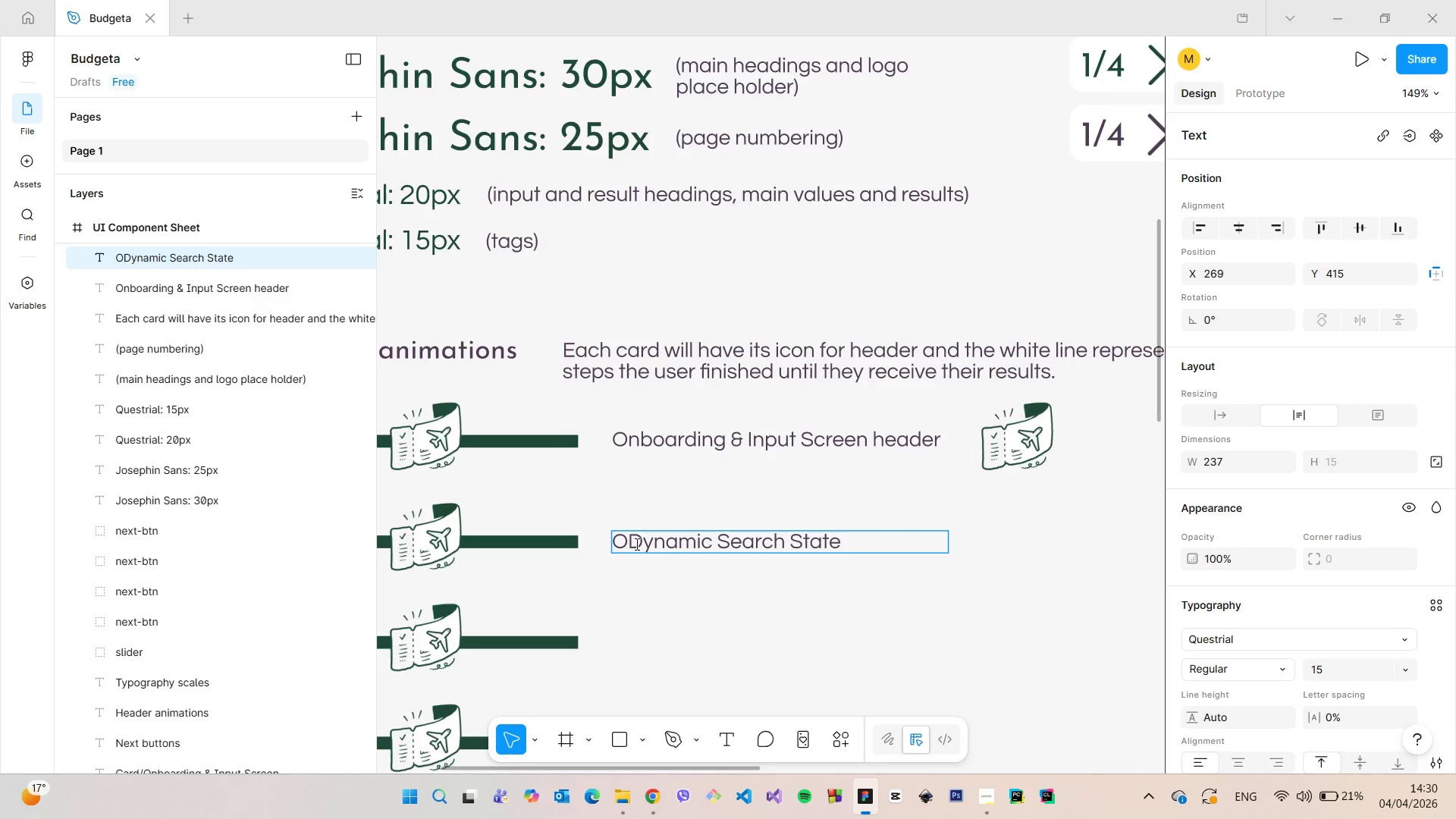 
left_click([632, 542])
 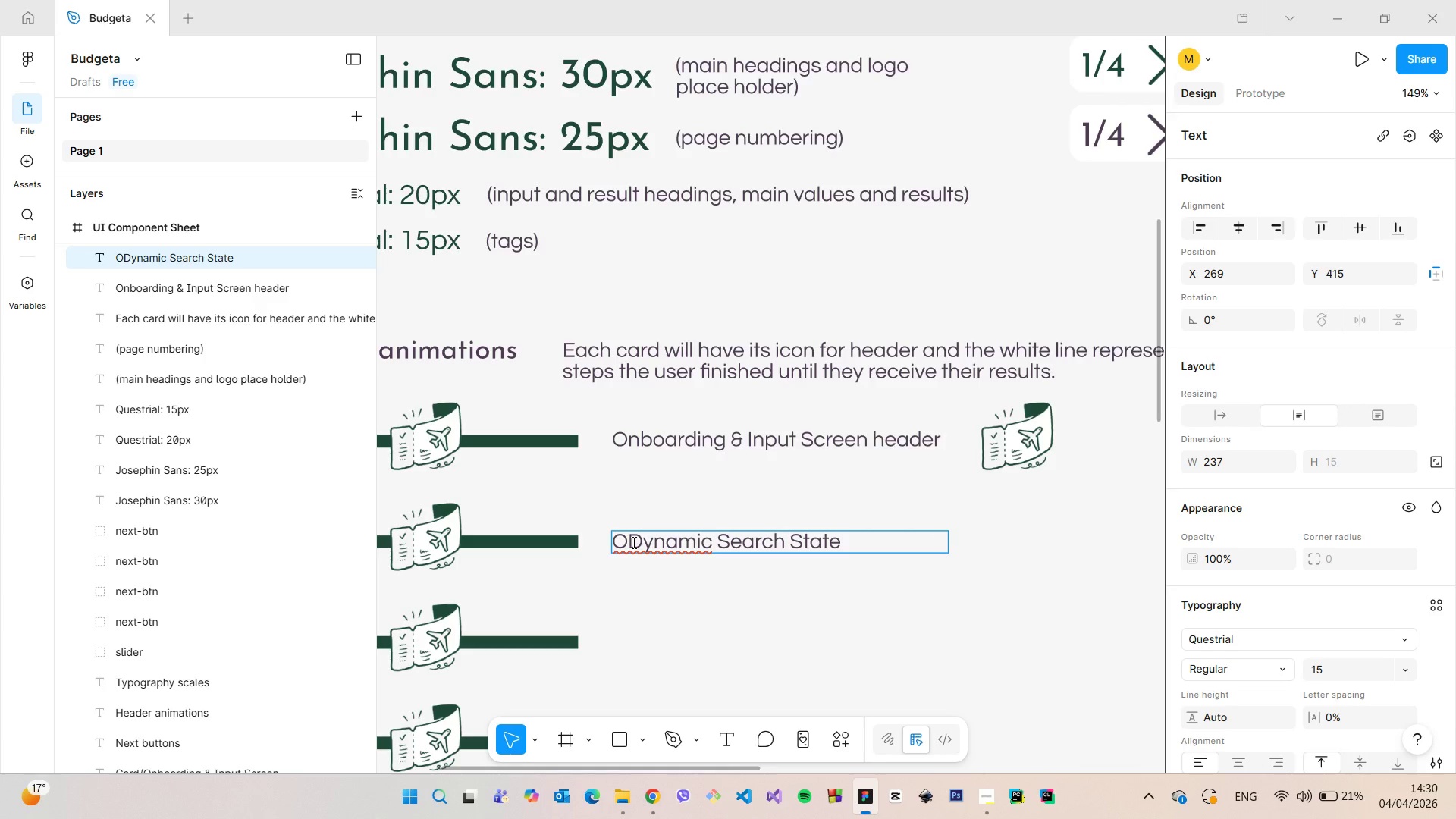 
key(Backspace)
 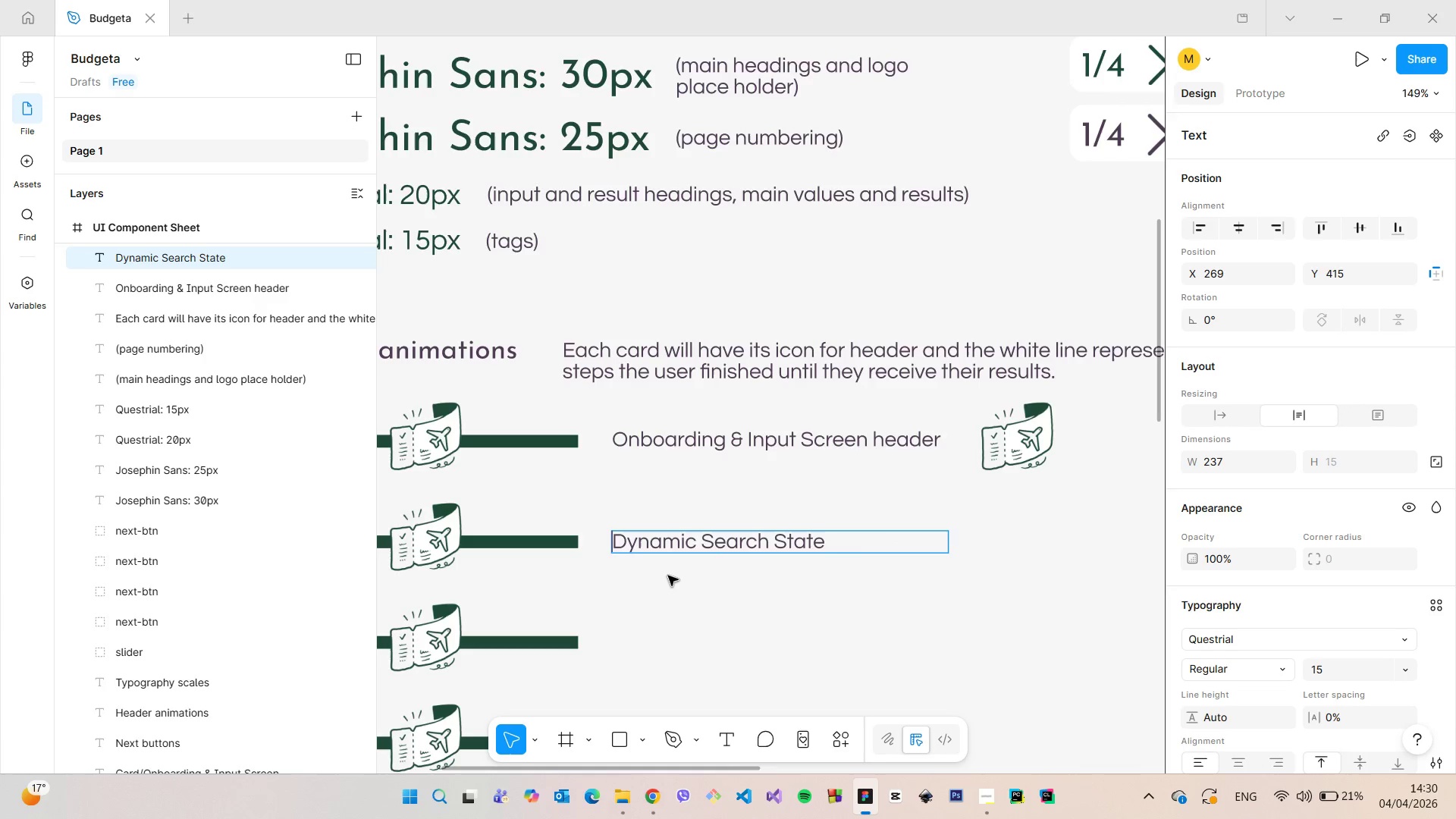 
left_click([668, 576])
 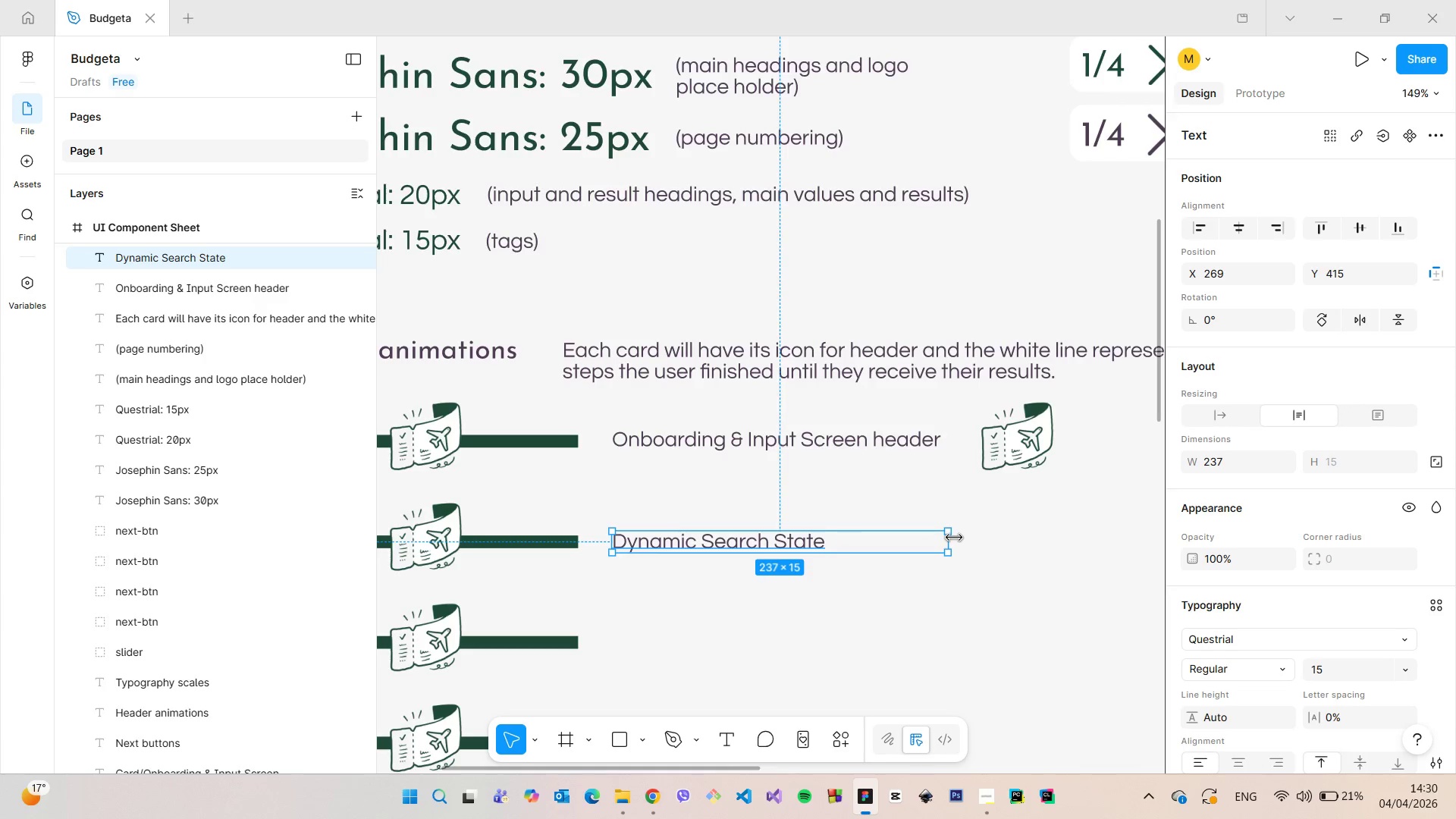 
left_click_drag(start_coordinate=[954, 538], to_coordinate=[833, 529])
 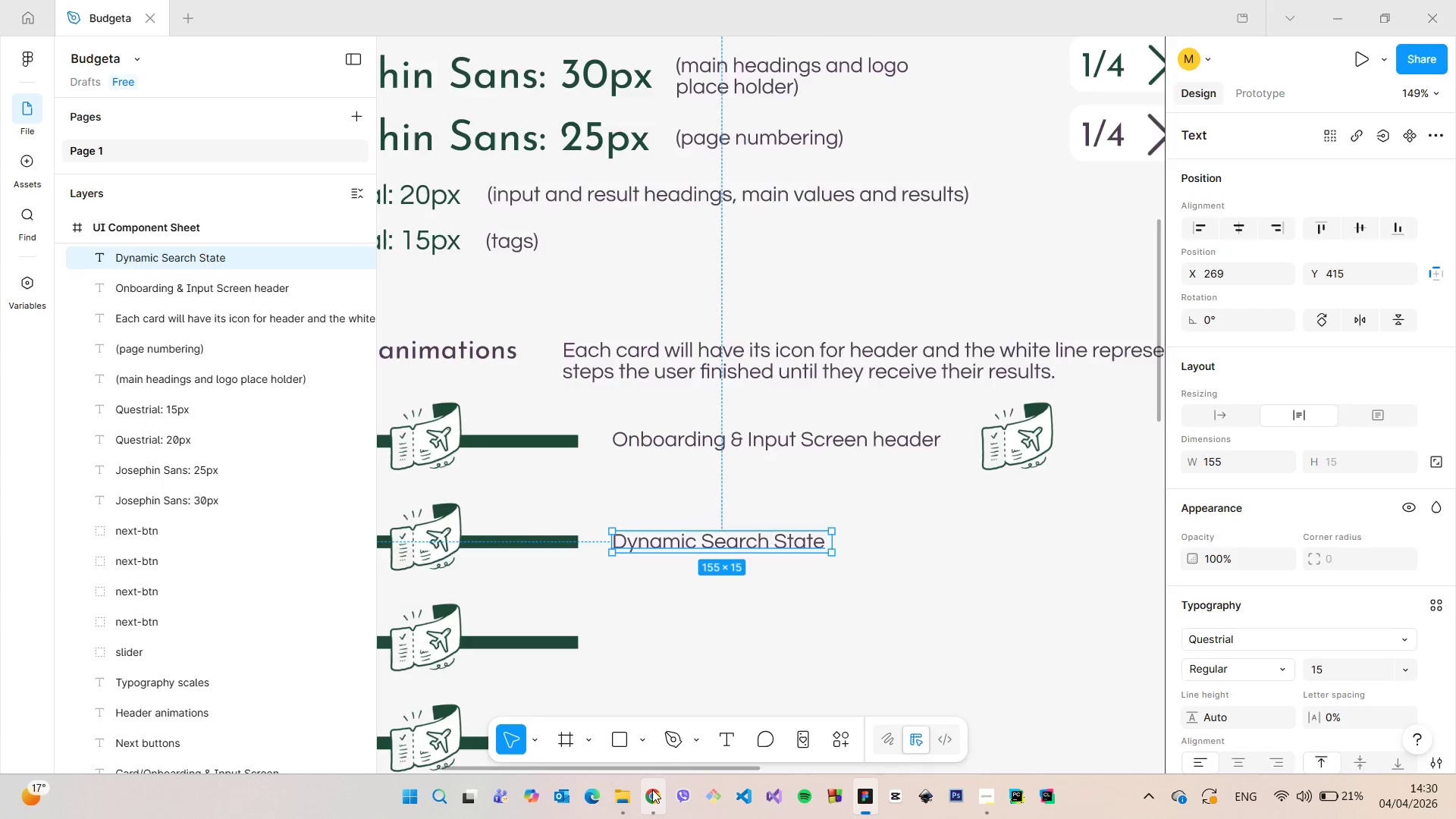 
left_click([652, 789])
 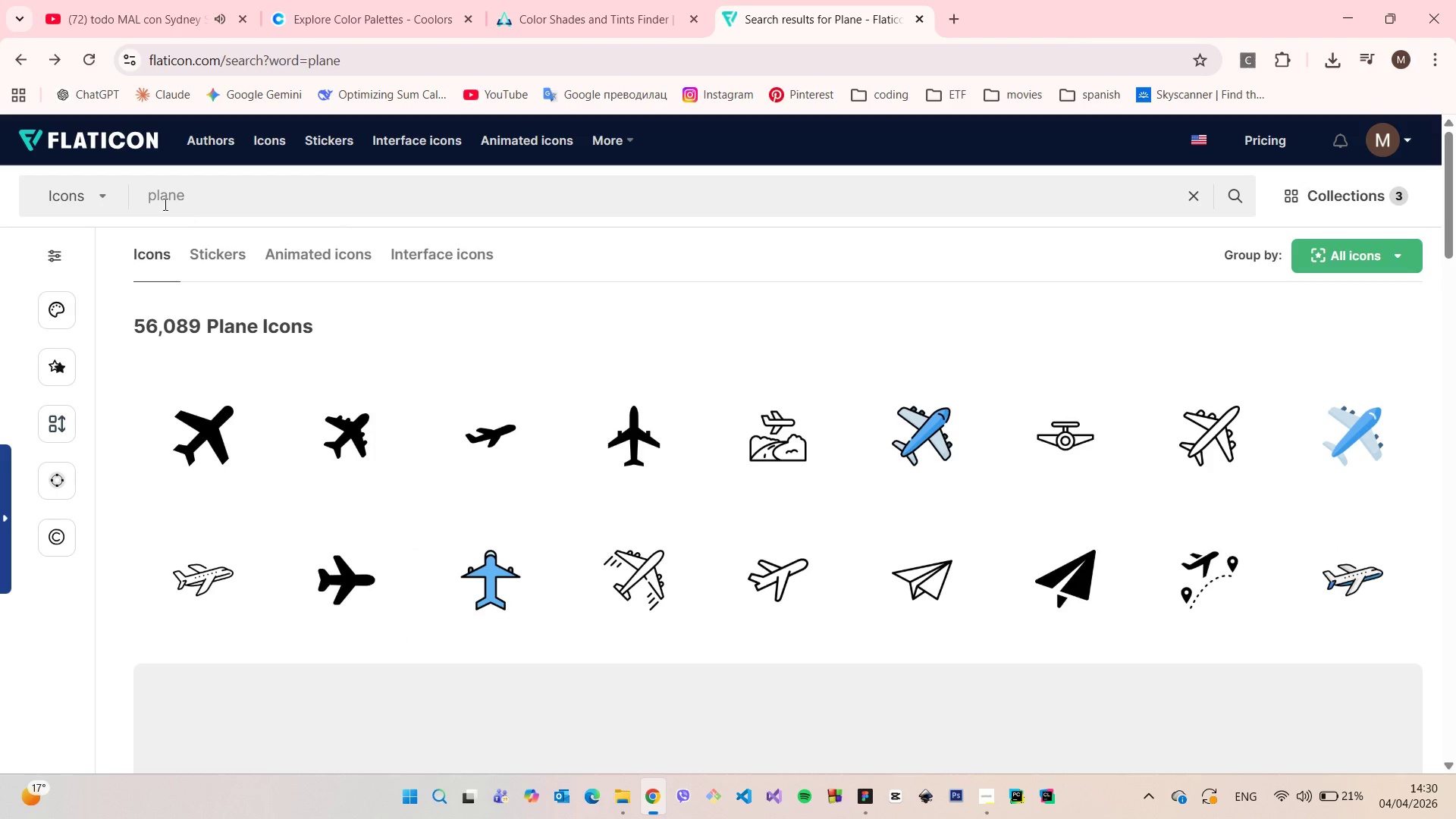 
double_click([170, 199])
 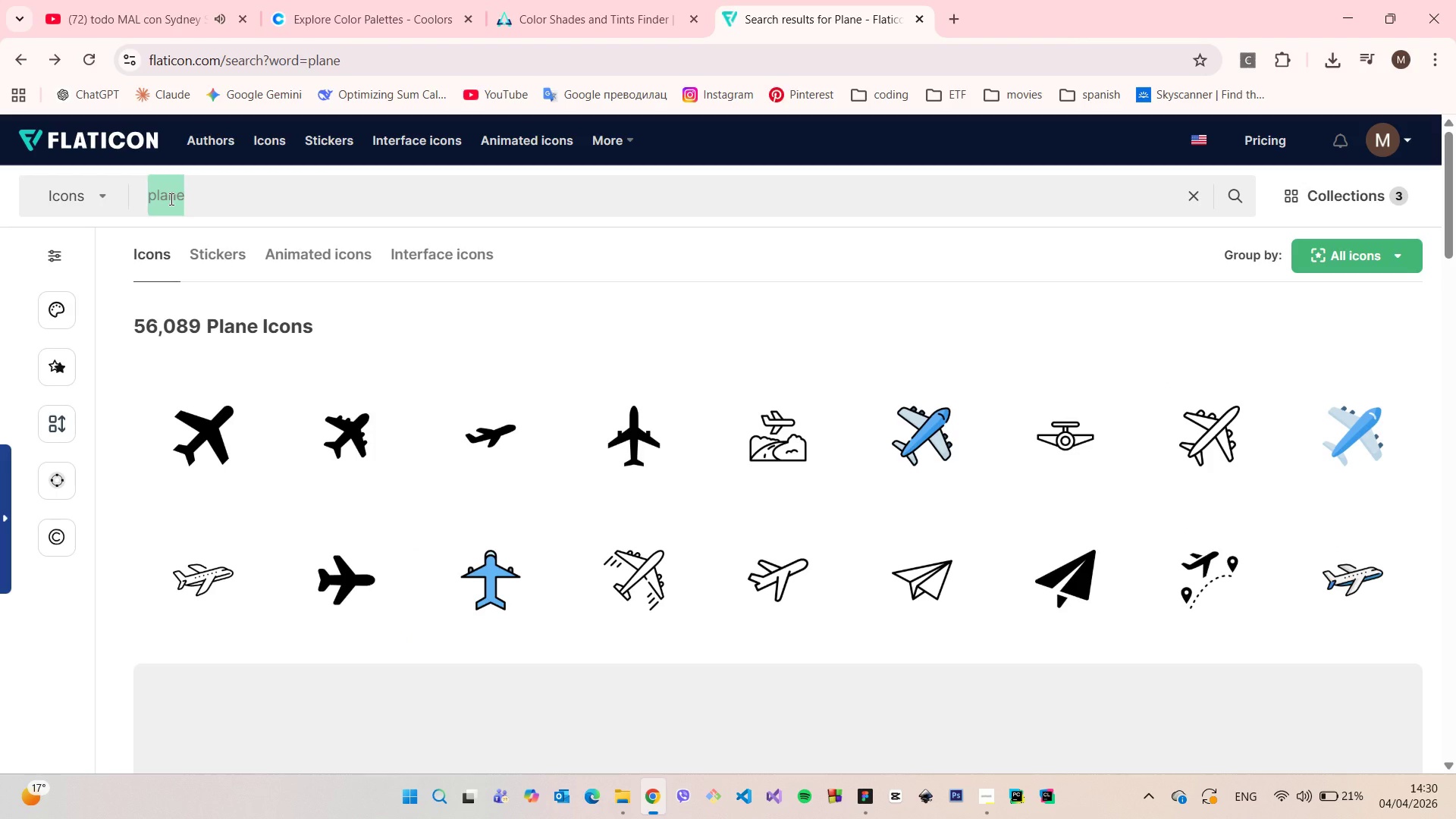 
triple_click([170, 199])
 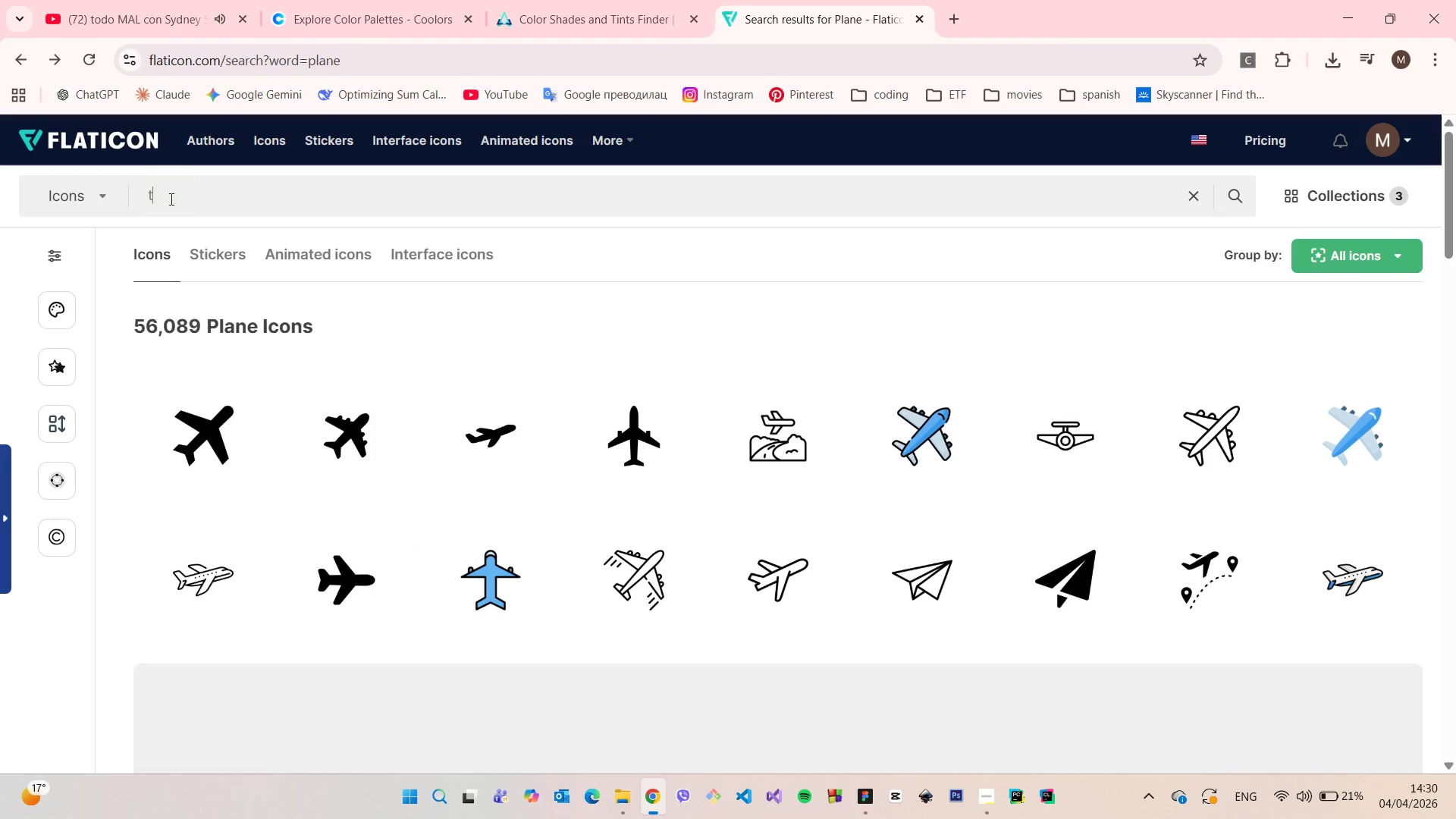 
type(travel sr)
key(Backspace)
type(earch)
 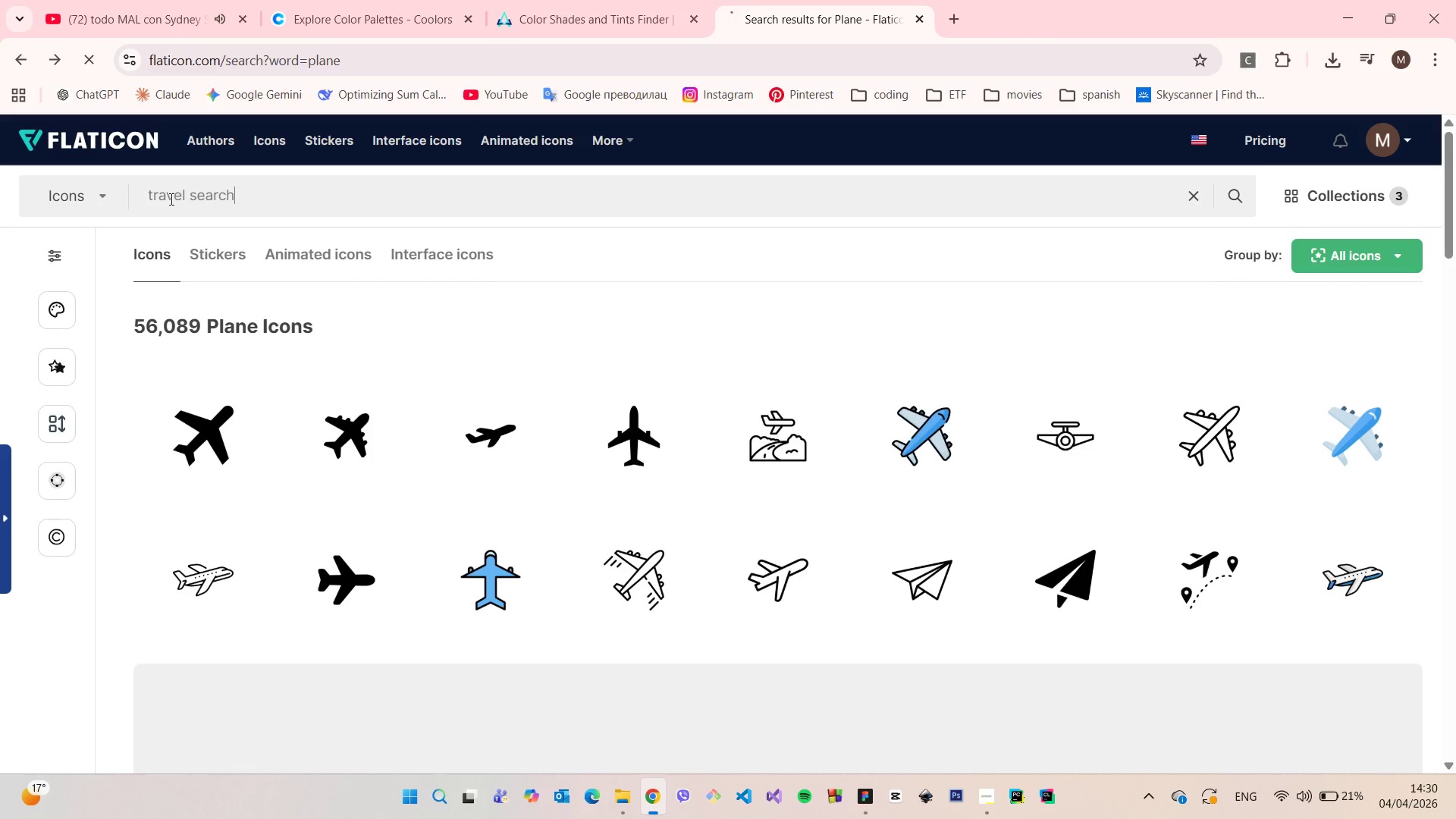 
key(Enter)
 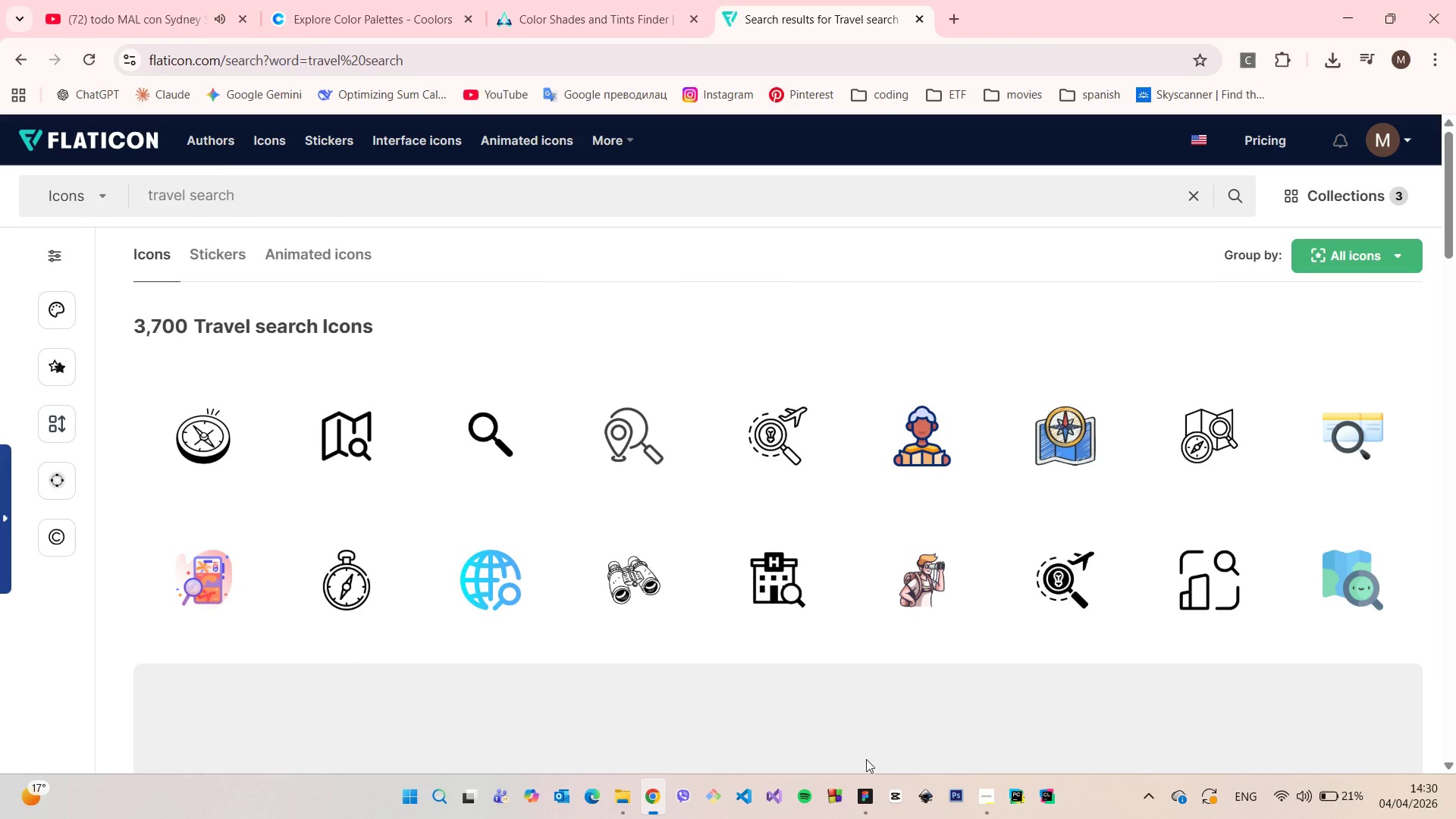 
wait(6.97)
 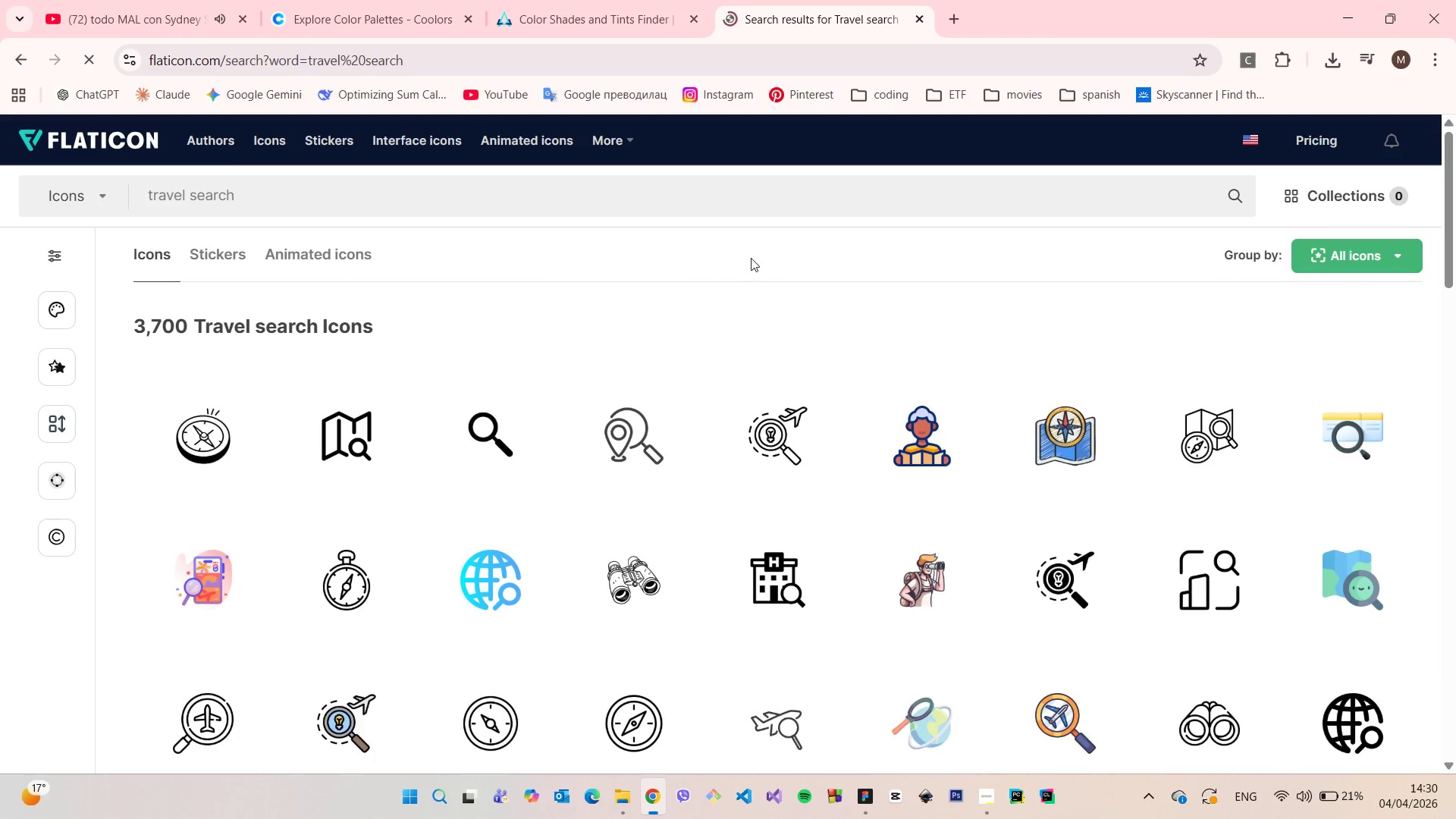 
left_click([871, 788])
 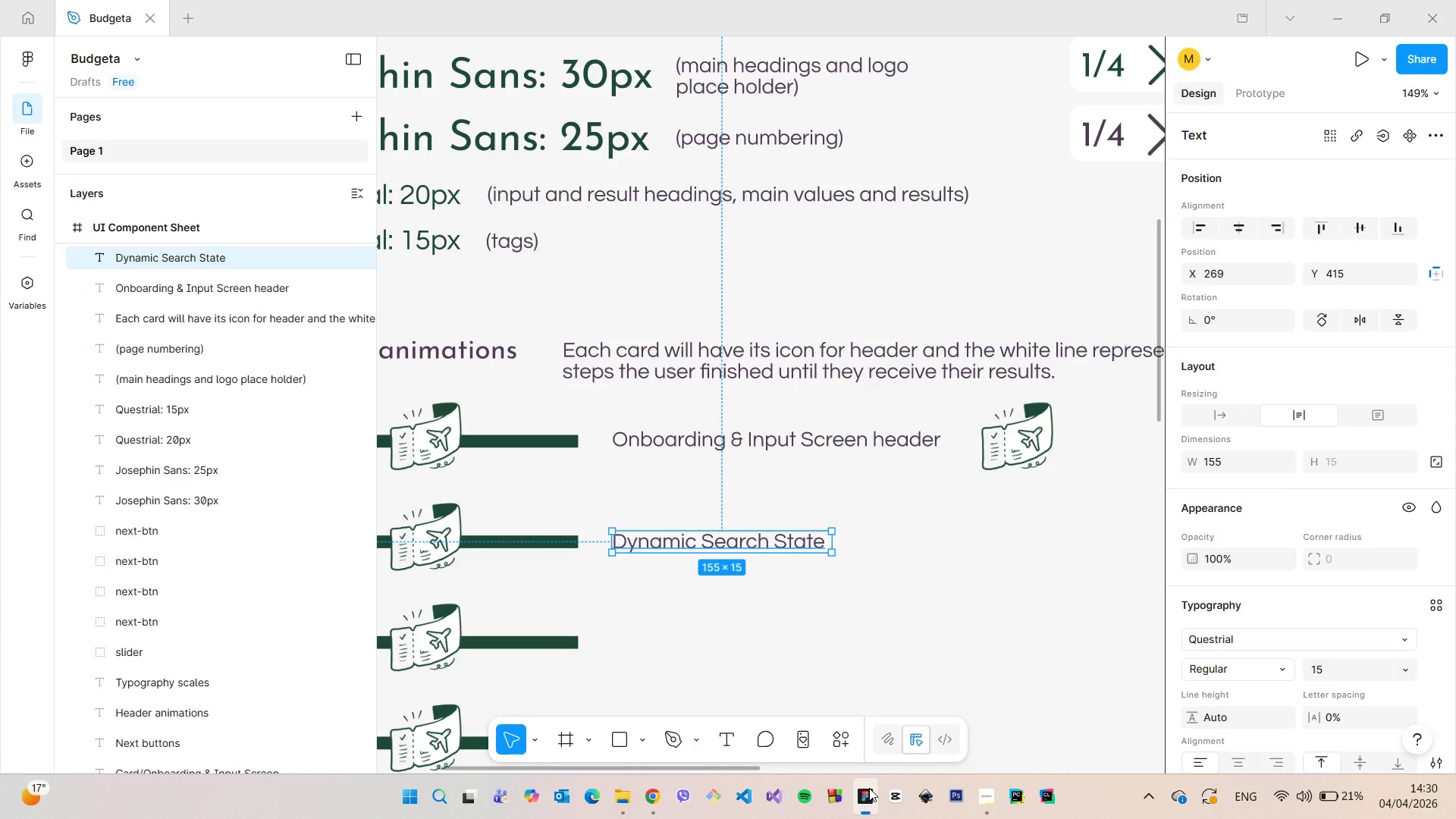 
left_click([869, 788])
 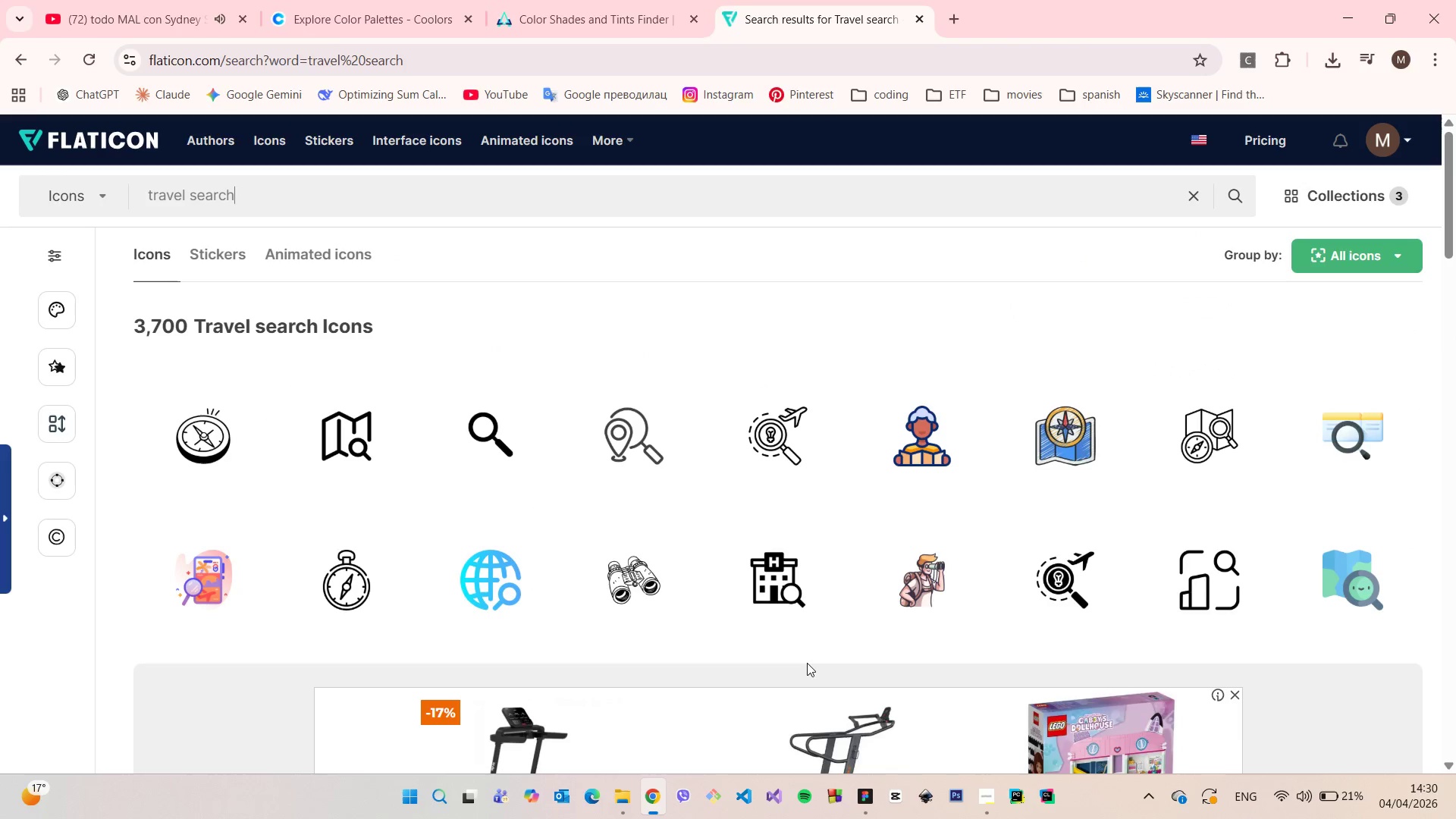 
scroll: coordinate [959, 325], scroll_direction: down, amount: 16.0
 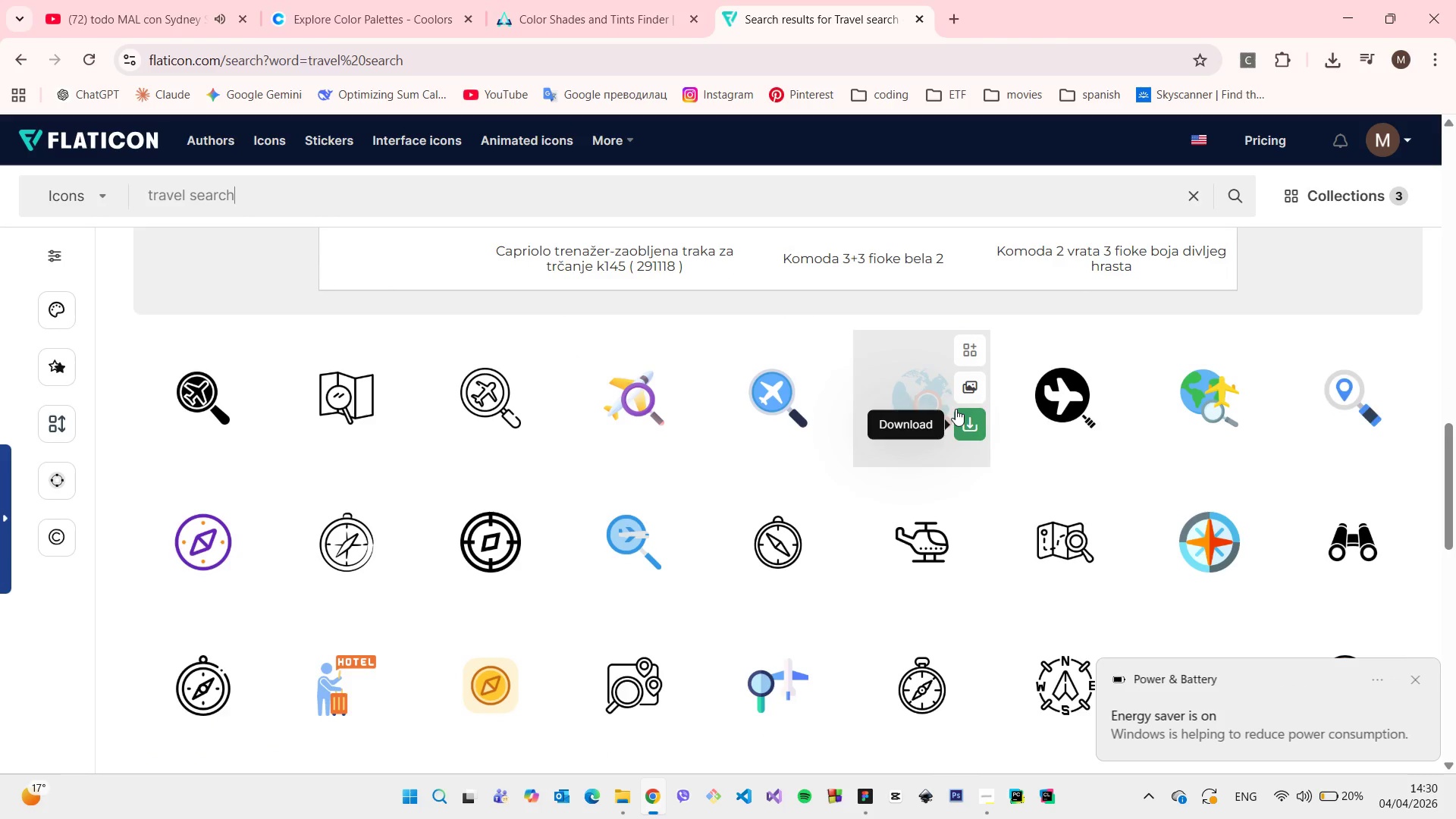 
wait(5.47)
 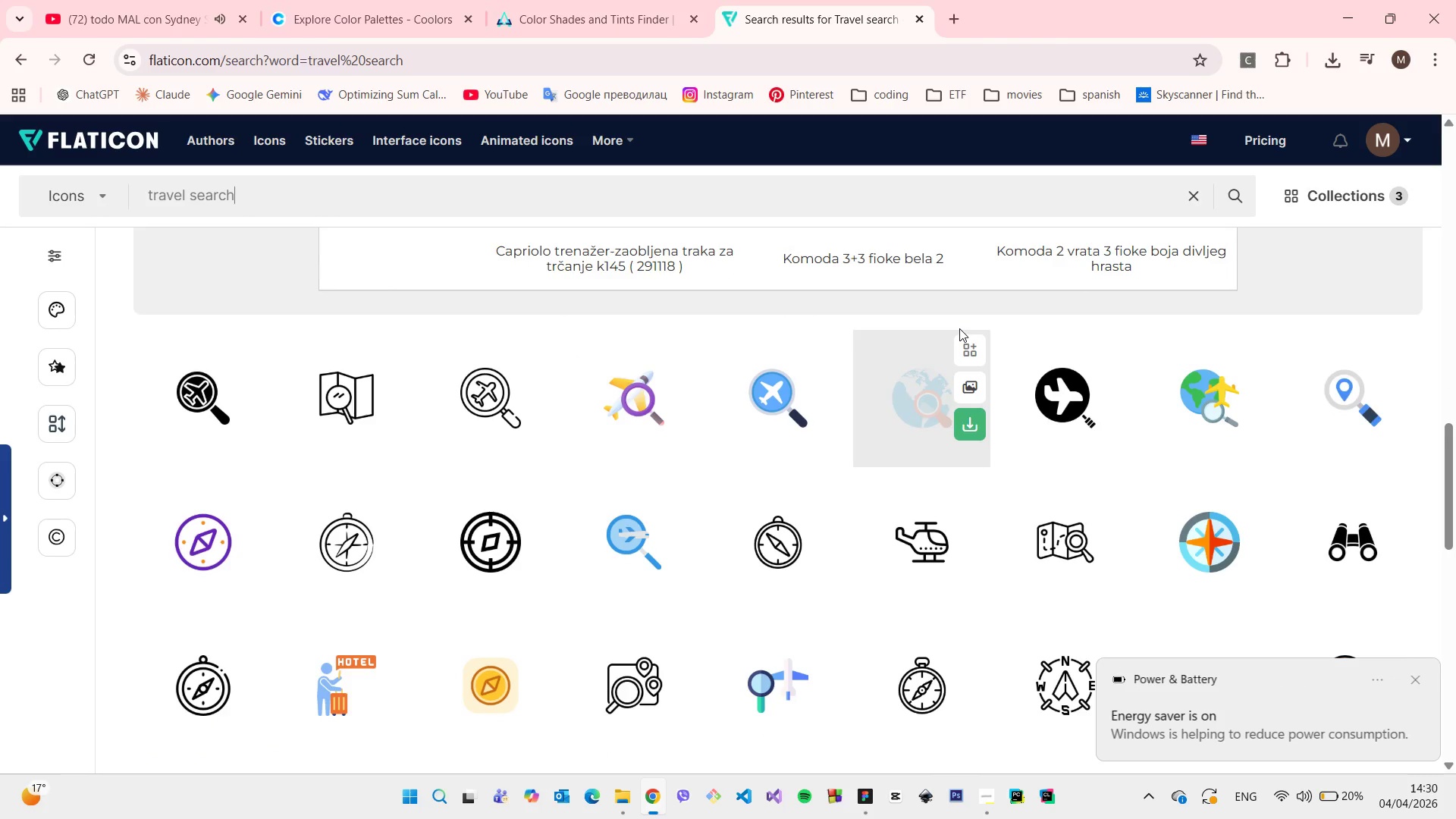 
left_click([874, 790])
 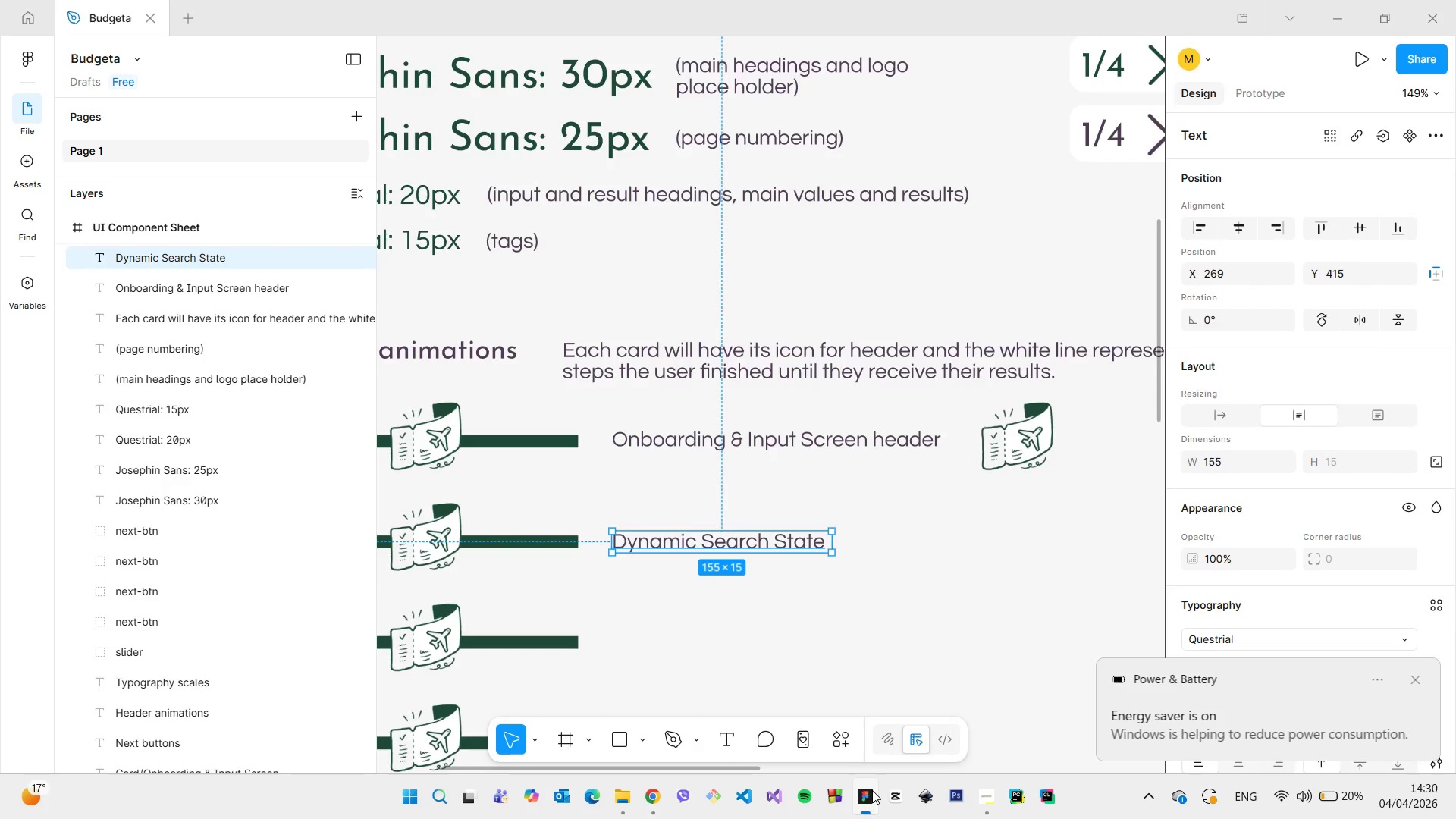 
left_click([872, 790])
 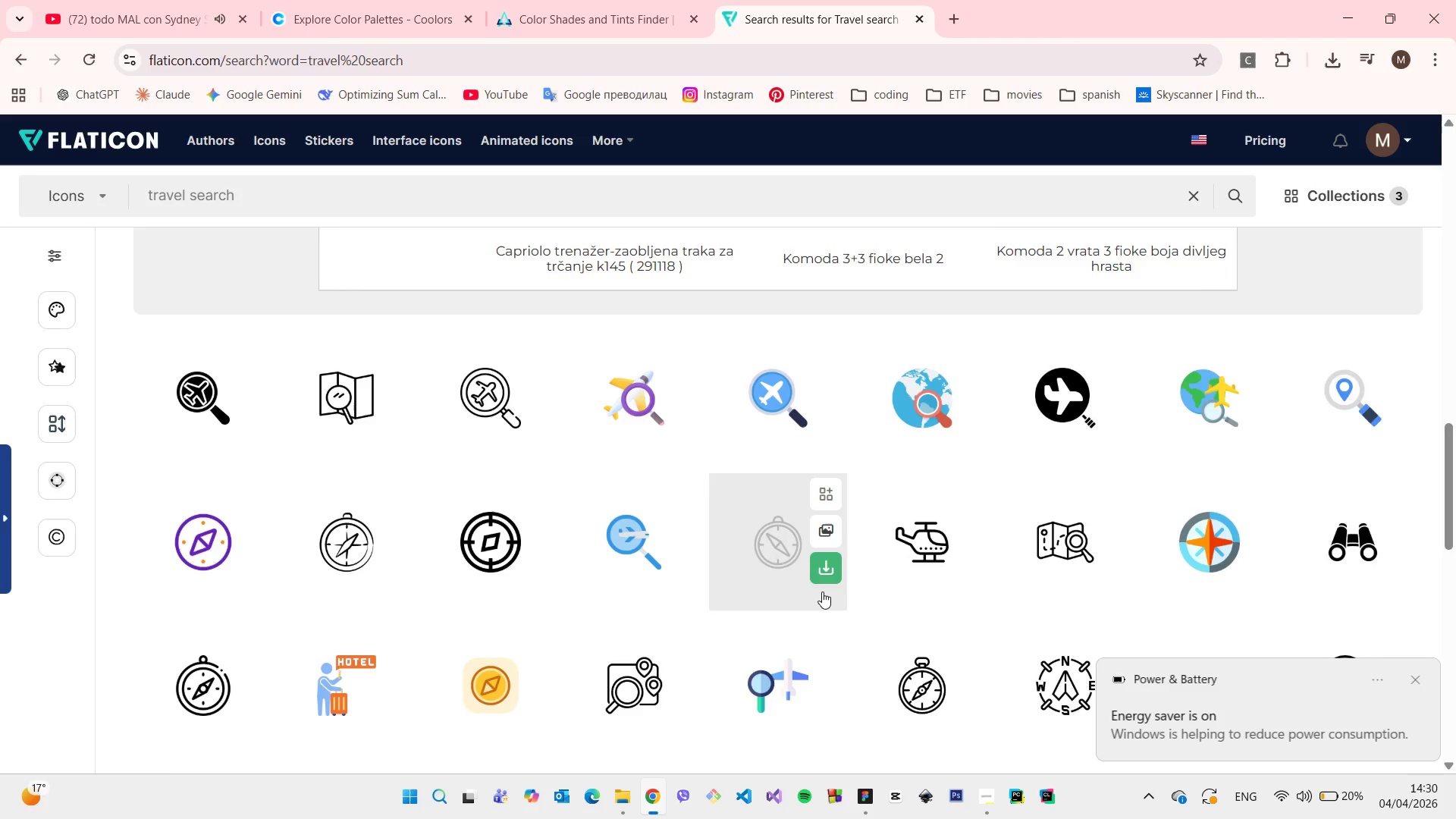 
scroll: coordinate [1071, 616], scroll_direction: down, amount: 8.0
 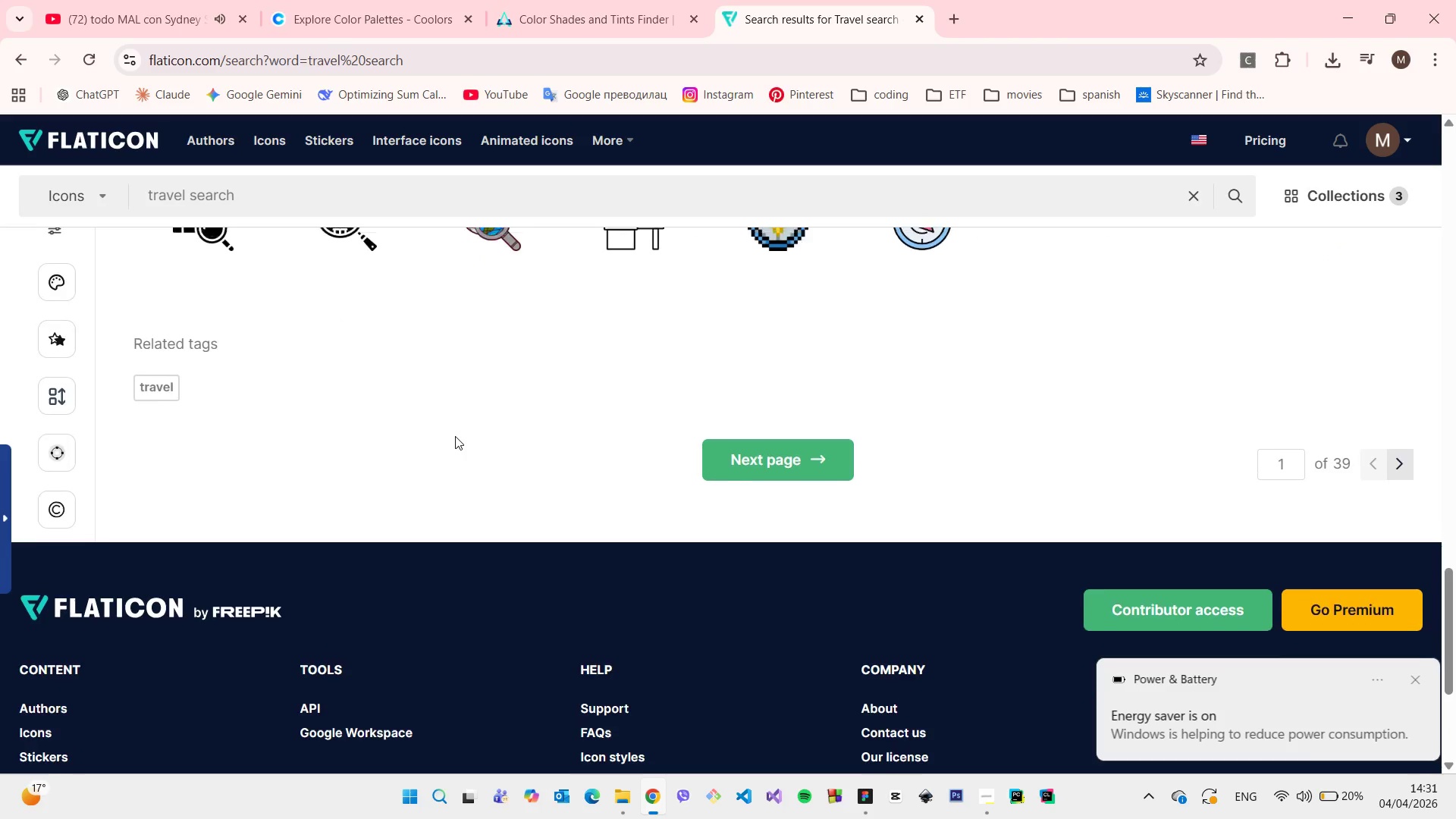 
scroll: coordinate [455, 436], scroll_direction: up, amount: 2.0
 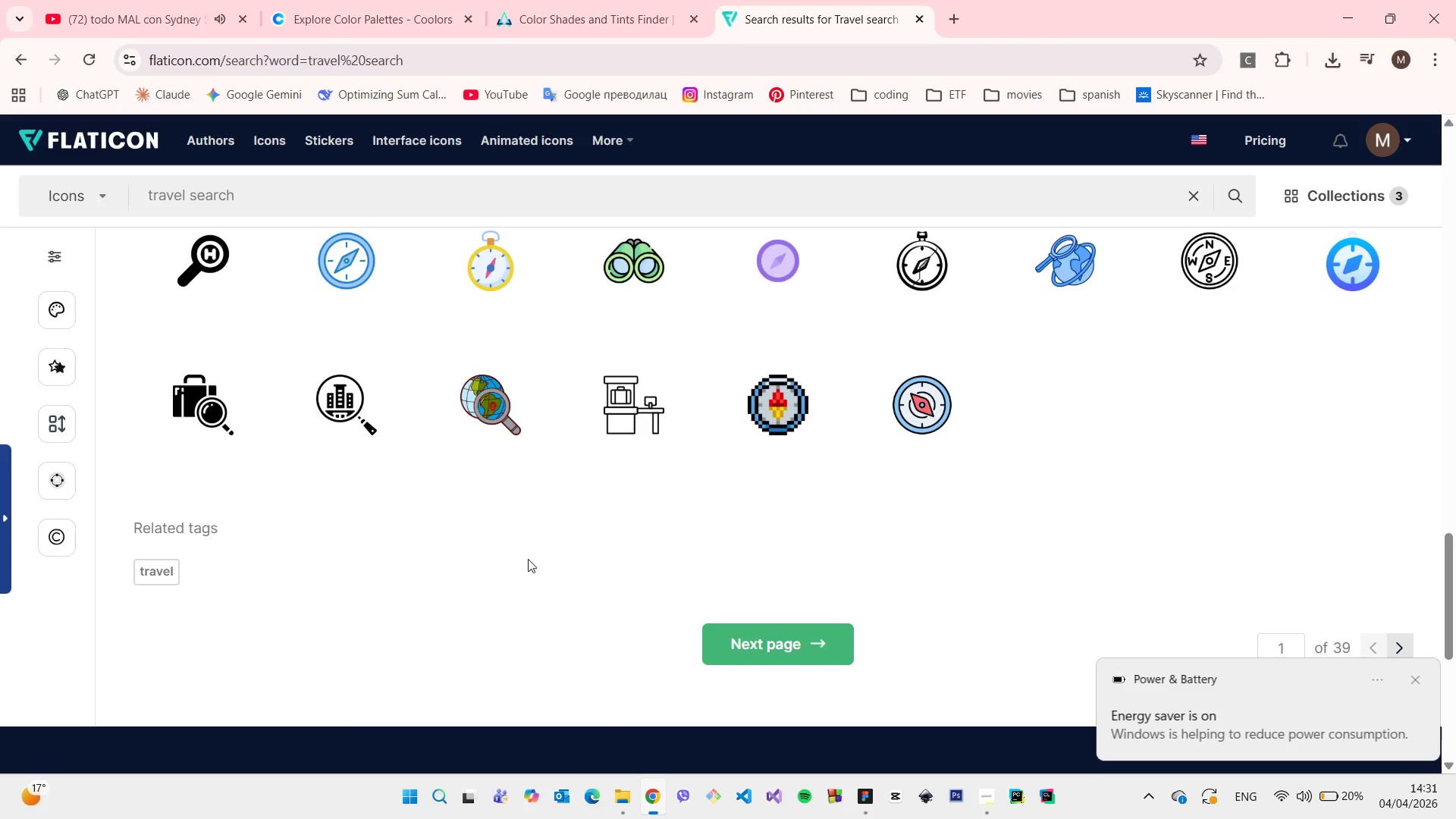 
left_click_drag(start_coordinate=[193, 196], to_coordinate=[127, 191])
 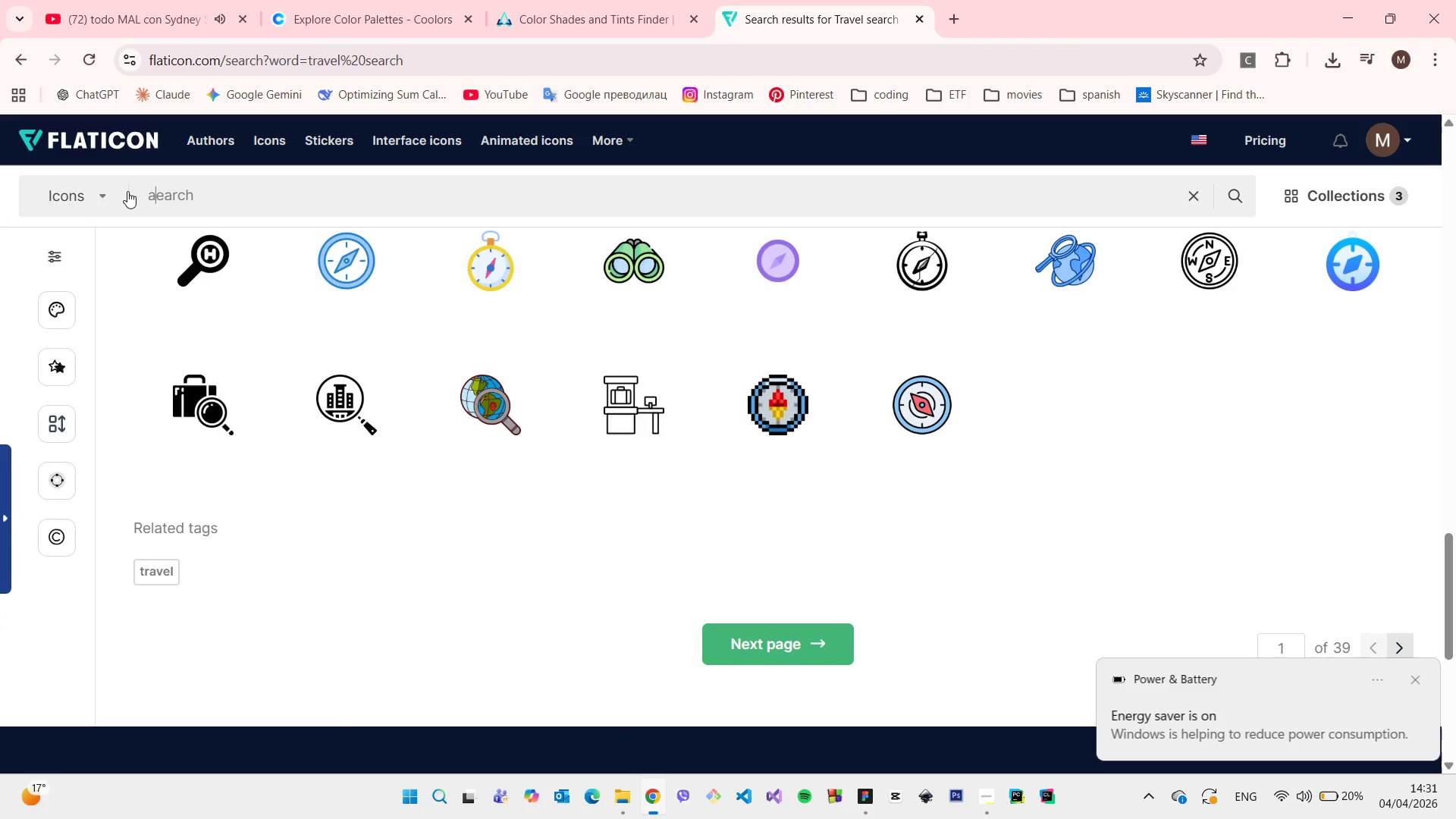 
type(ai s)
 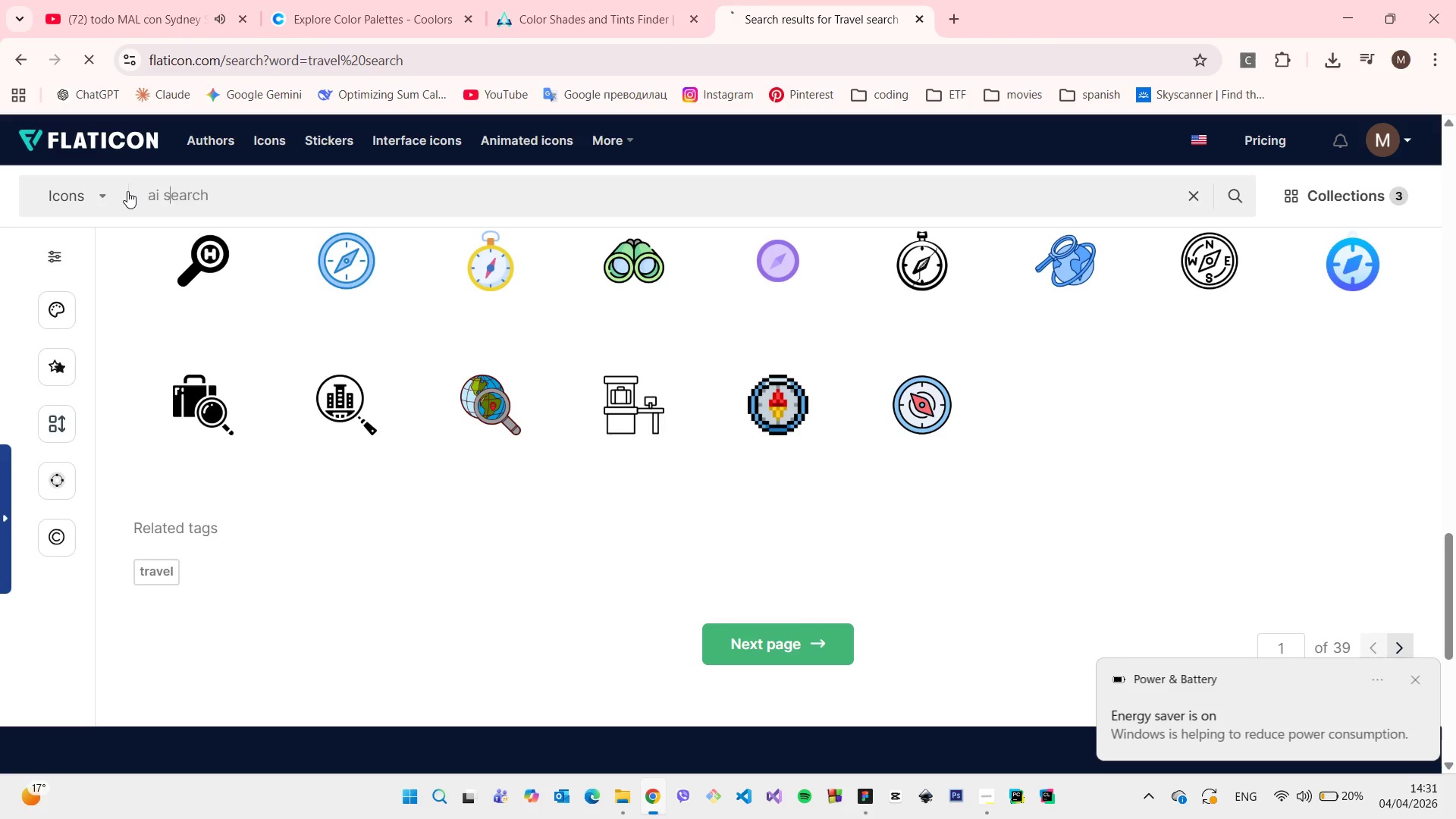 
key(Enter)
 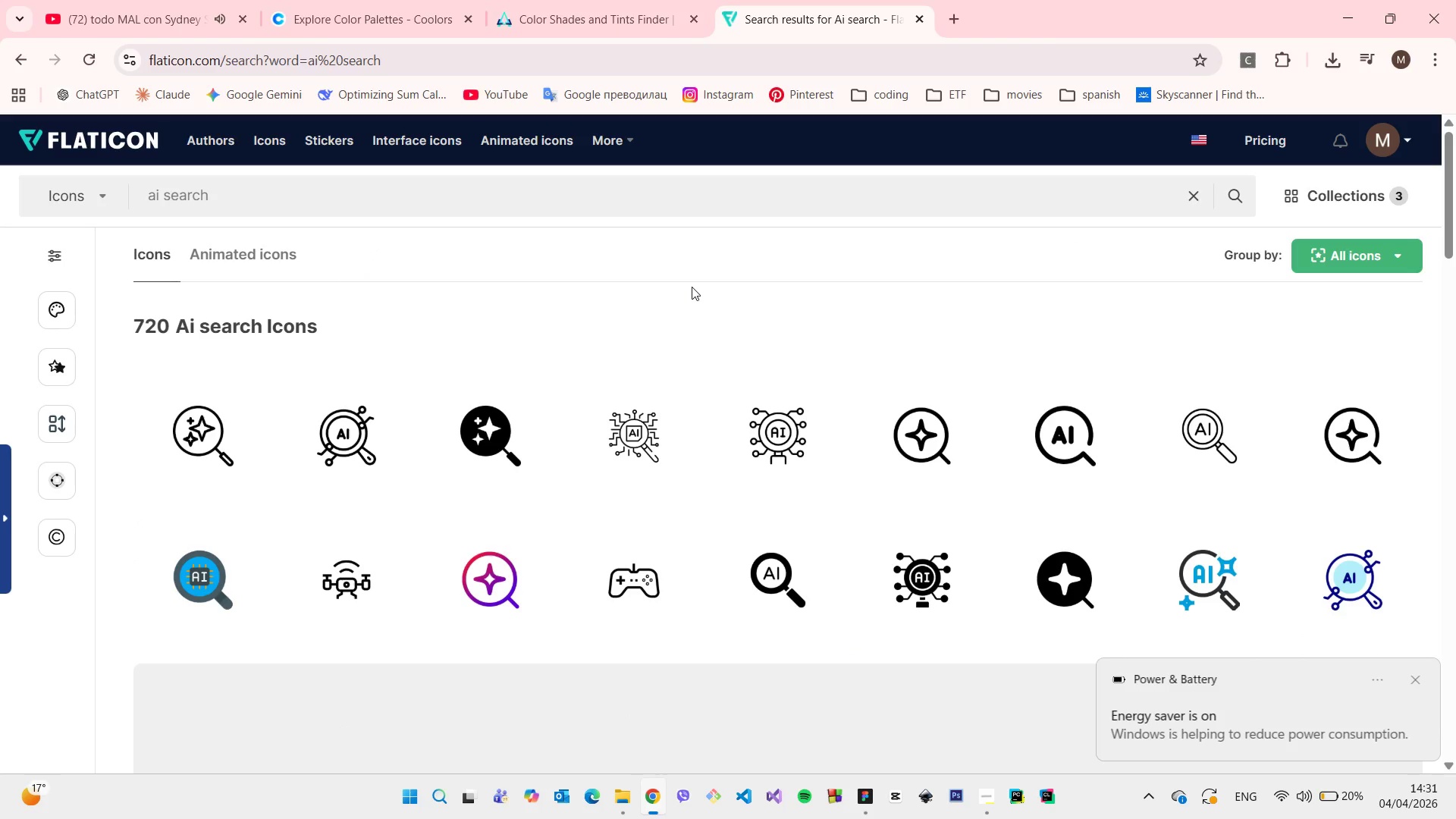 
wait(5.61)
 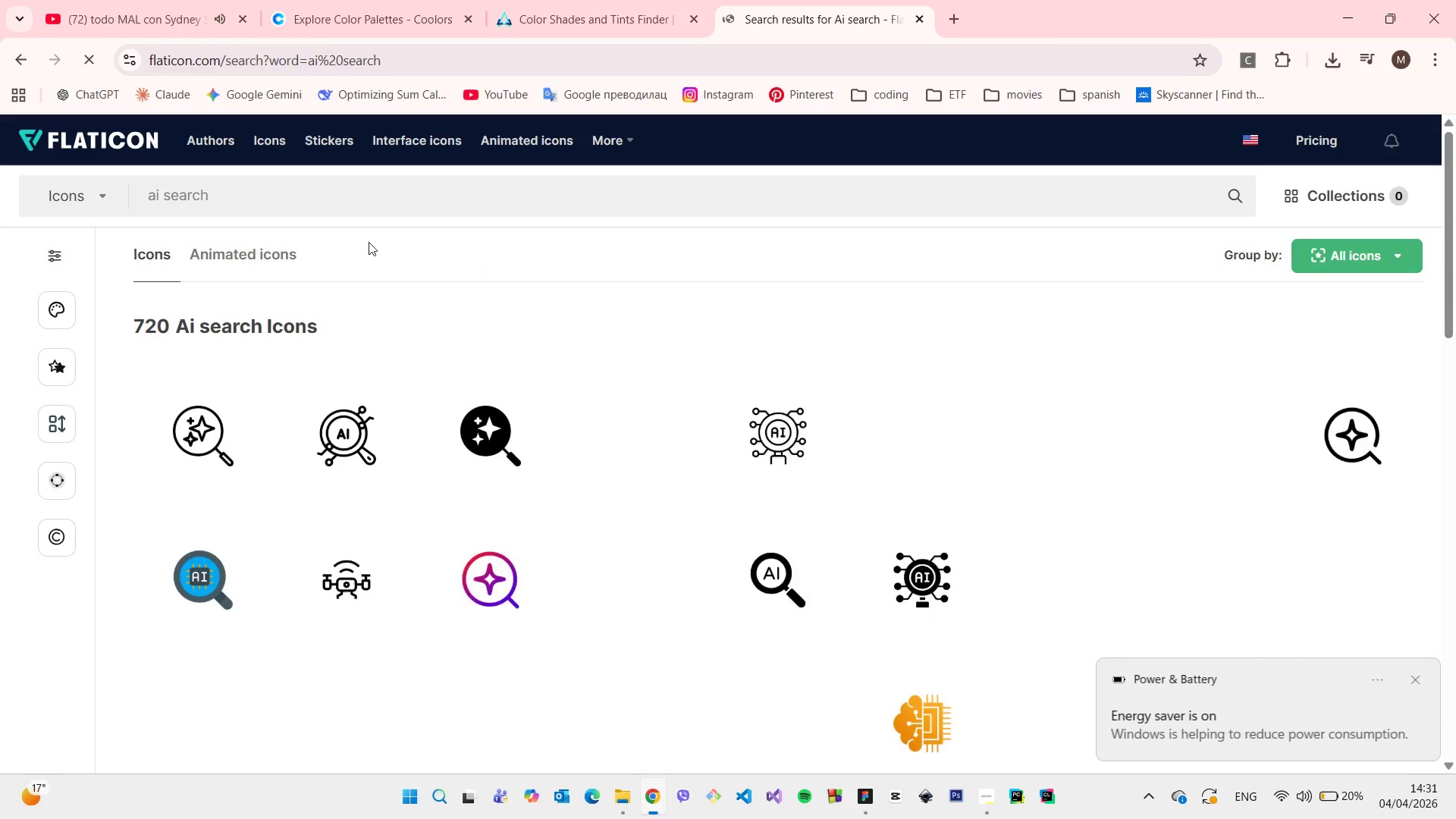 
scroll: coordinate [670, 281], scroll_direction: down, amount: 15.0
 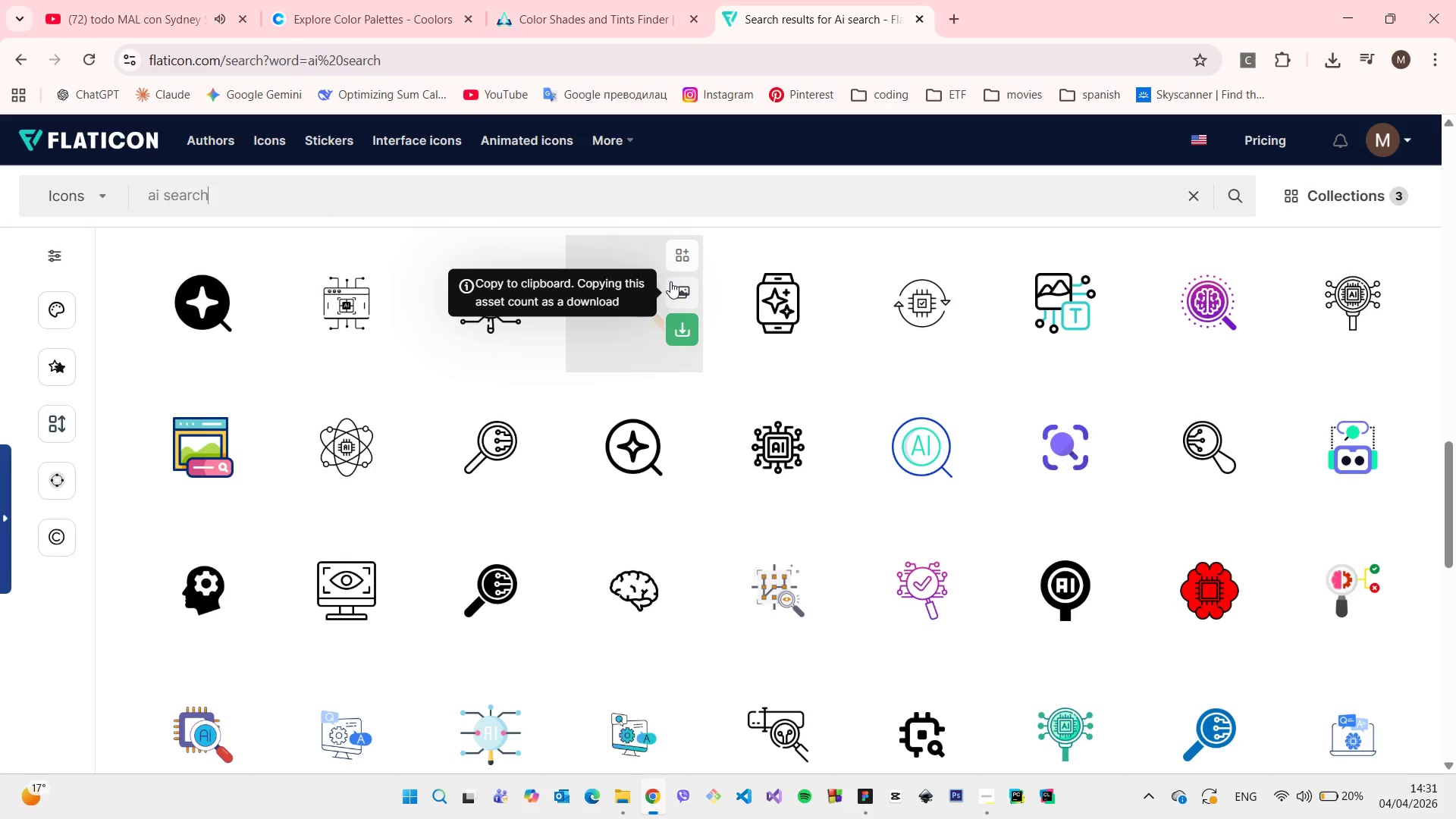 
wait(5.27)
 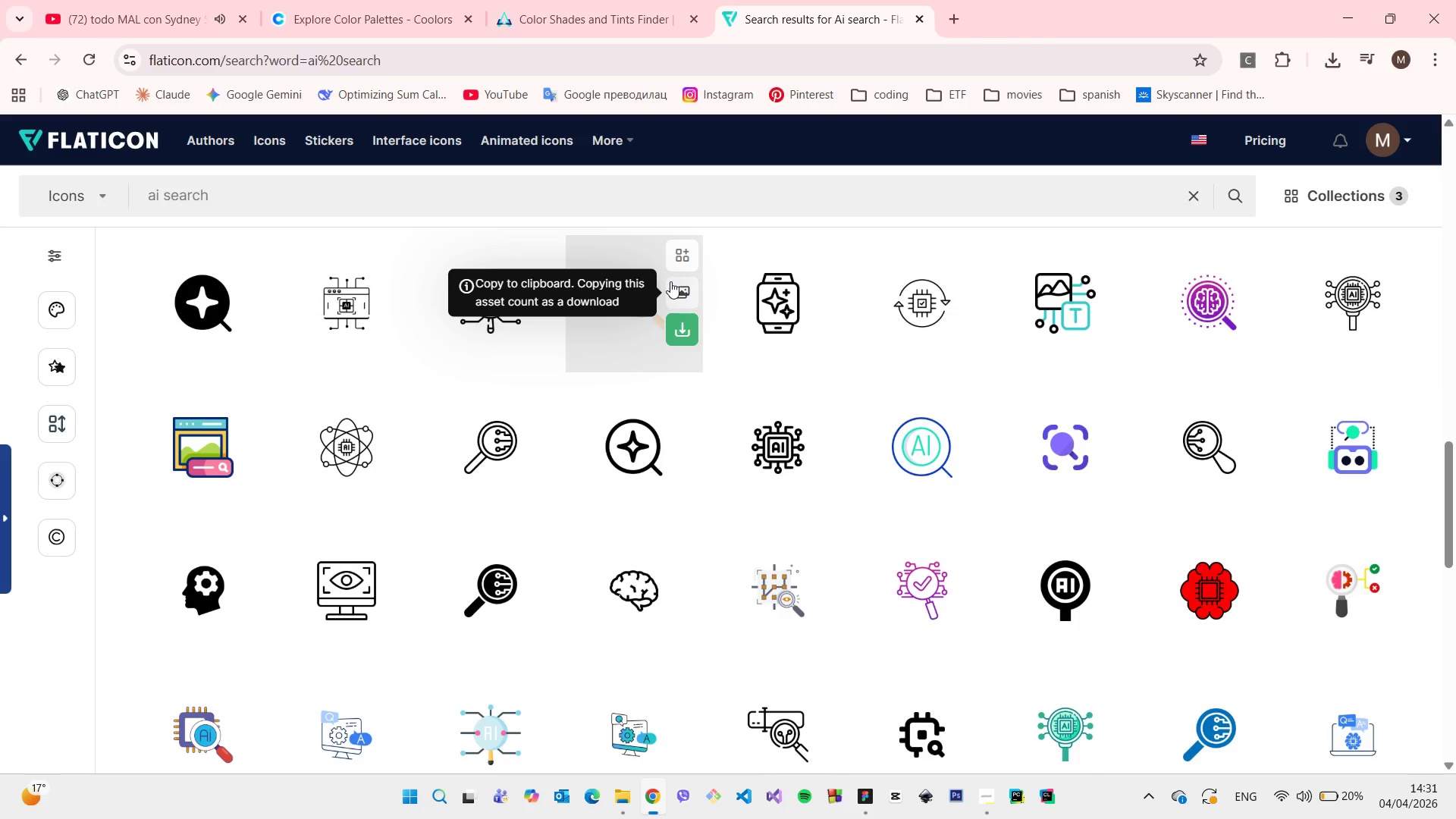 
left_click([162, 428])
 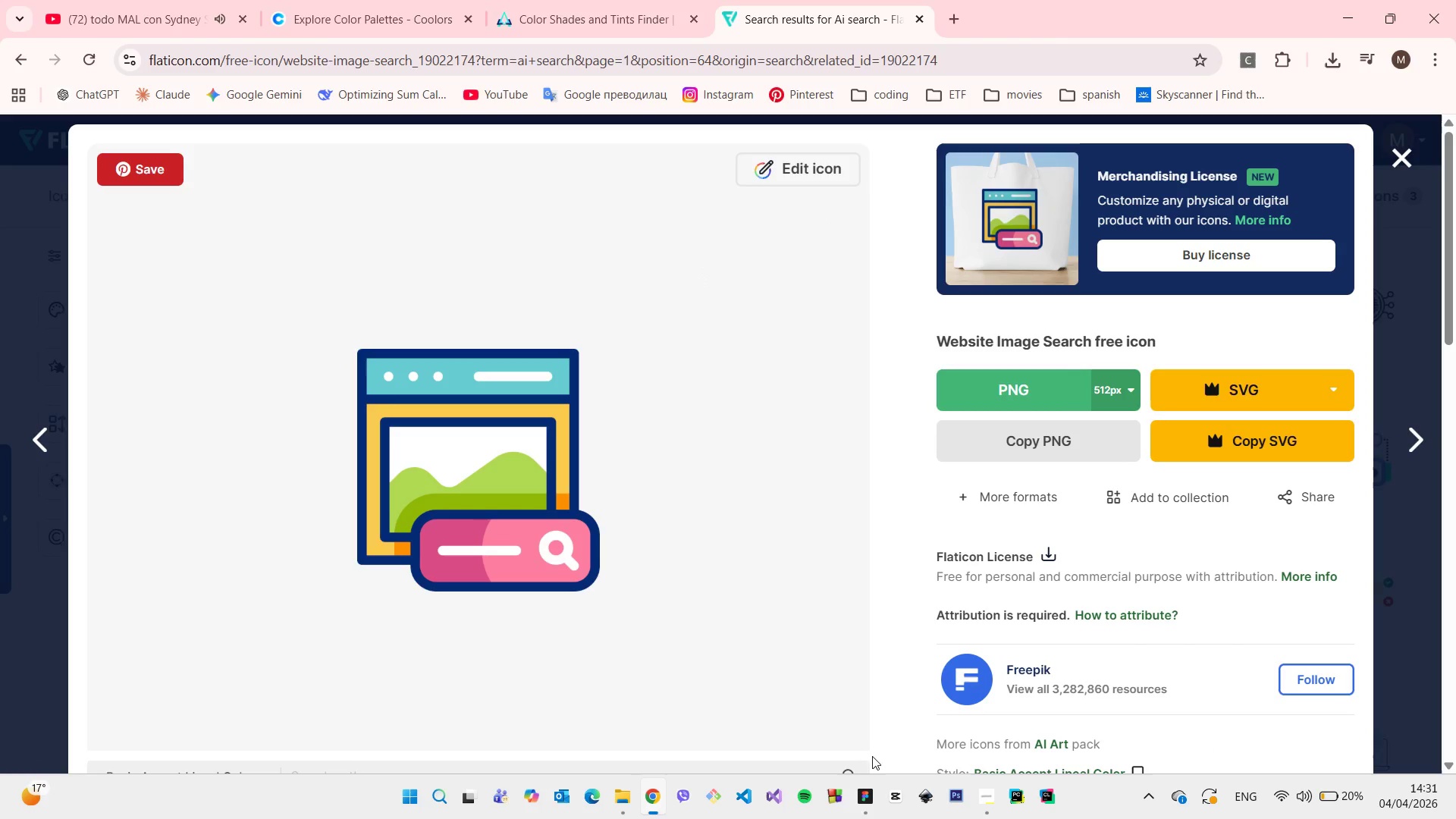 
left_click([872, 805])
 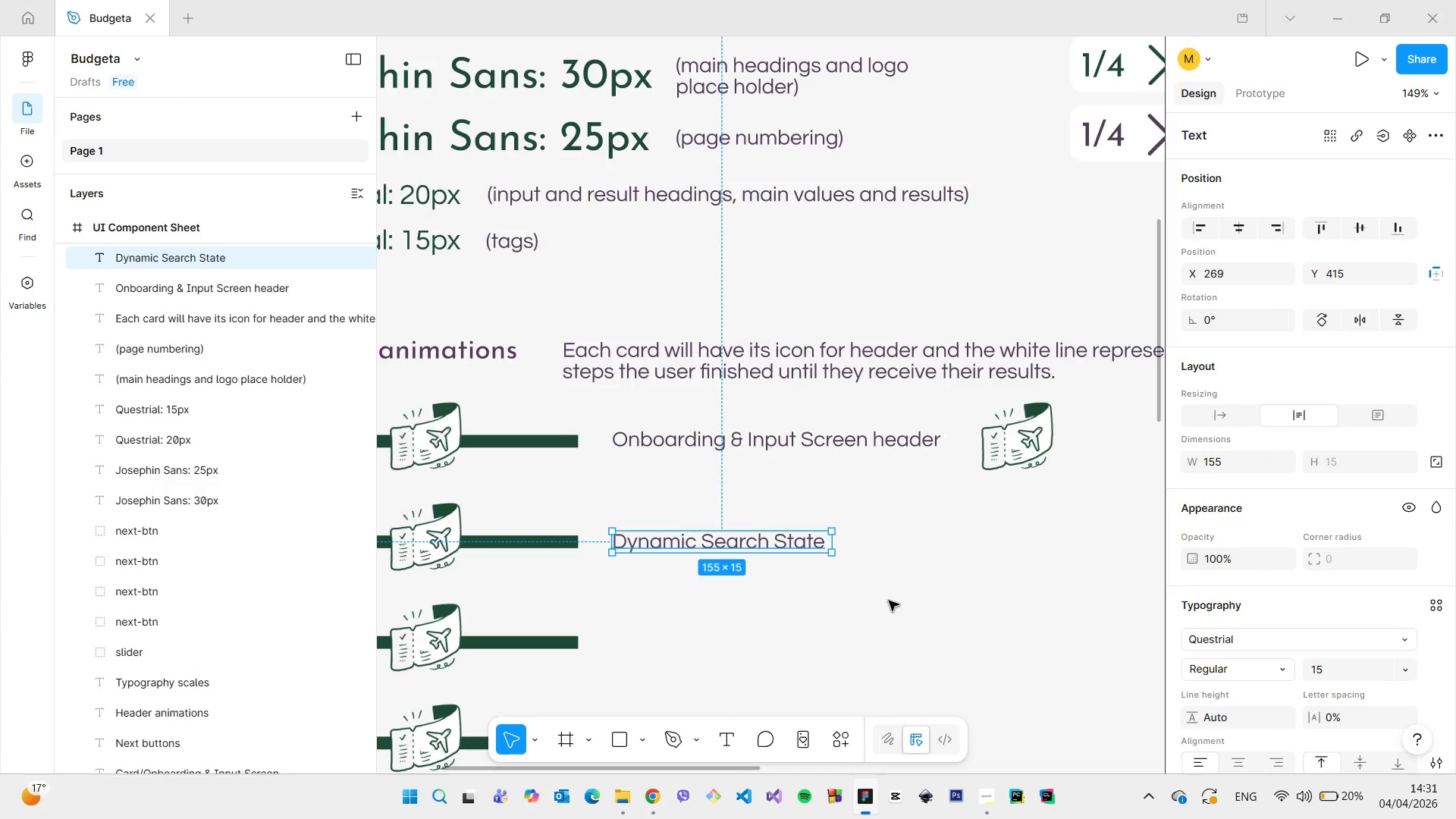 
left_click([889, 601])
 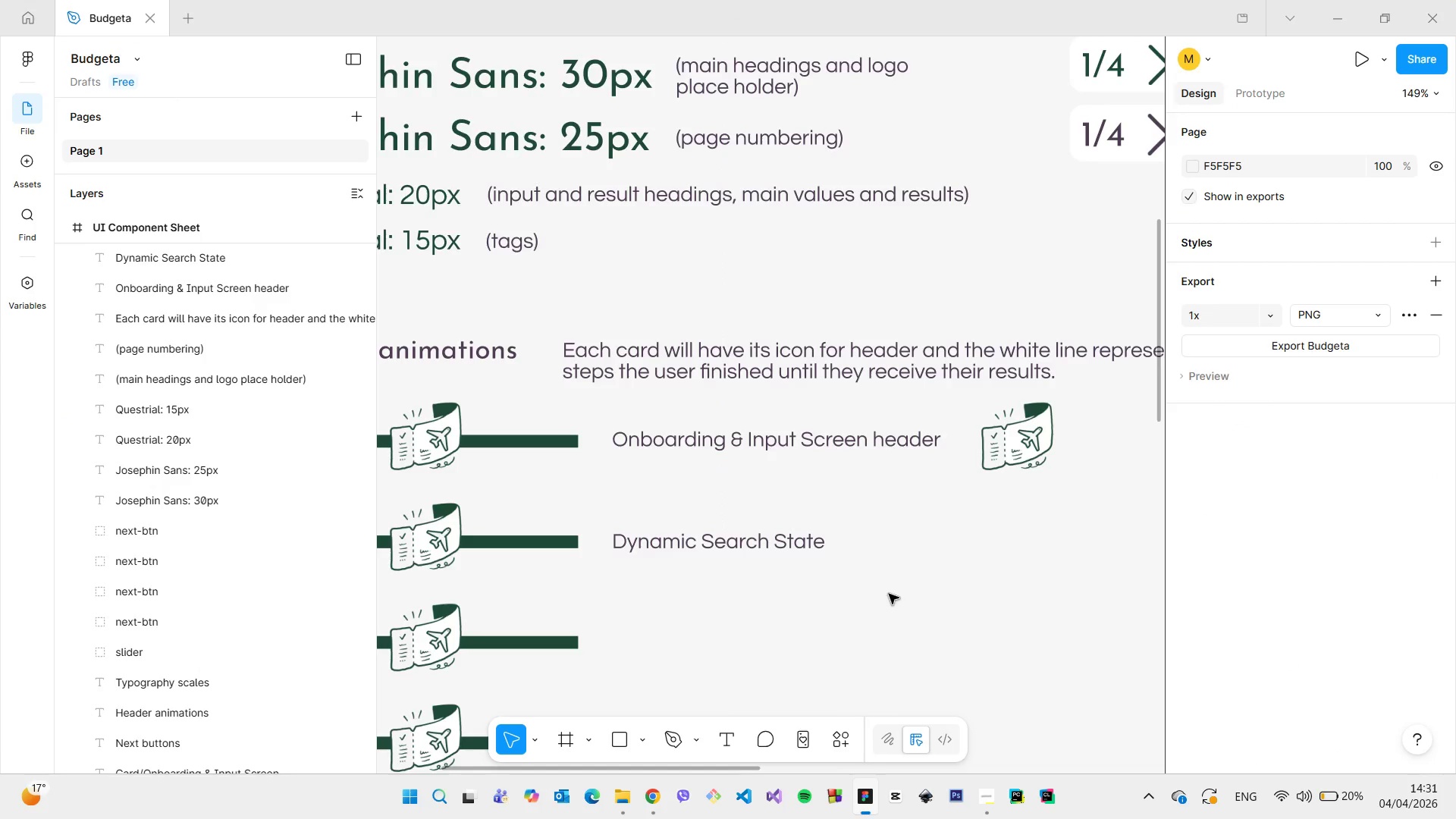 
scroll: coordinate [880, 594], scroll_direction: down, amount: 7.0
 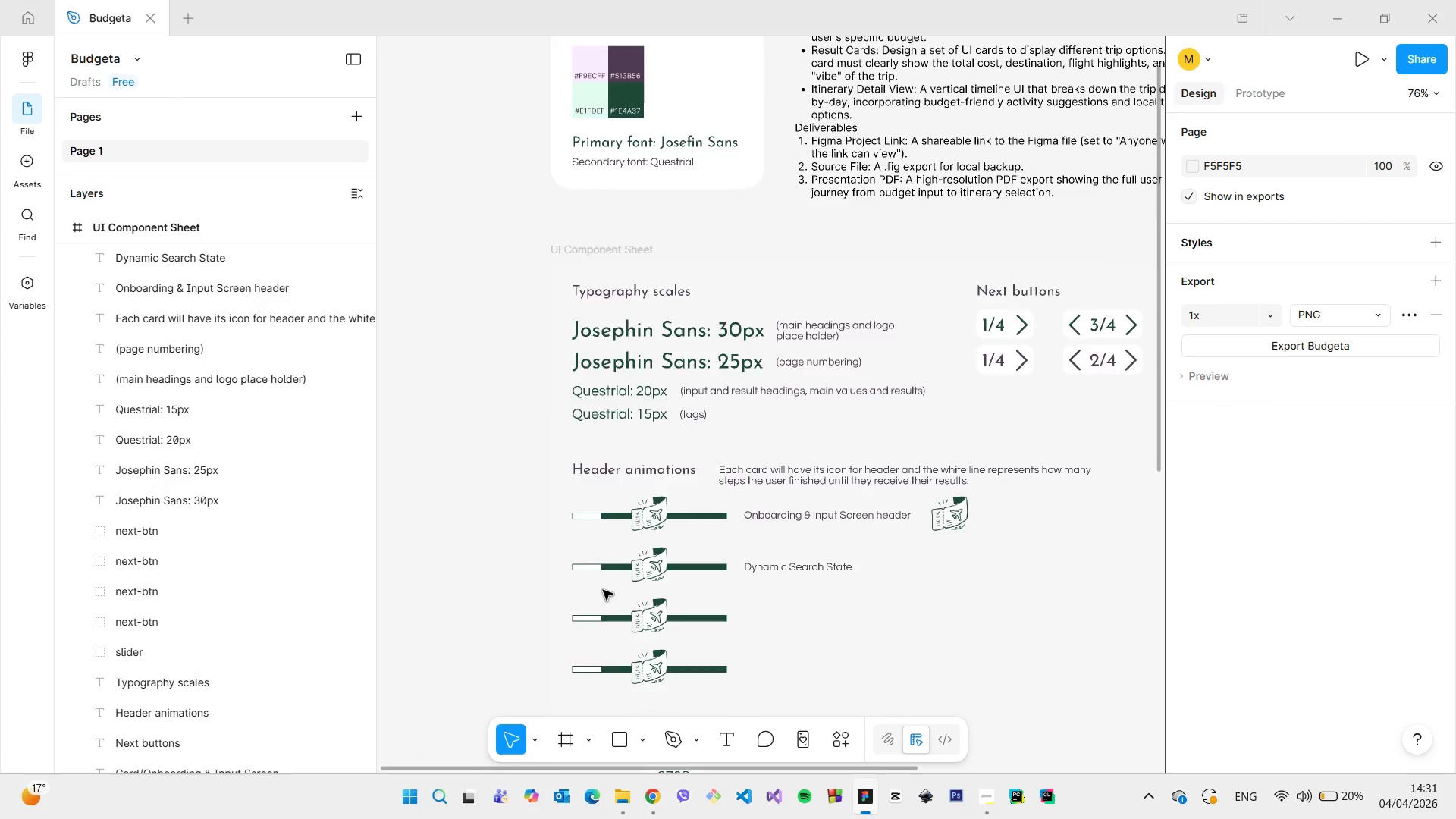 
scroll: coordinate [602, 588], scroll_direction: up, amount: 11.0
 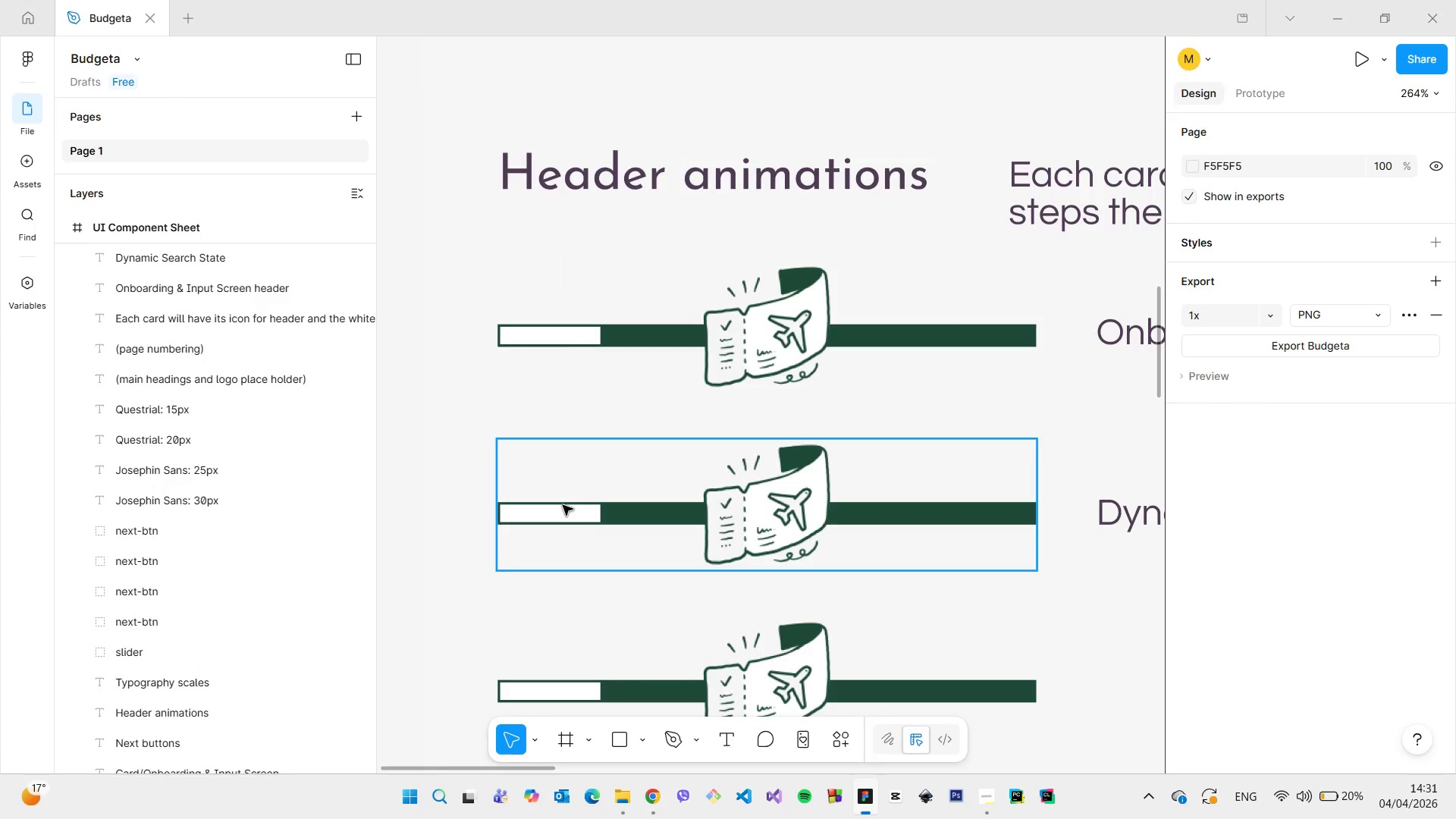 
double_click([563, 505])
 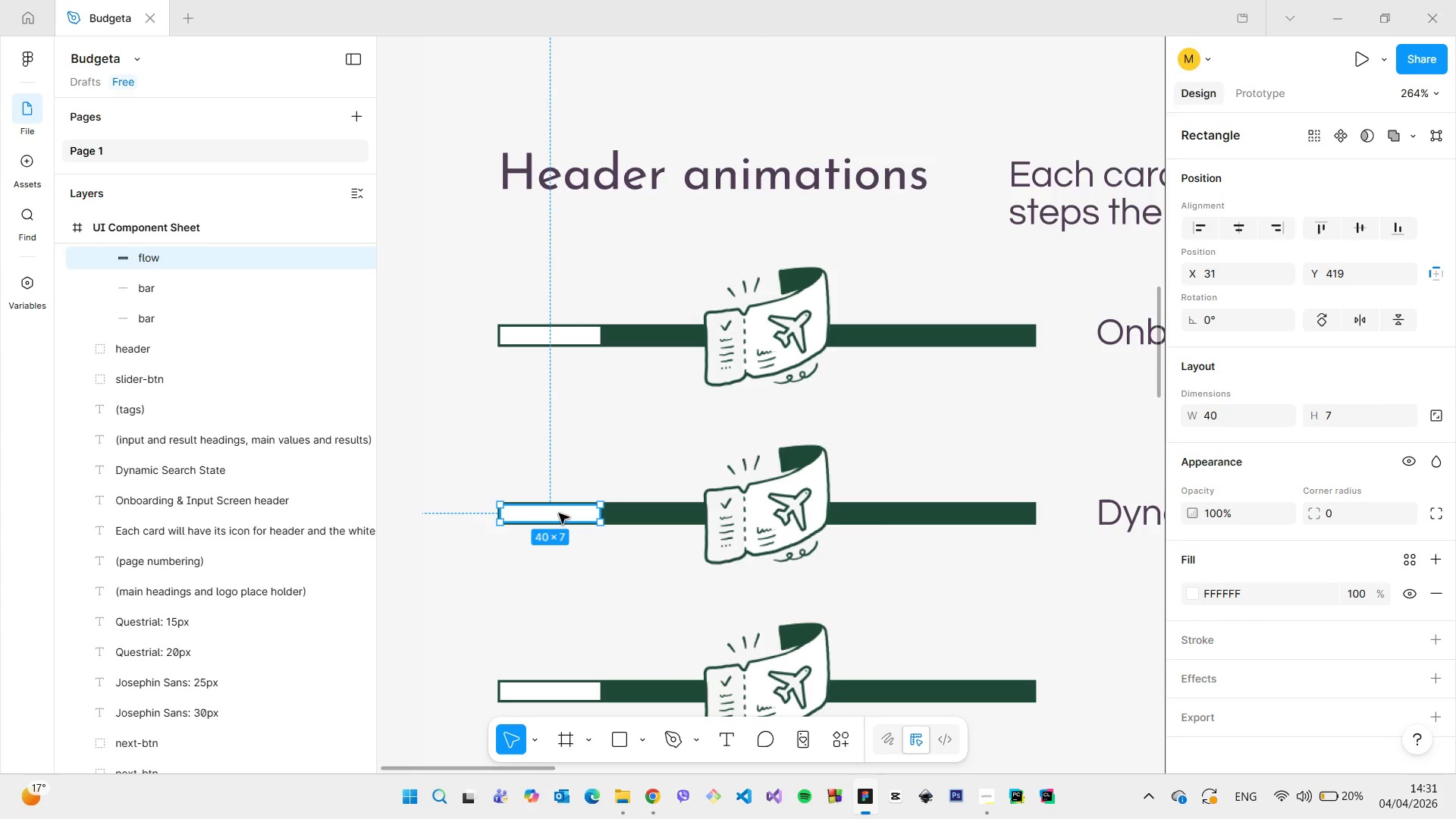 
hold_key(key=AltLeft, duration=1.5)
left_click_drag(start_coordinate=[559, 513], to_coordinate=[664, 513])
 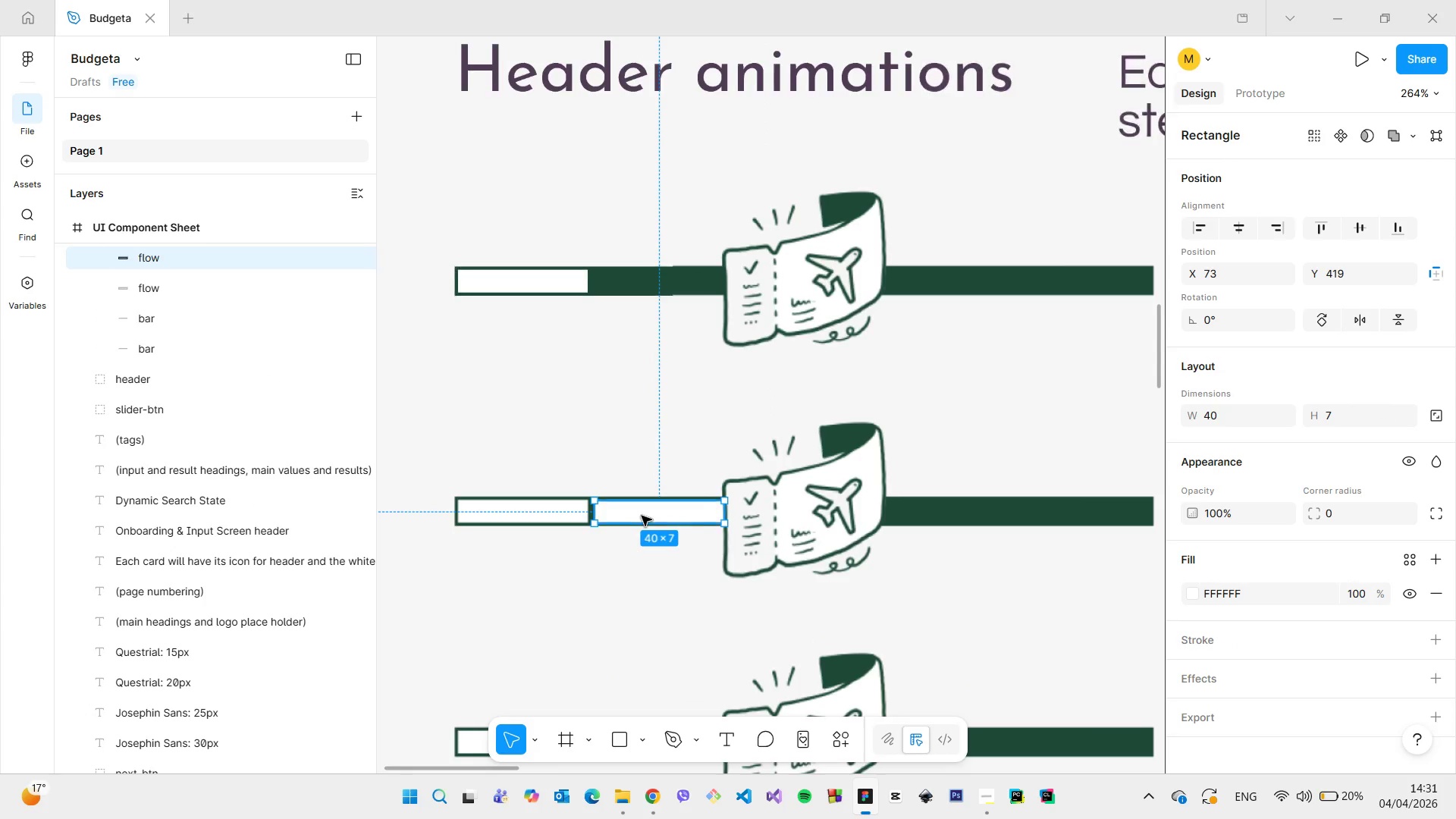 
hold_key(key=AltLeft, duration=0.97)
 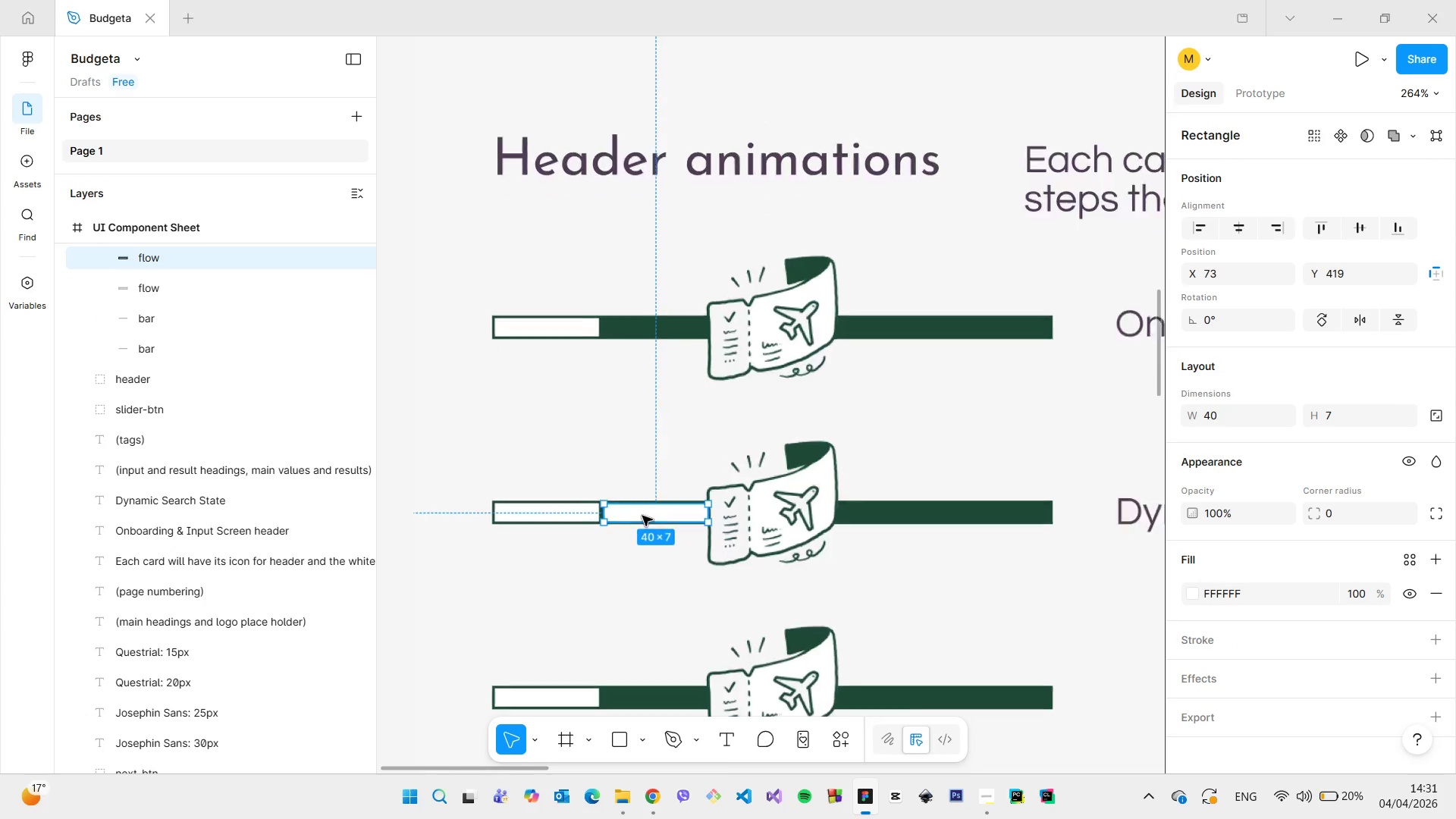 
scroll: coordinate [642, 516], scroll_direction: up, amount: 10.0
 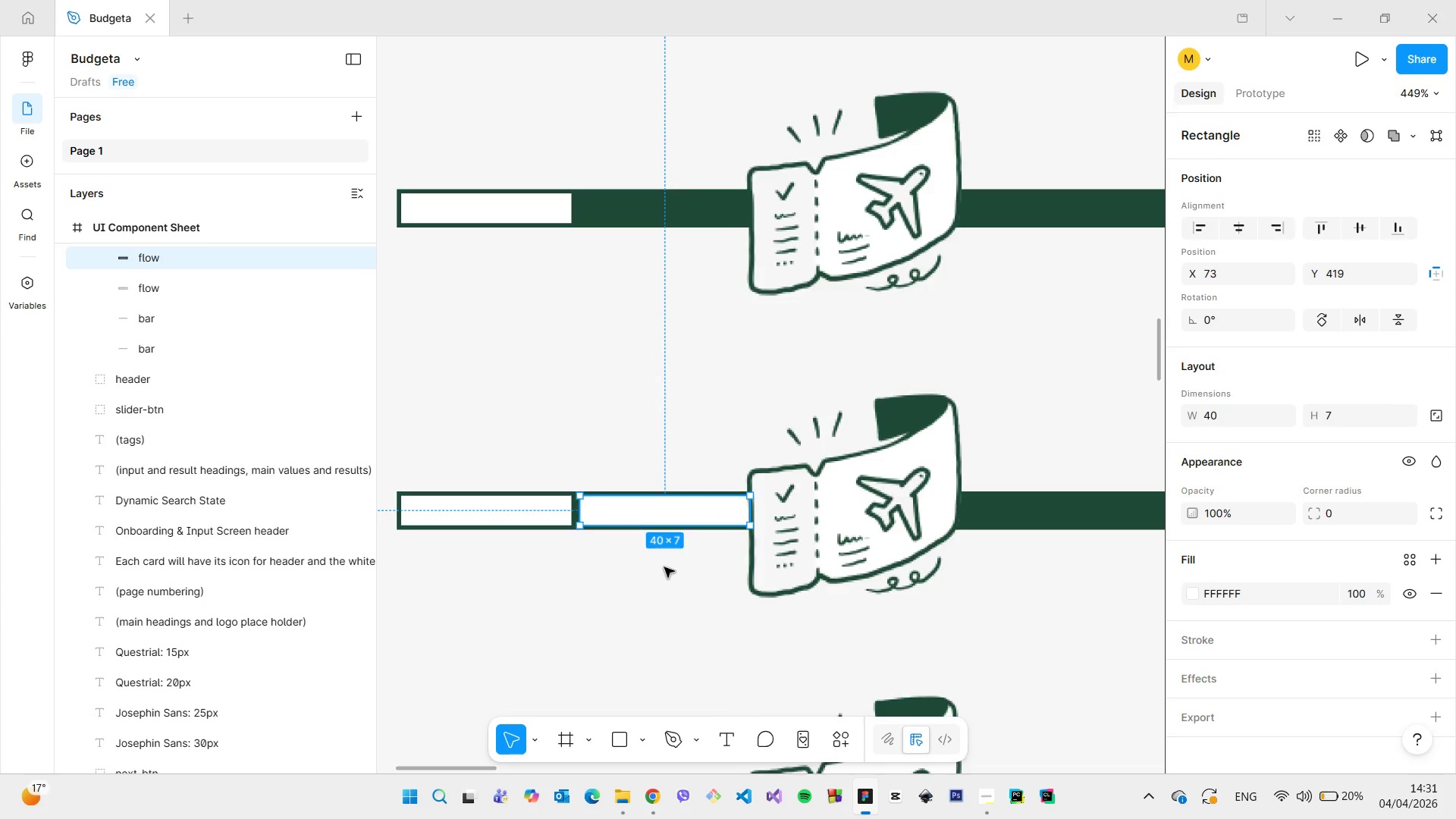 
left_click([664, 567])
 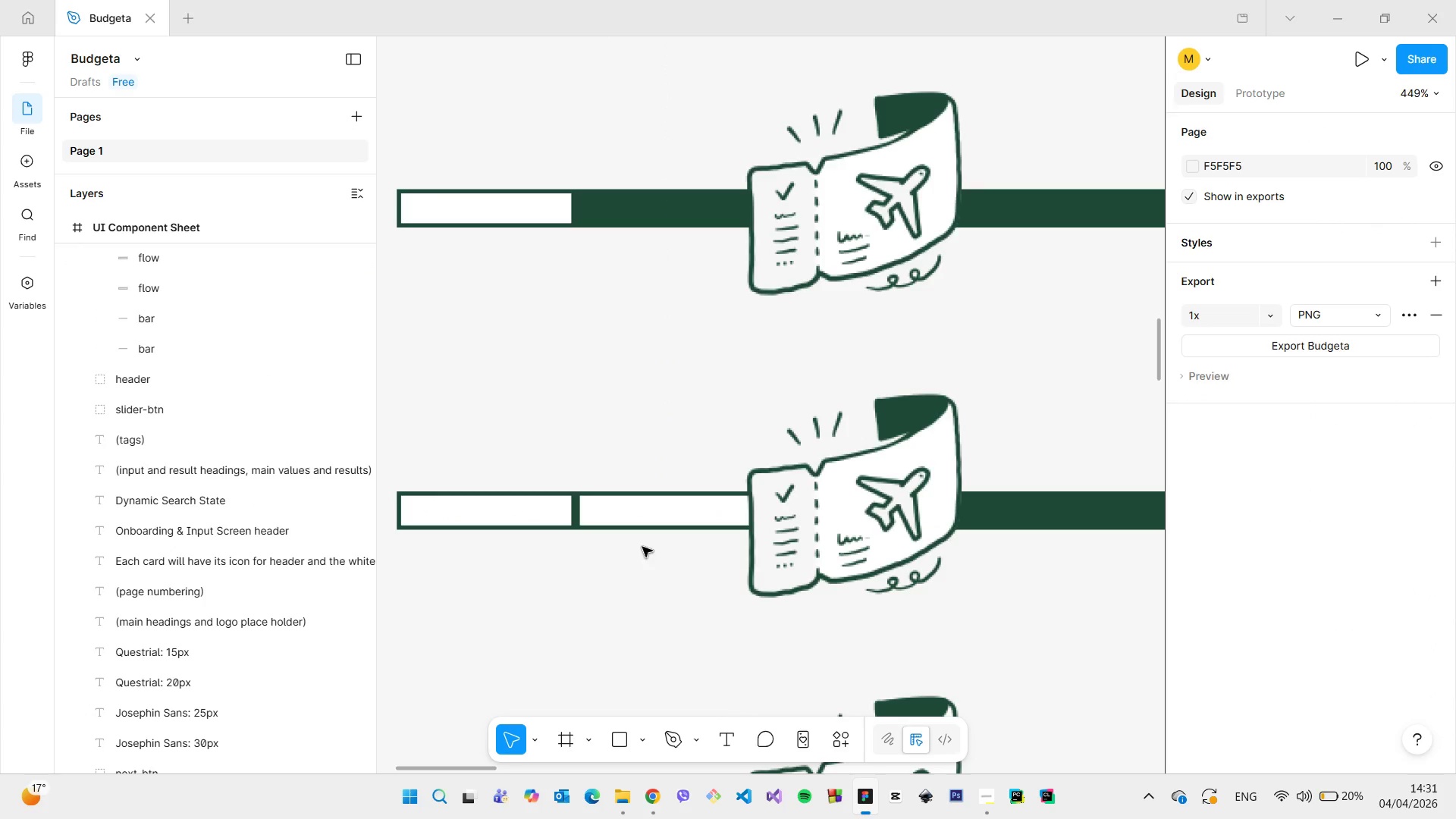 
left_click([640, 489])
 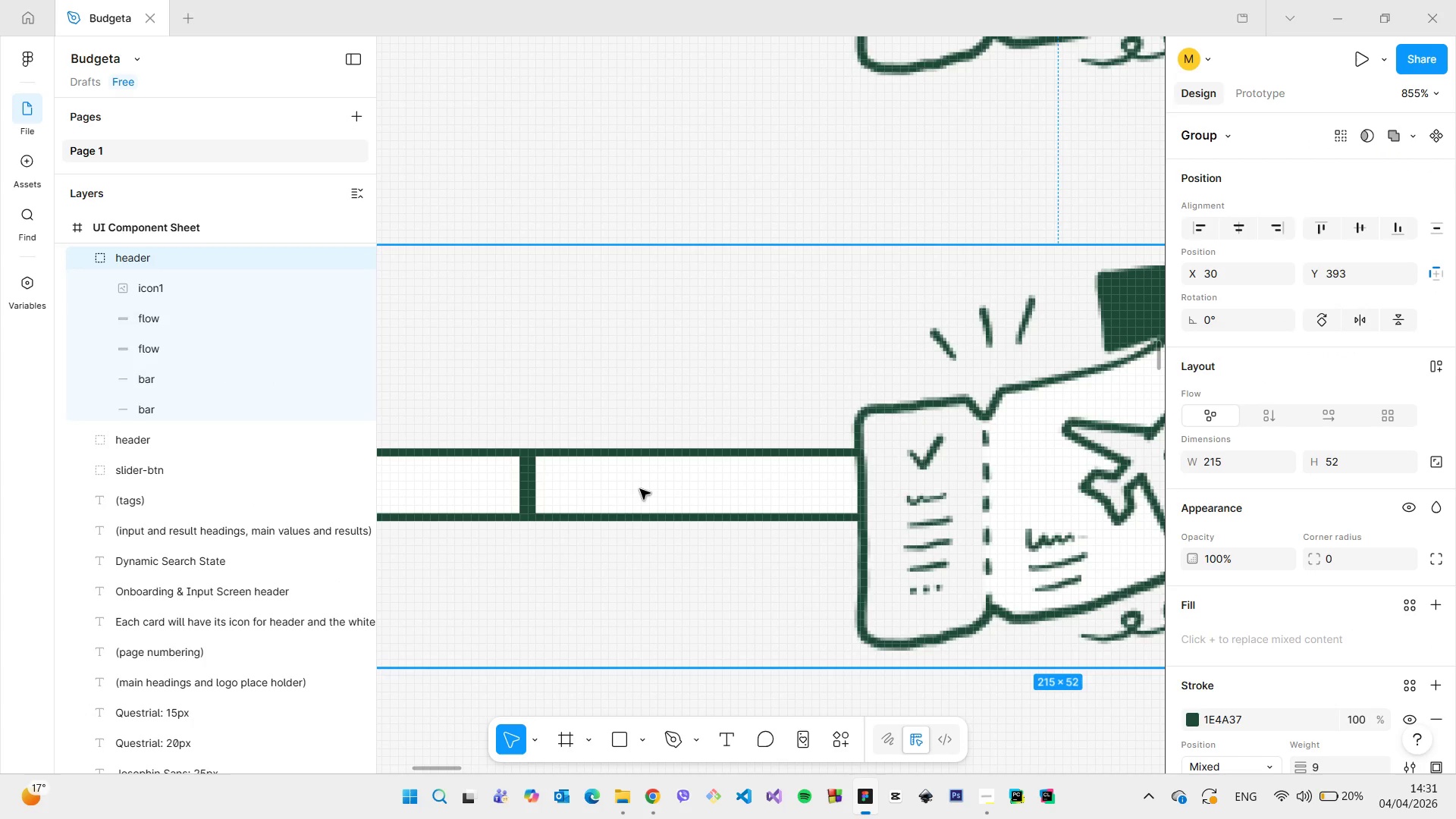 
scroll: coordinate [630, 540], scroll_direction: up, amount: 6.0
 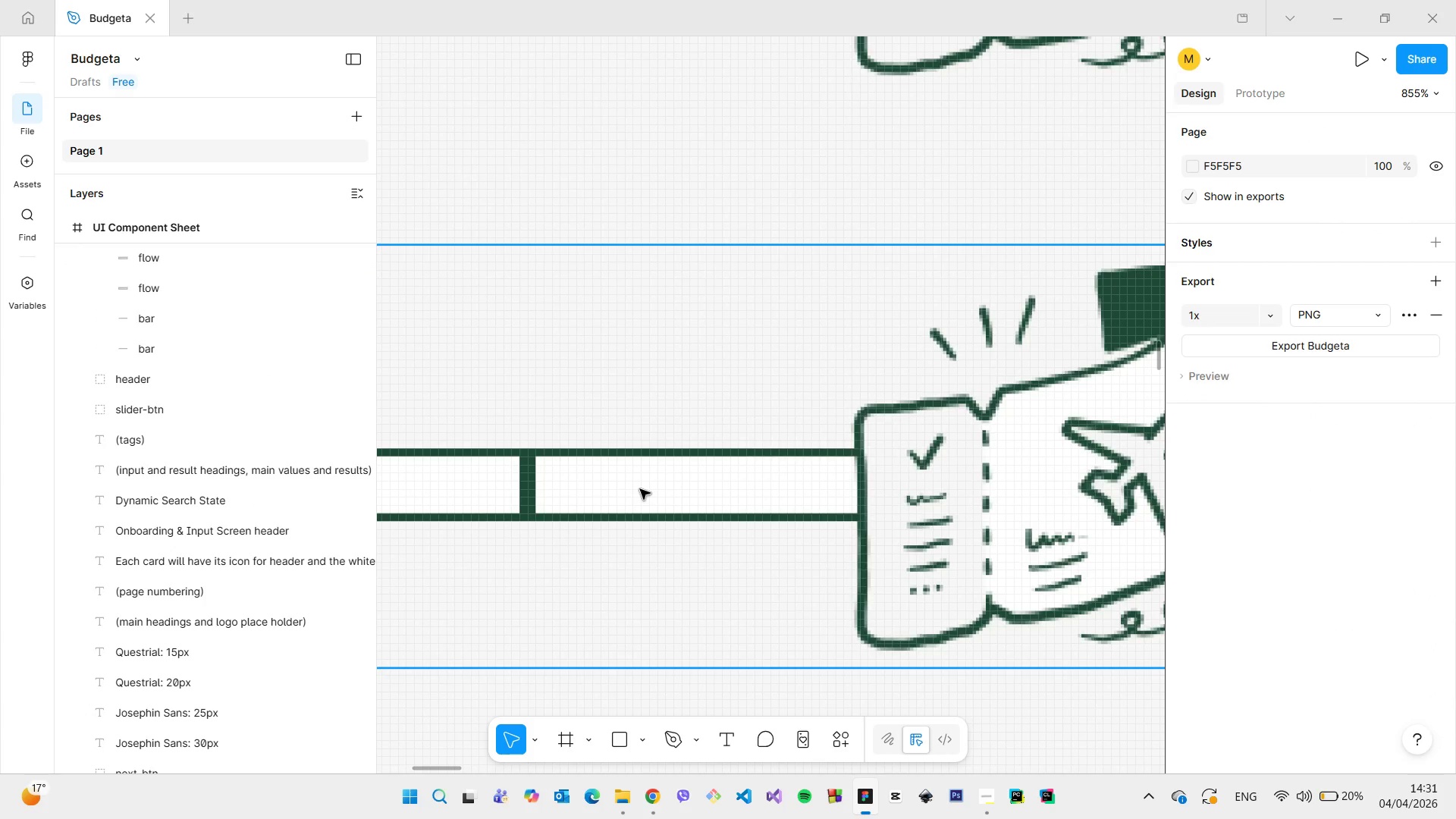 
double_click([640, 489])
 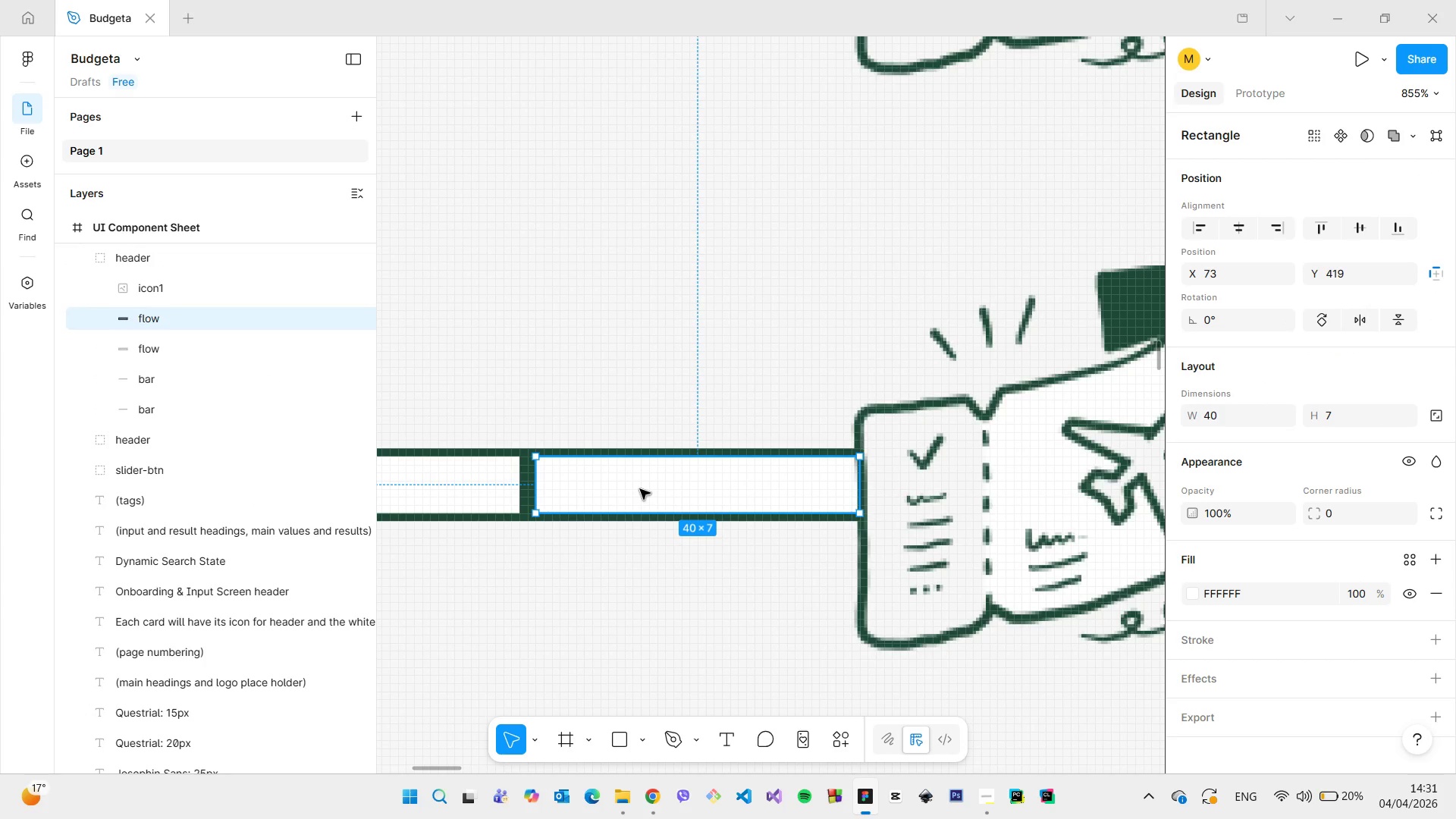 
left_click_drag(start_coordinate=[640, 489], to_coordinate=[631, 490])
 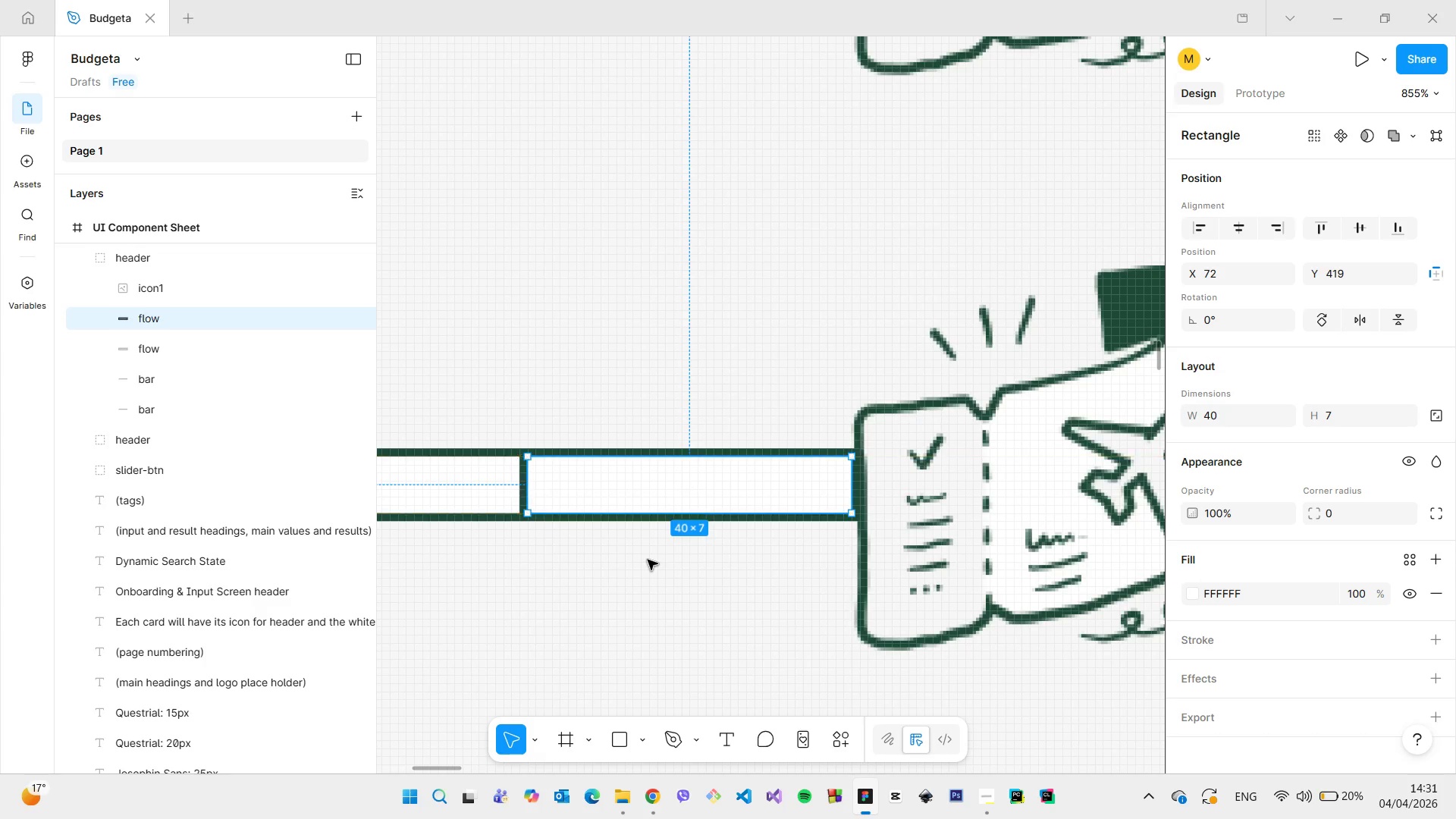 
left_click([648, 560])
 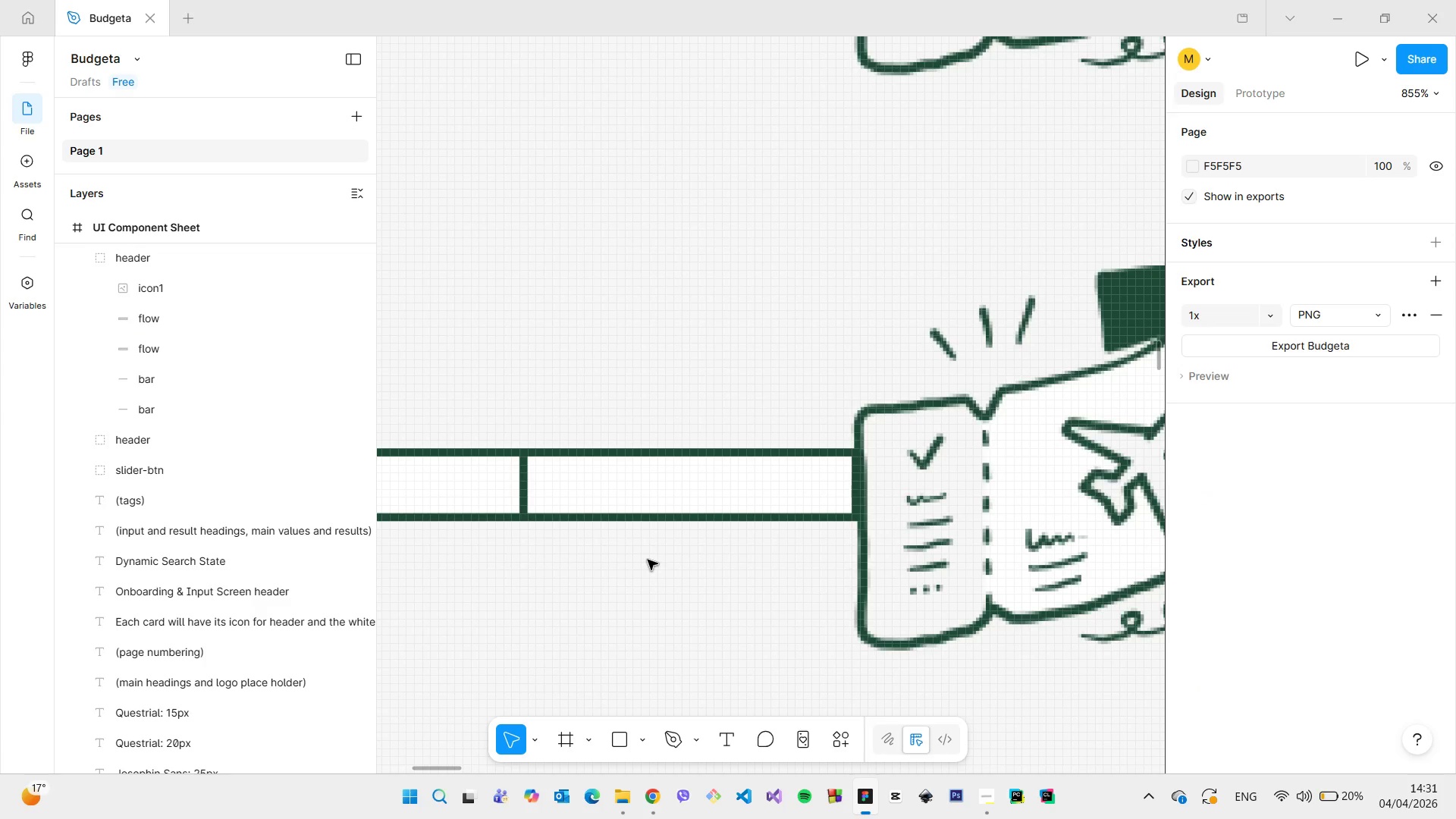 
scroll: coordinate [642, 557], scroll_direction: down, amount: 24.0
 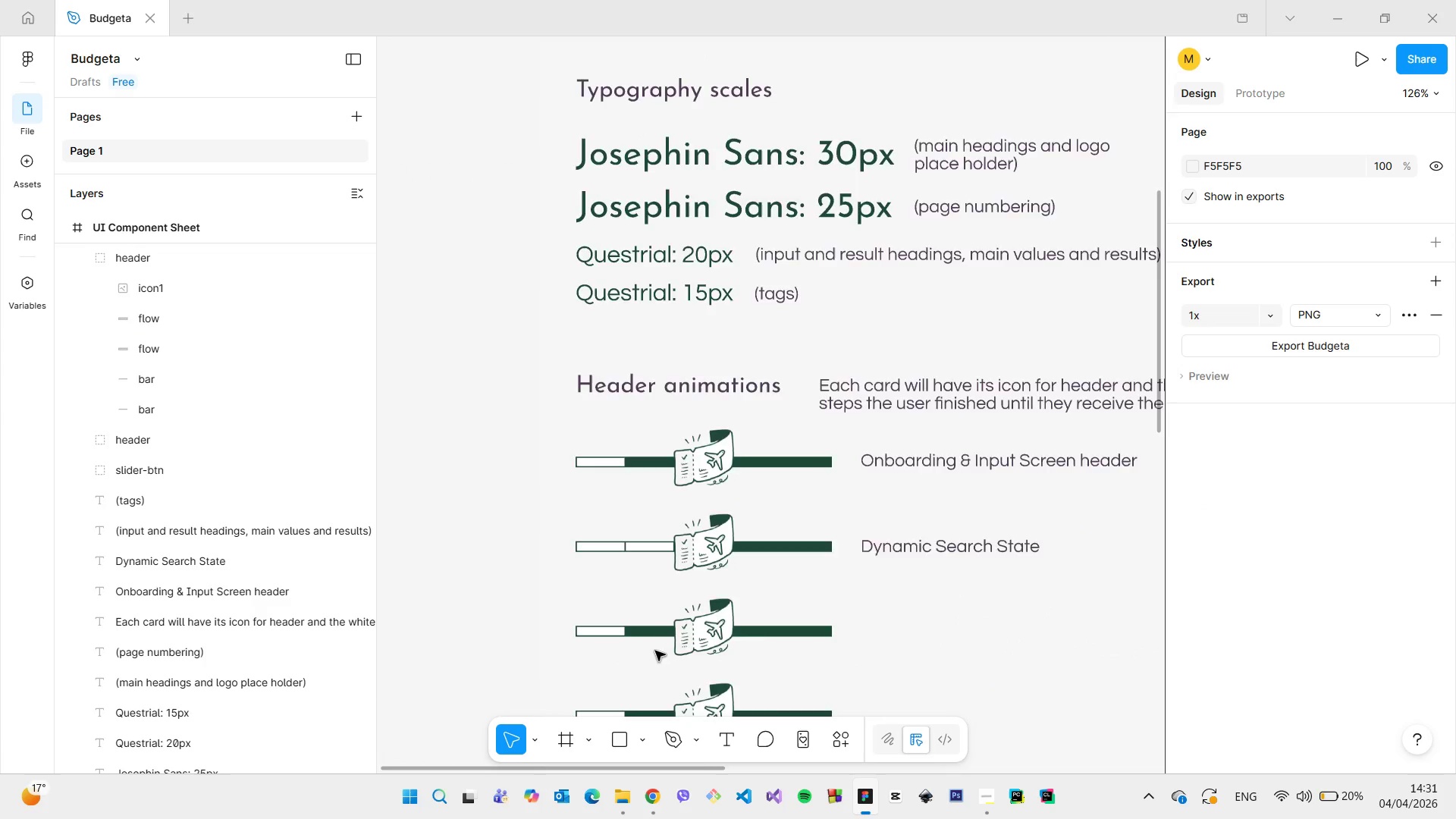 
scroll: coordinate [655, 655], scroll_direction: up, amount: 10.0
 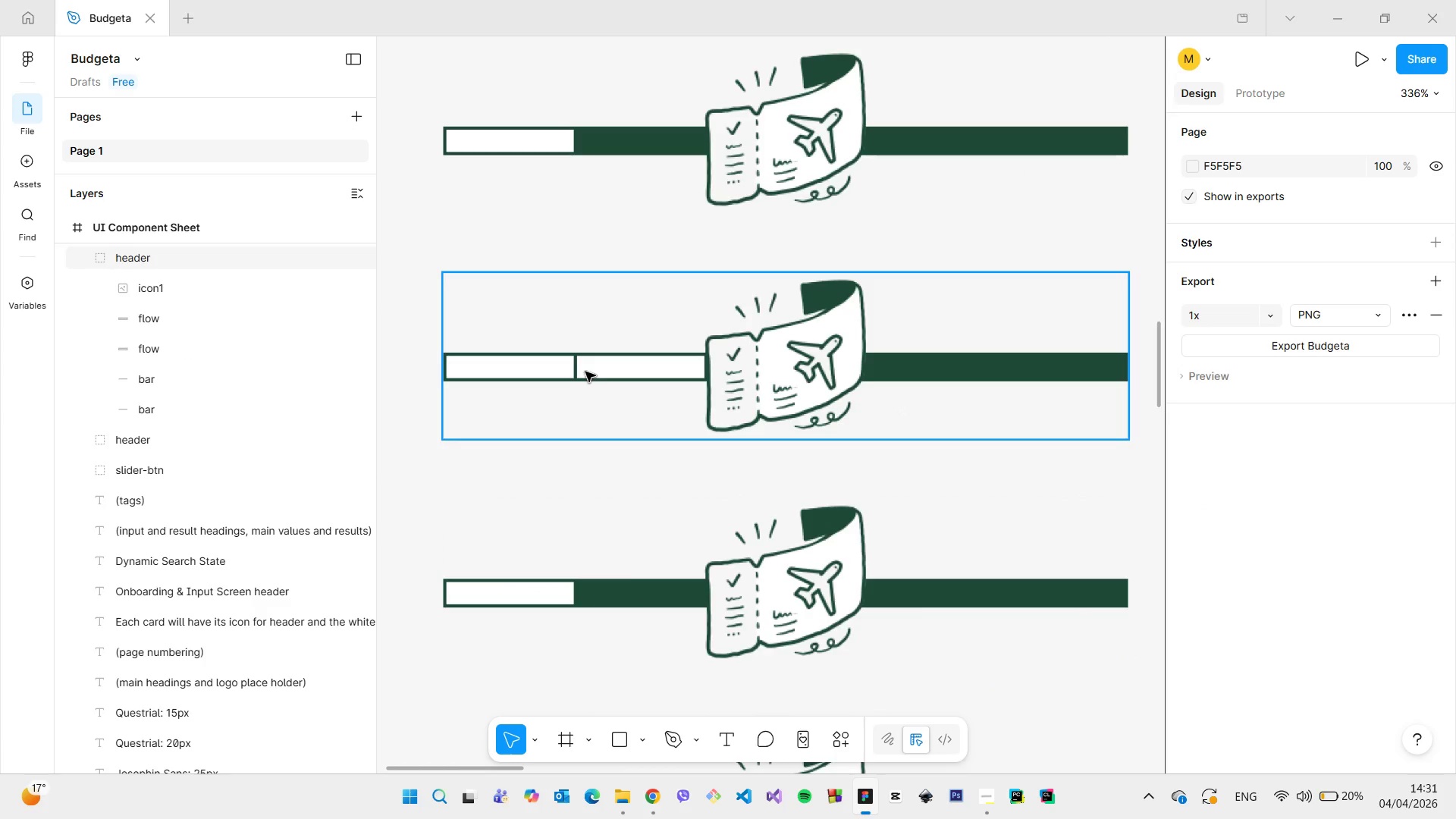 
double_click([560, 587])
 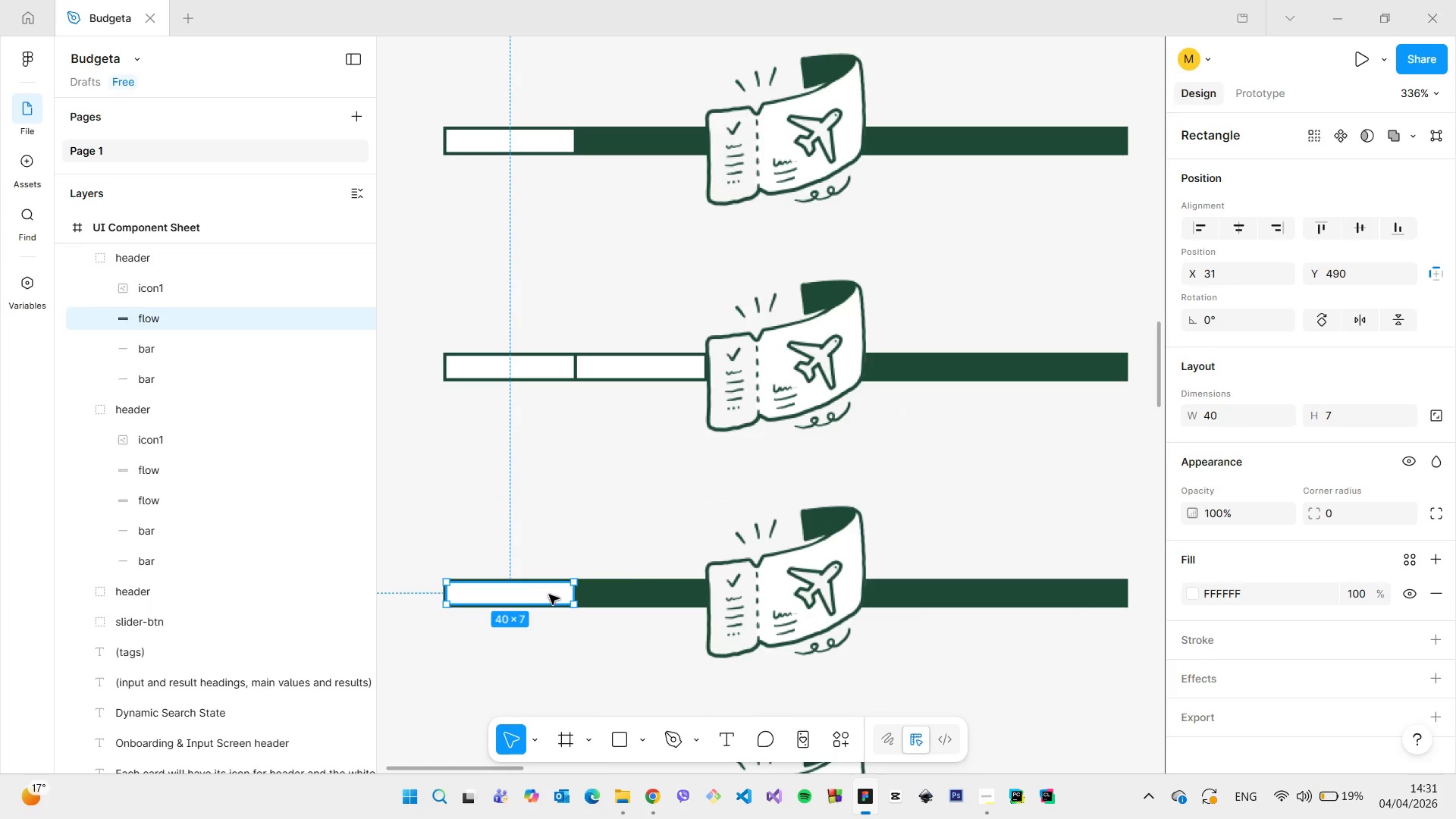 
hold_key(key=AltLeft, duration=1.5)
left_click_drag(start_coordinate=[541, 597], to_coordinate=[670, 598])
 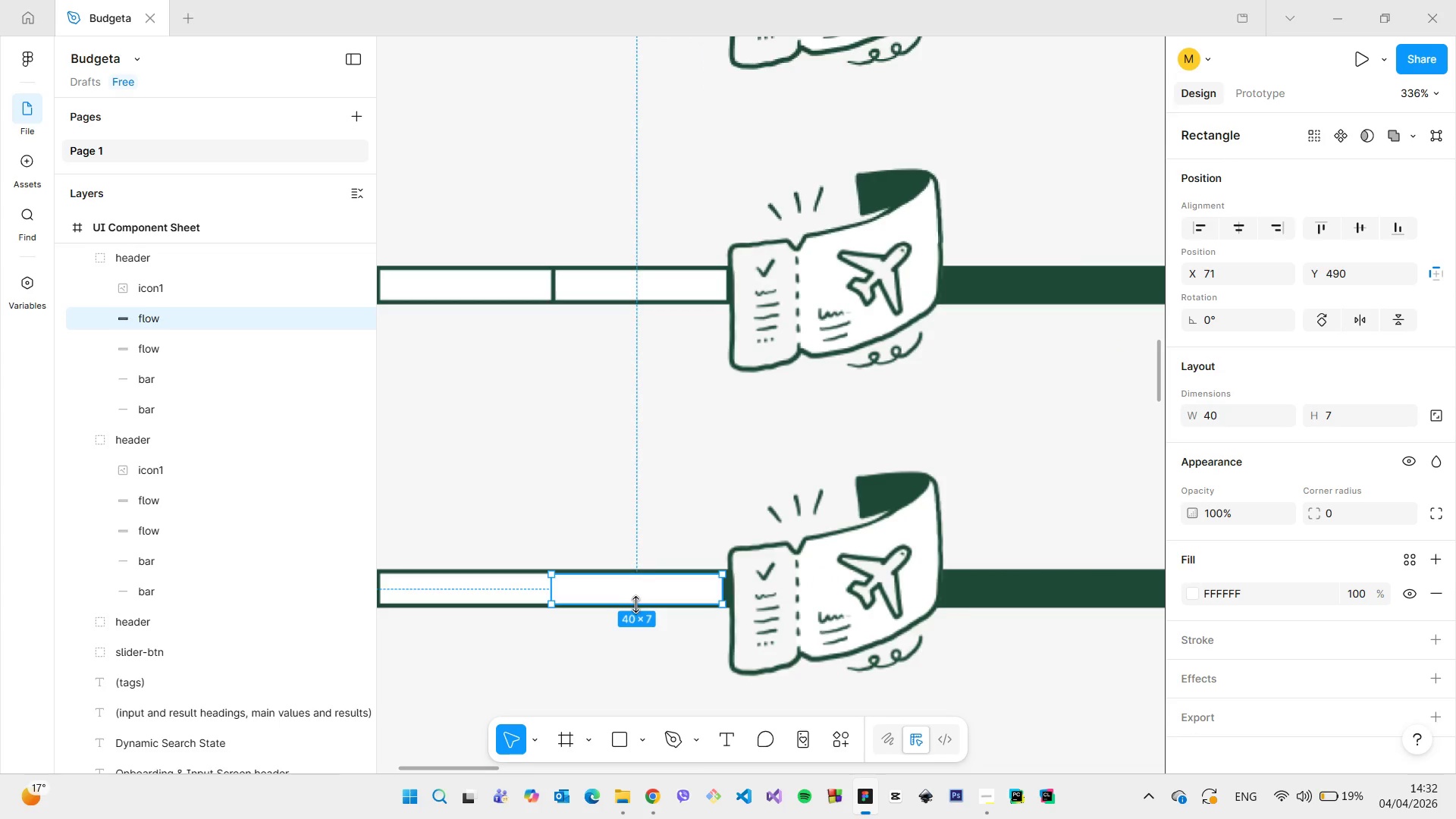 
key(Alt+AltLeft)
 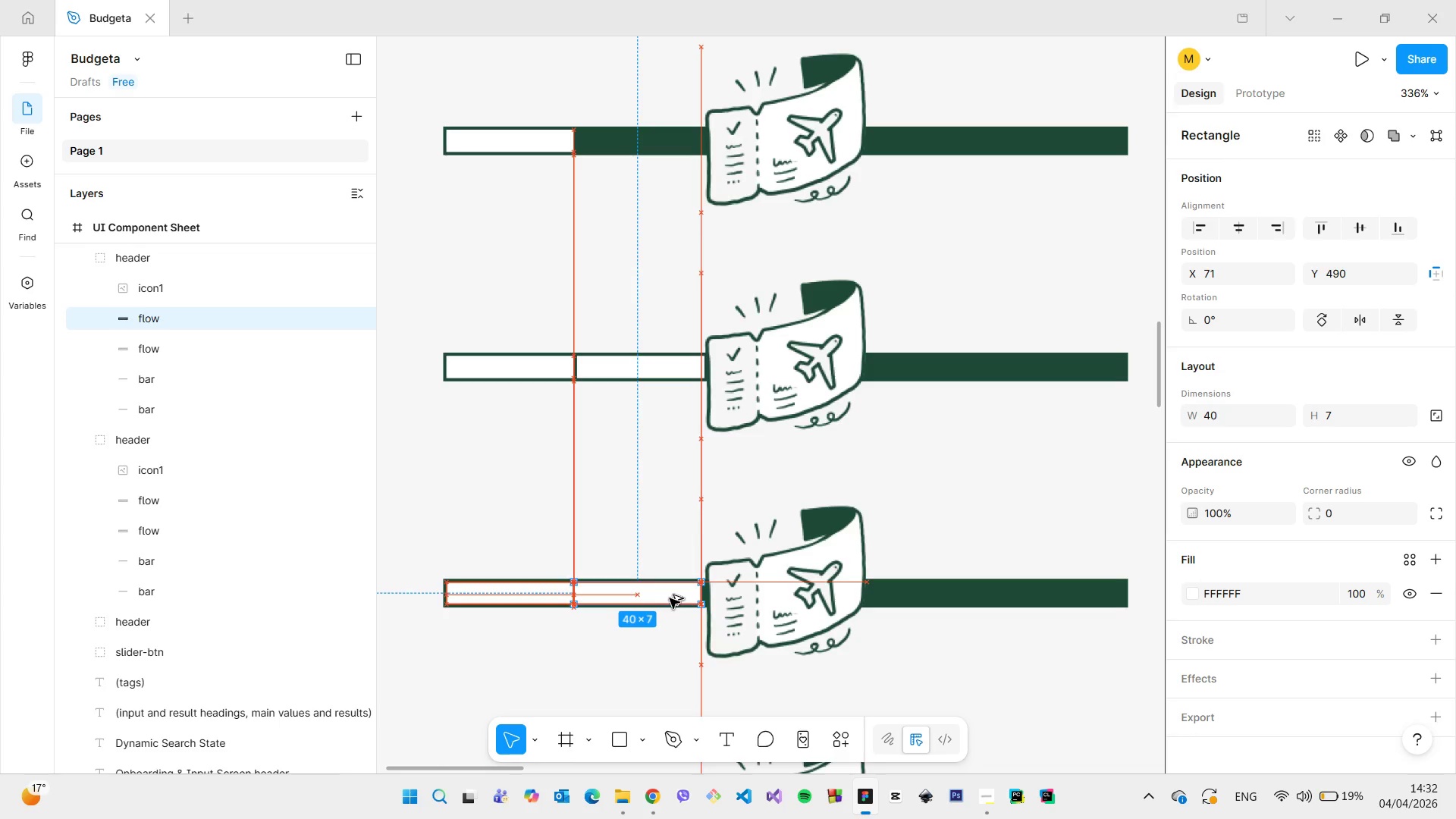 
key(Alt+AltLeft)
 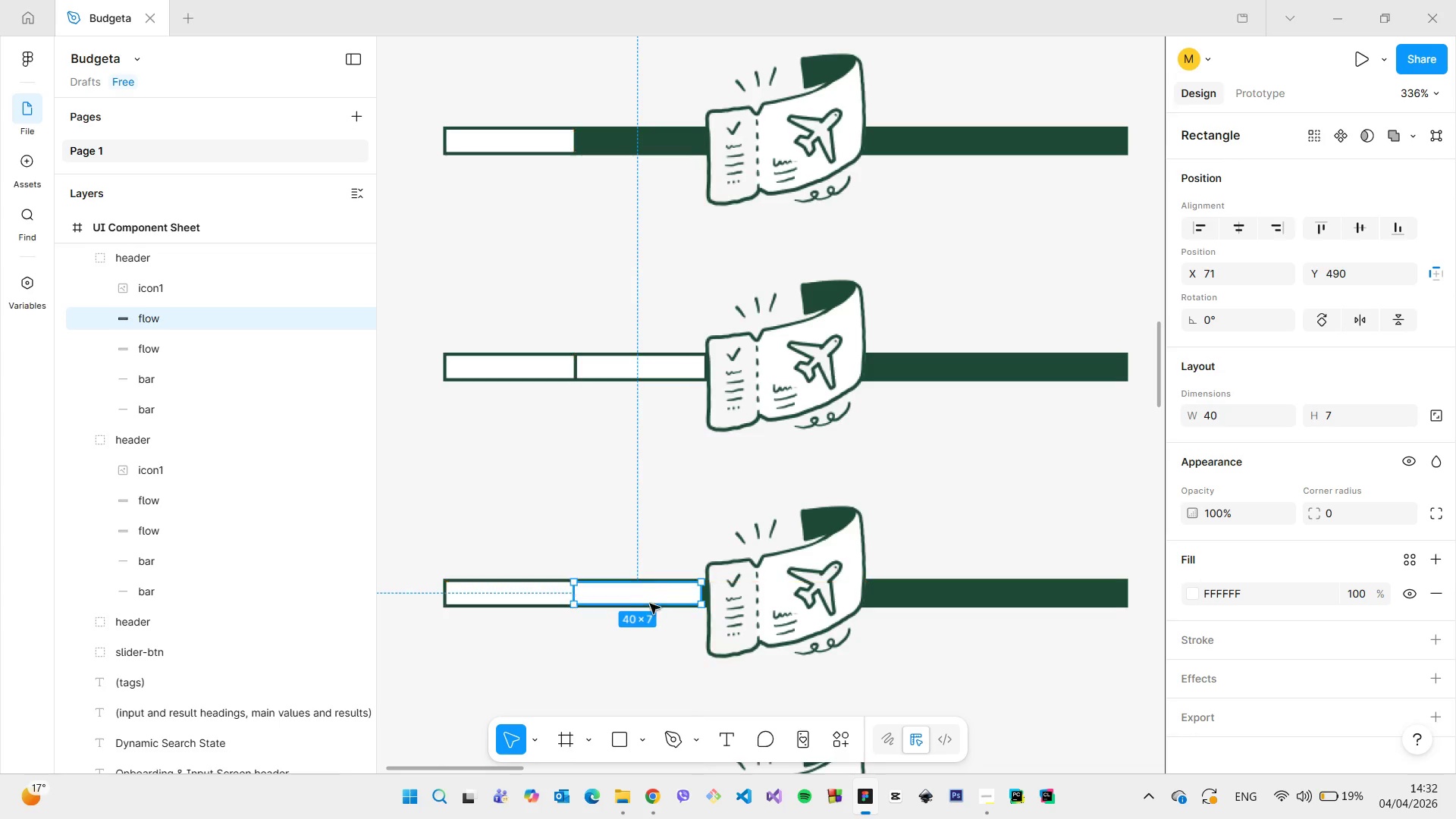 
key(Alt+AltLeft)
 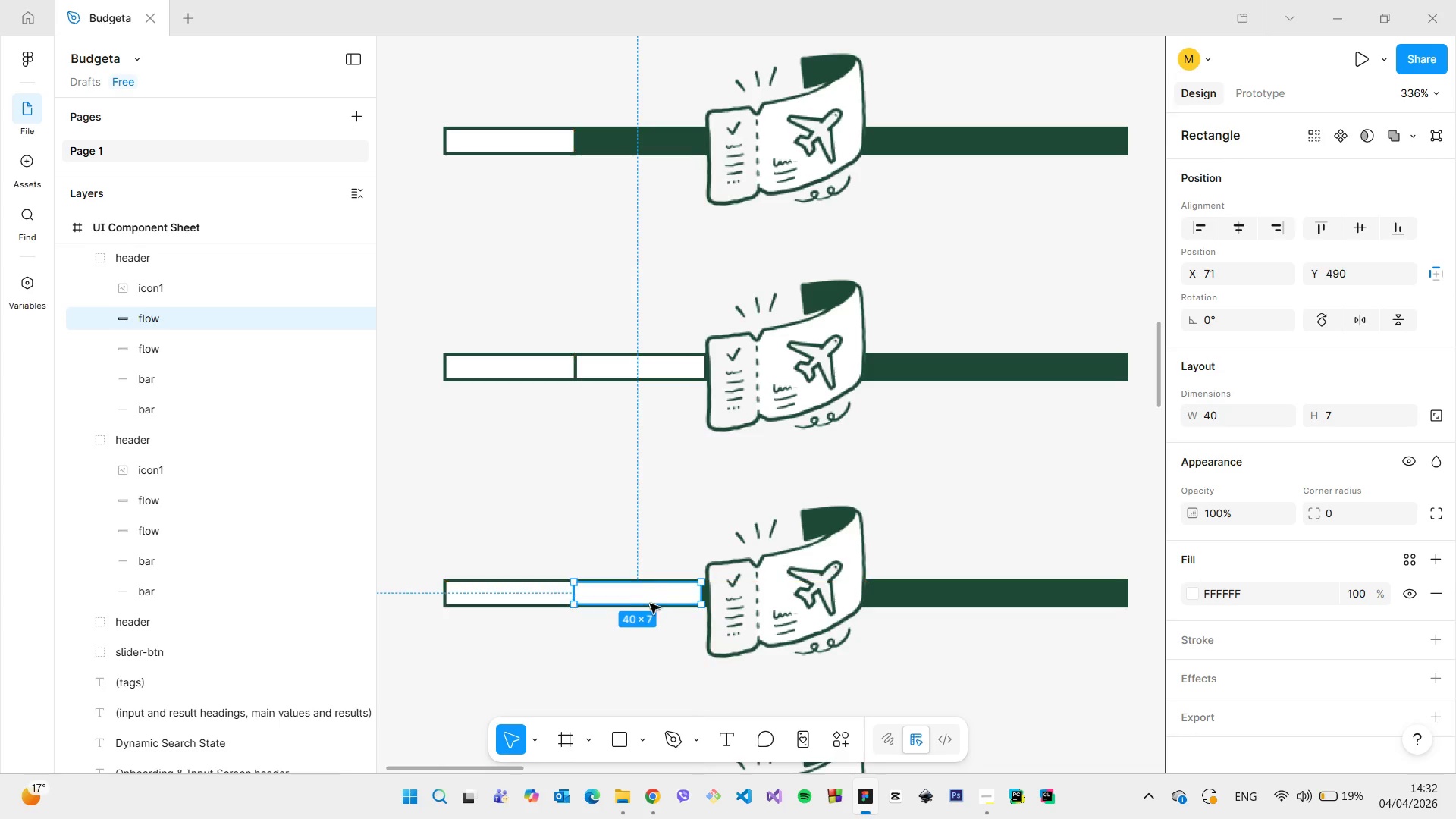 
key(Alt+AltLeft)
 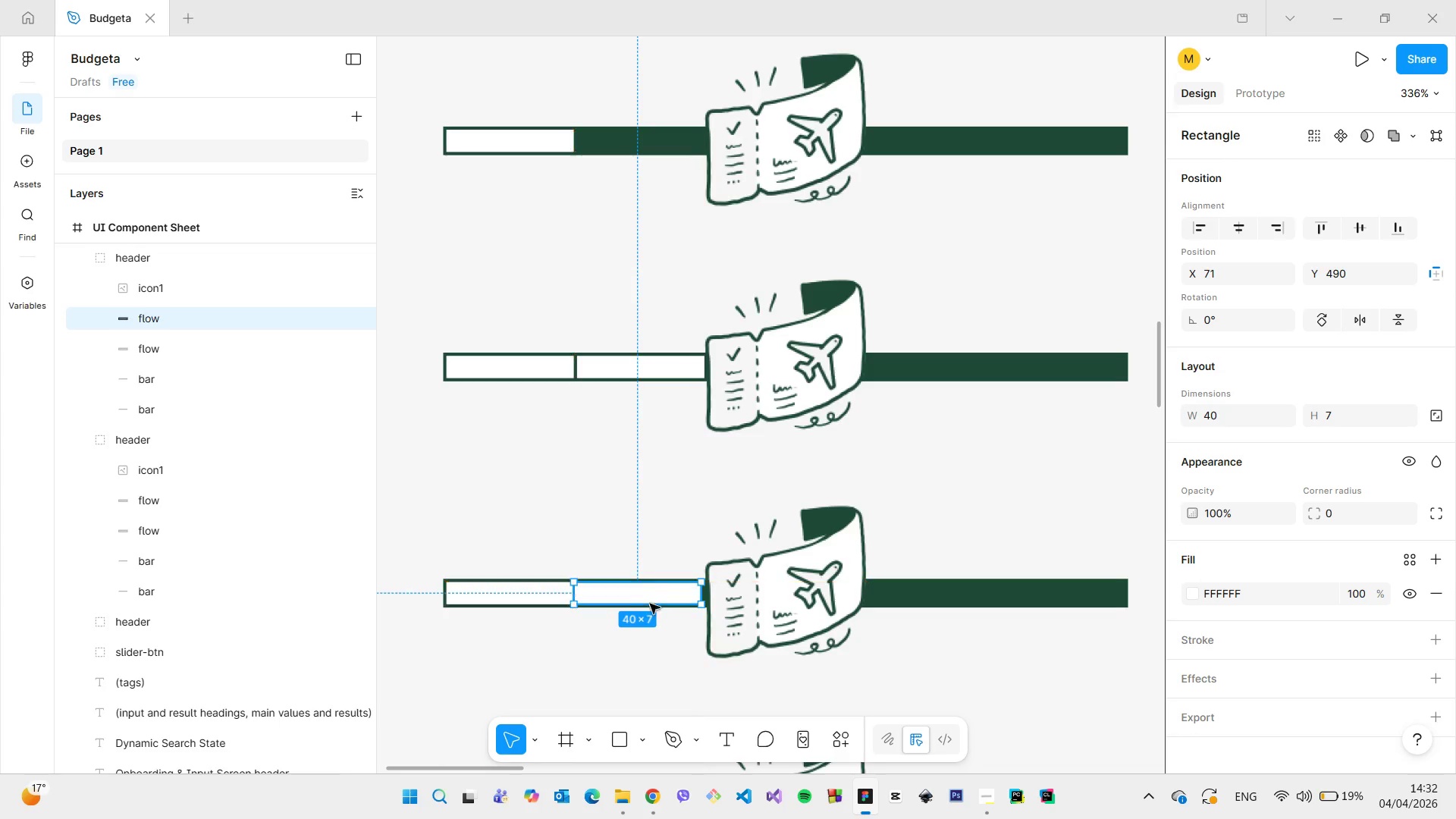 
key(Alt+AltLeft)
 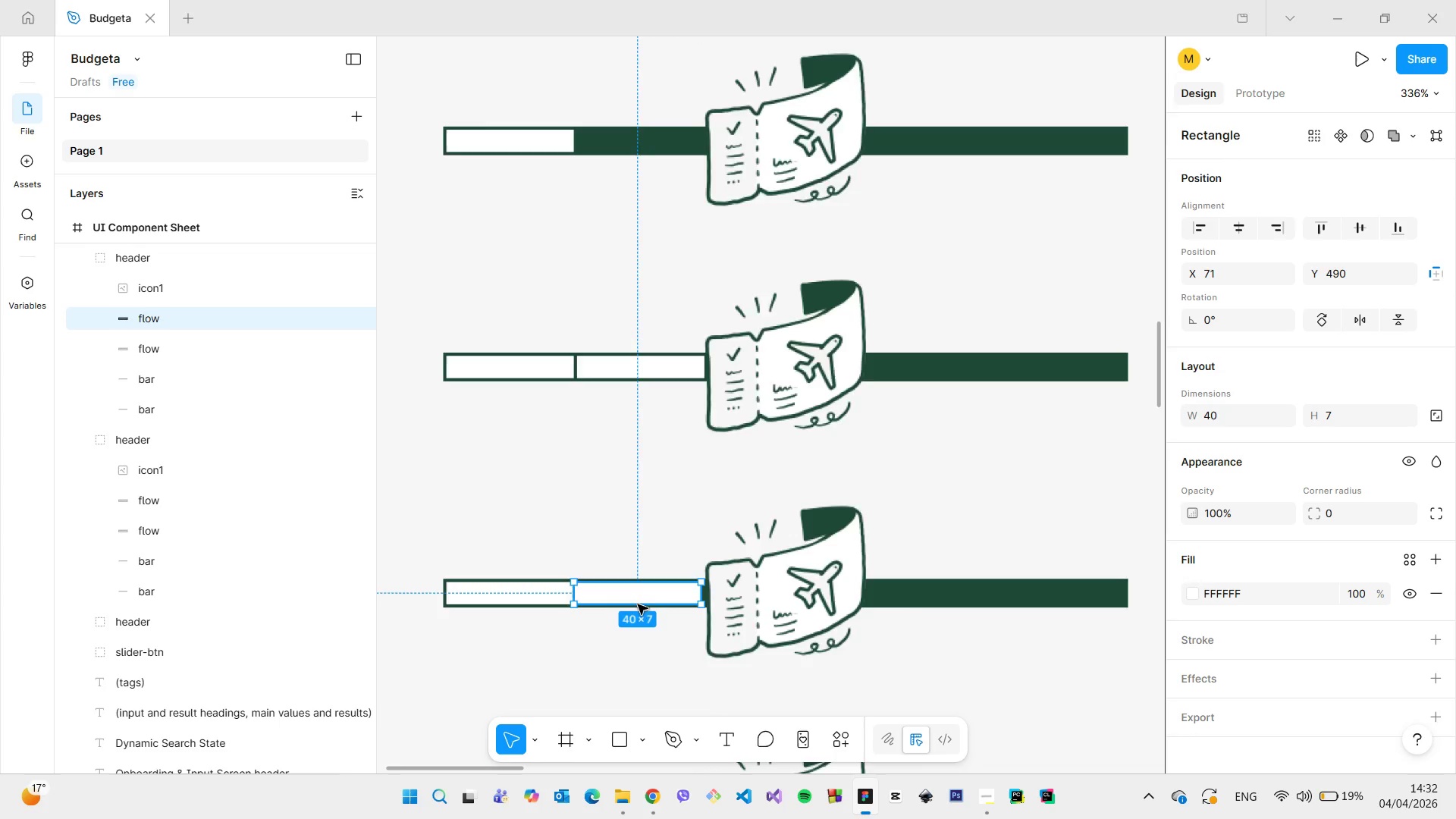 
scroll: coordinate [597, 592], scroll_direction: up, amount: 14.0
 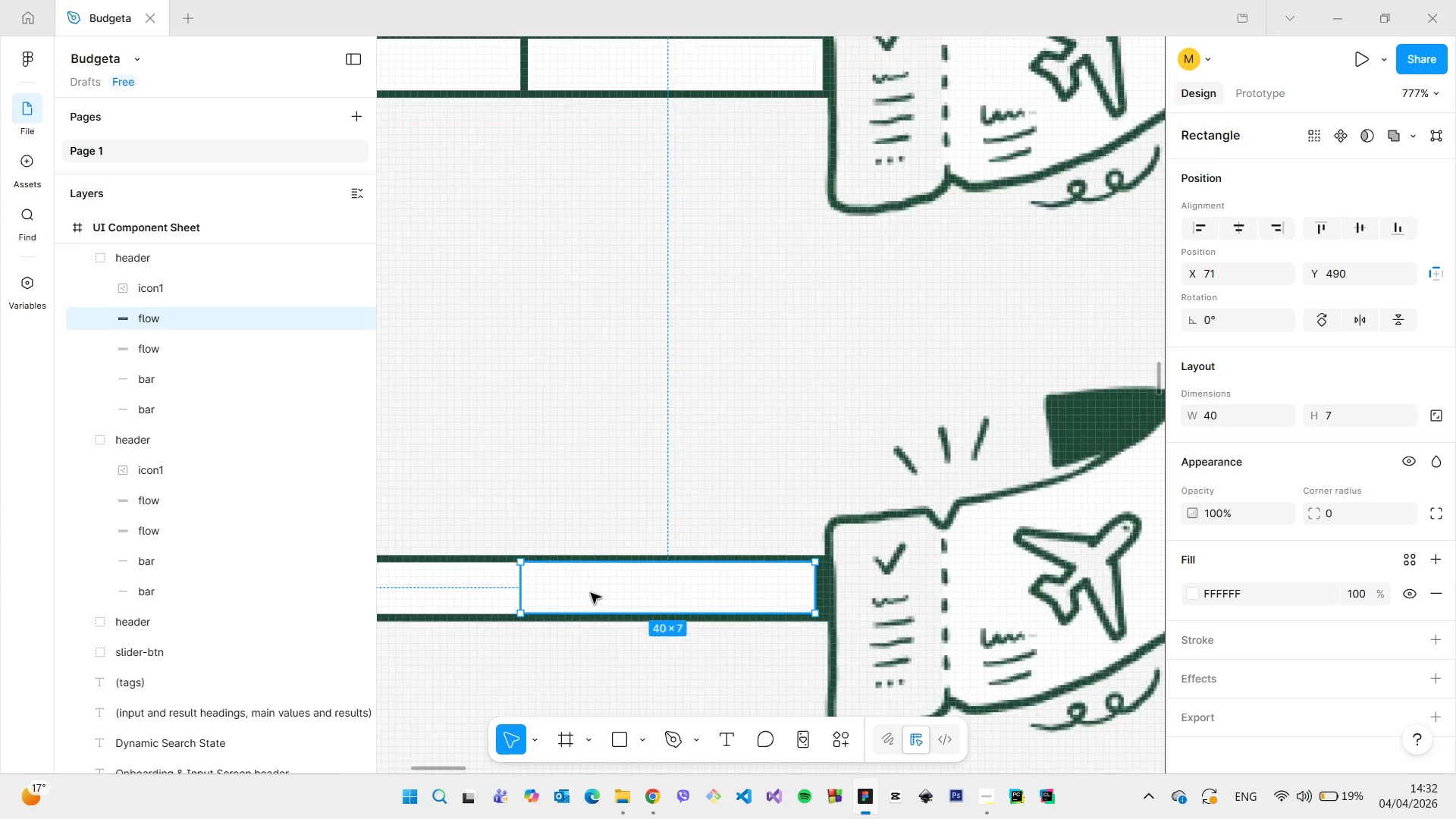 
left_click_drag(start_coordinate=[587, 592], to_coordinate=[595, 595])
 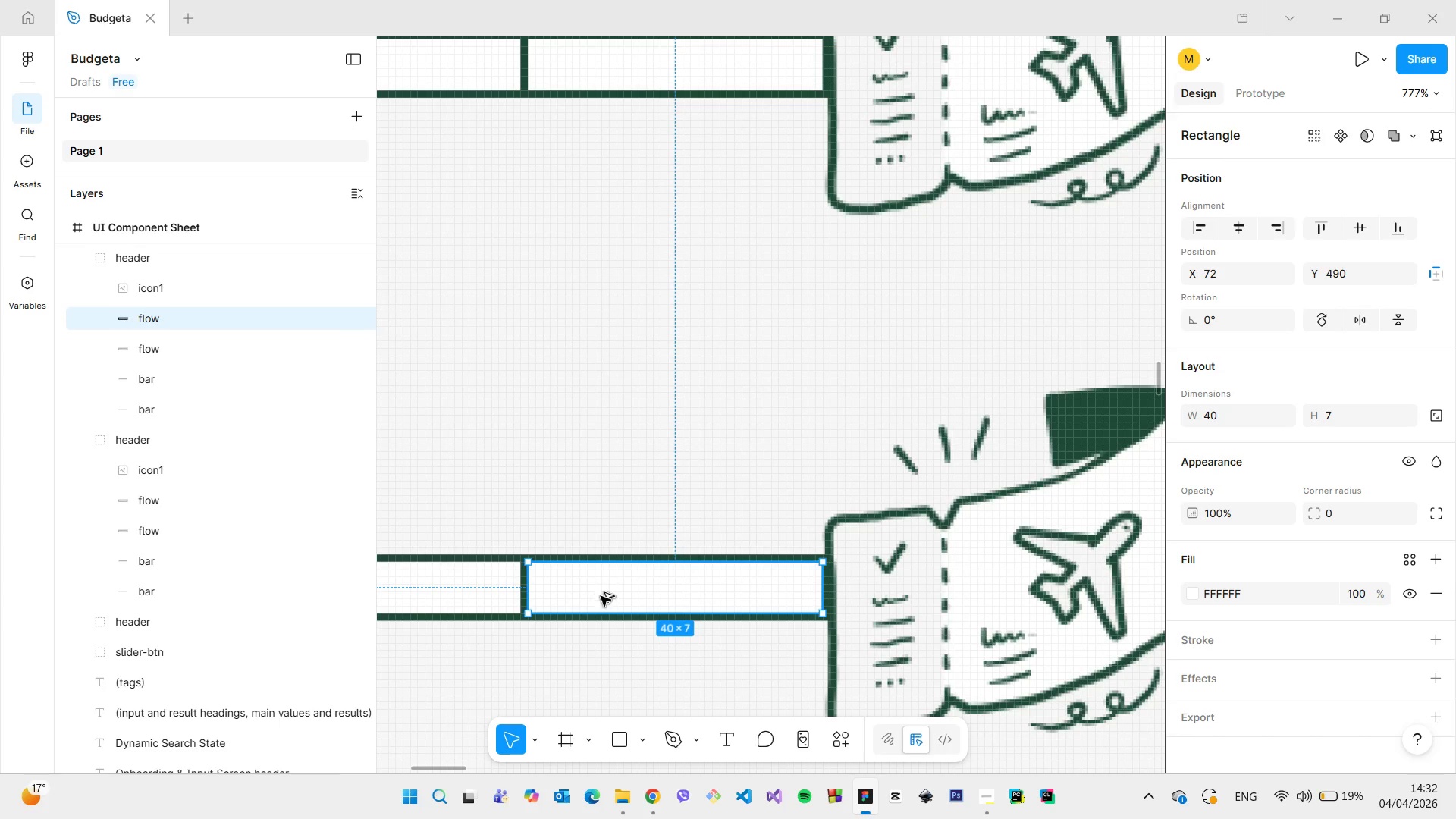 
hold_key(key=AltLeft, duration=1.52)
left_click_drag(start_coordinate=[595, 595], to_coordinate=[844, 593])
 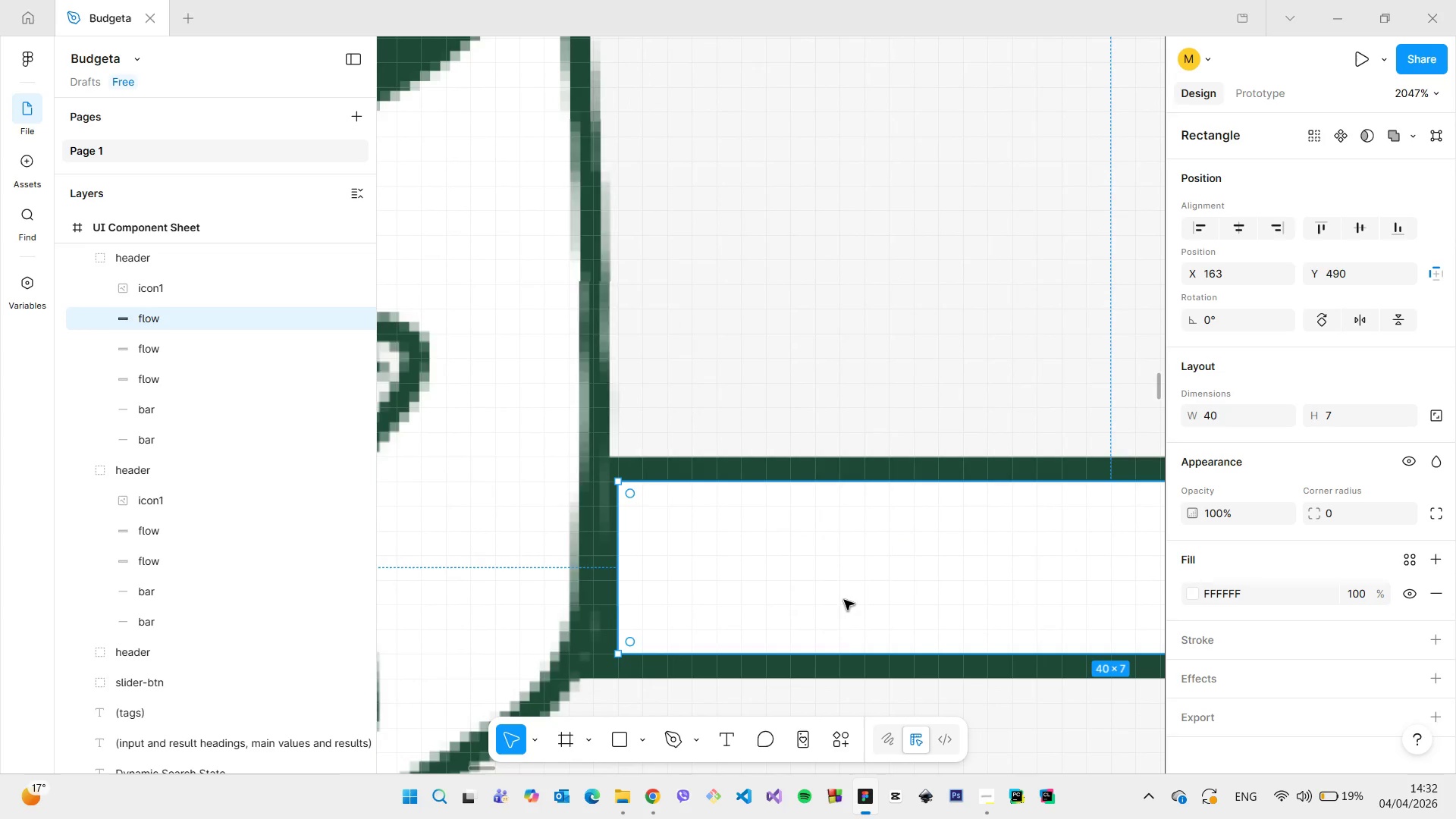 
hold_key(key=AltLeft, duration=1.5)
 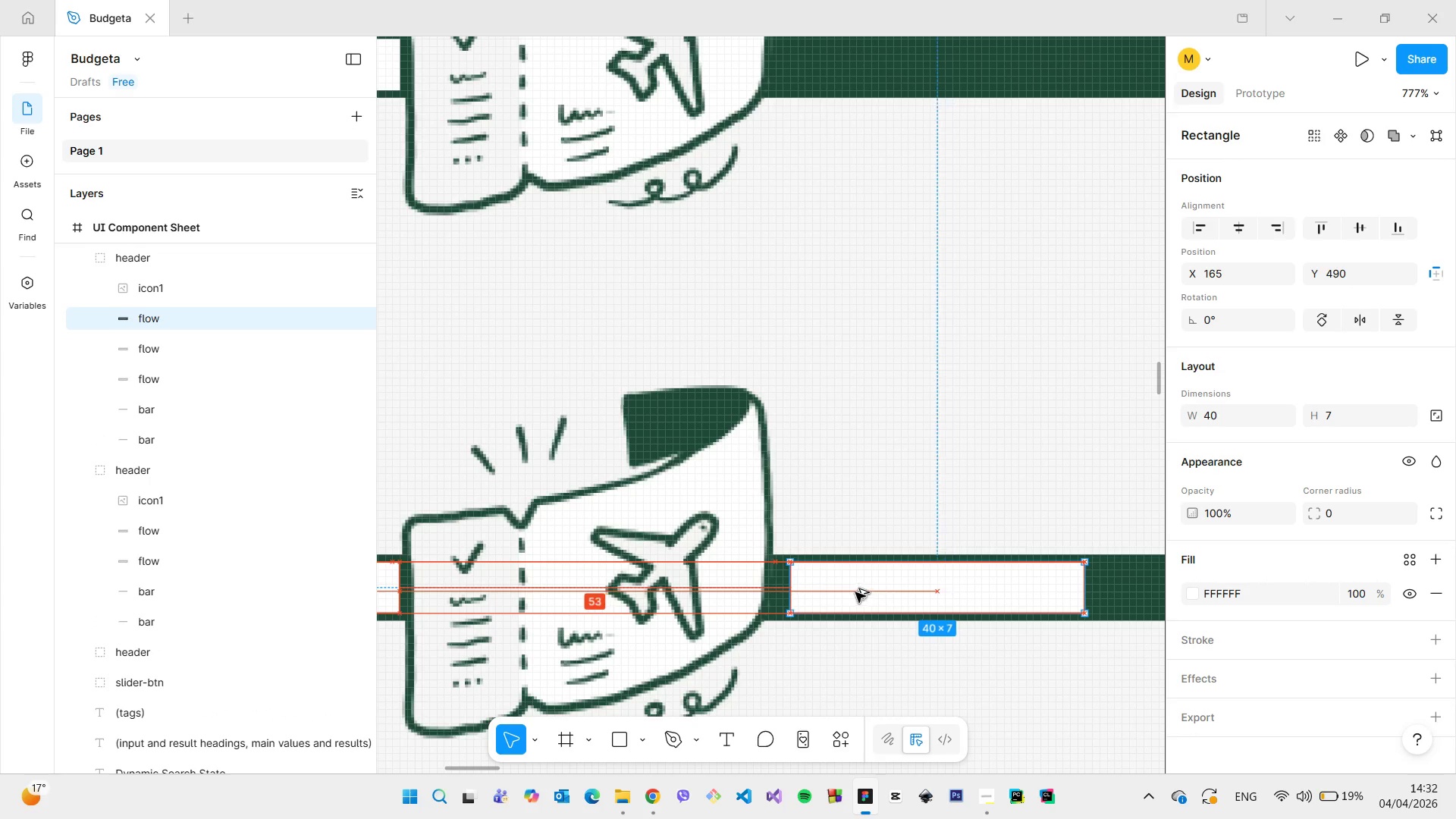 
hold_key(key=AltLeft, duration=1.5)
 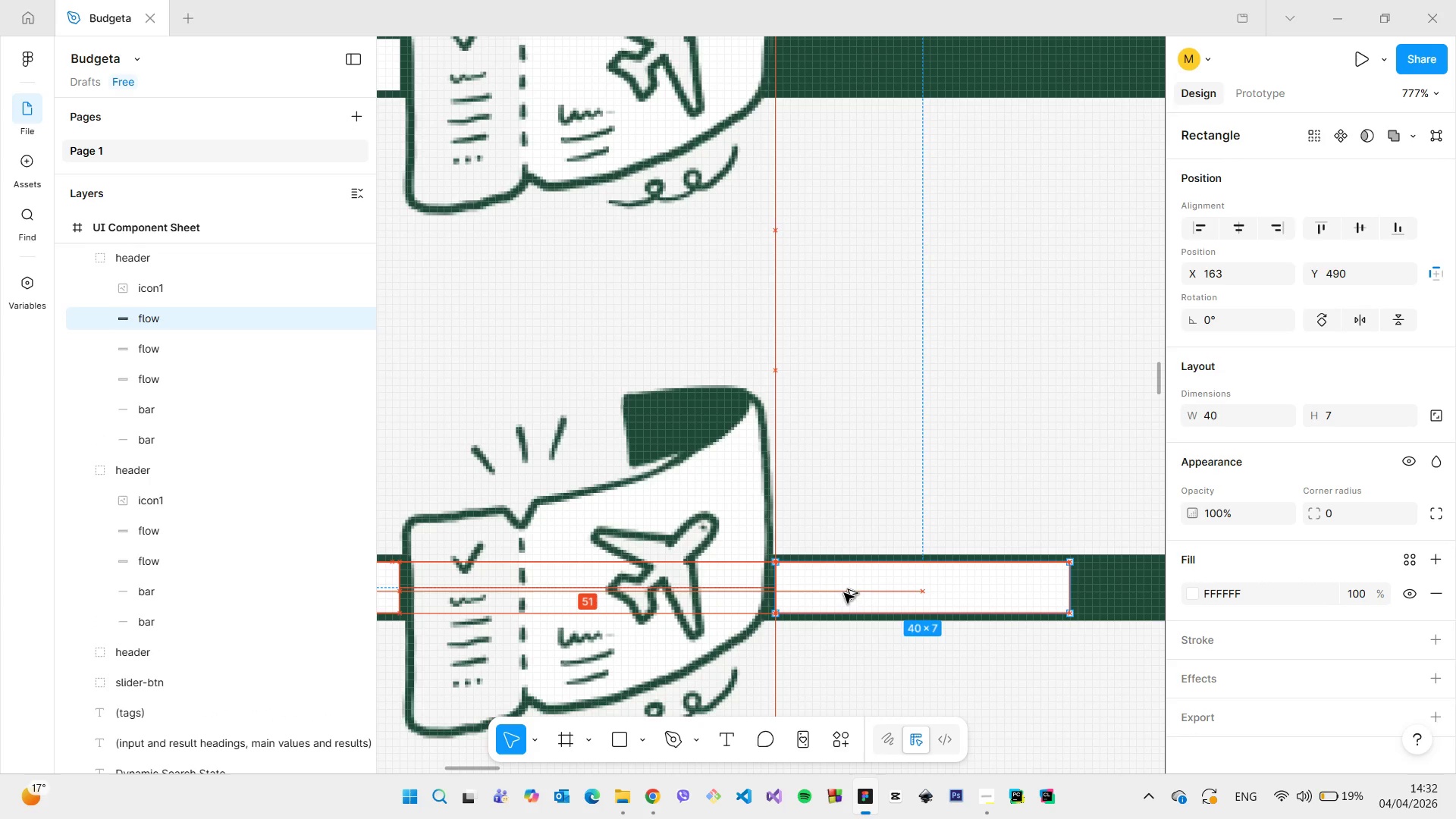 
hold_key(key=AltLeft, duration=0.81)
 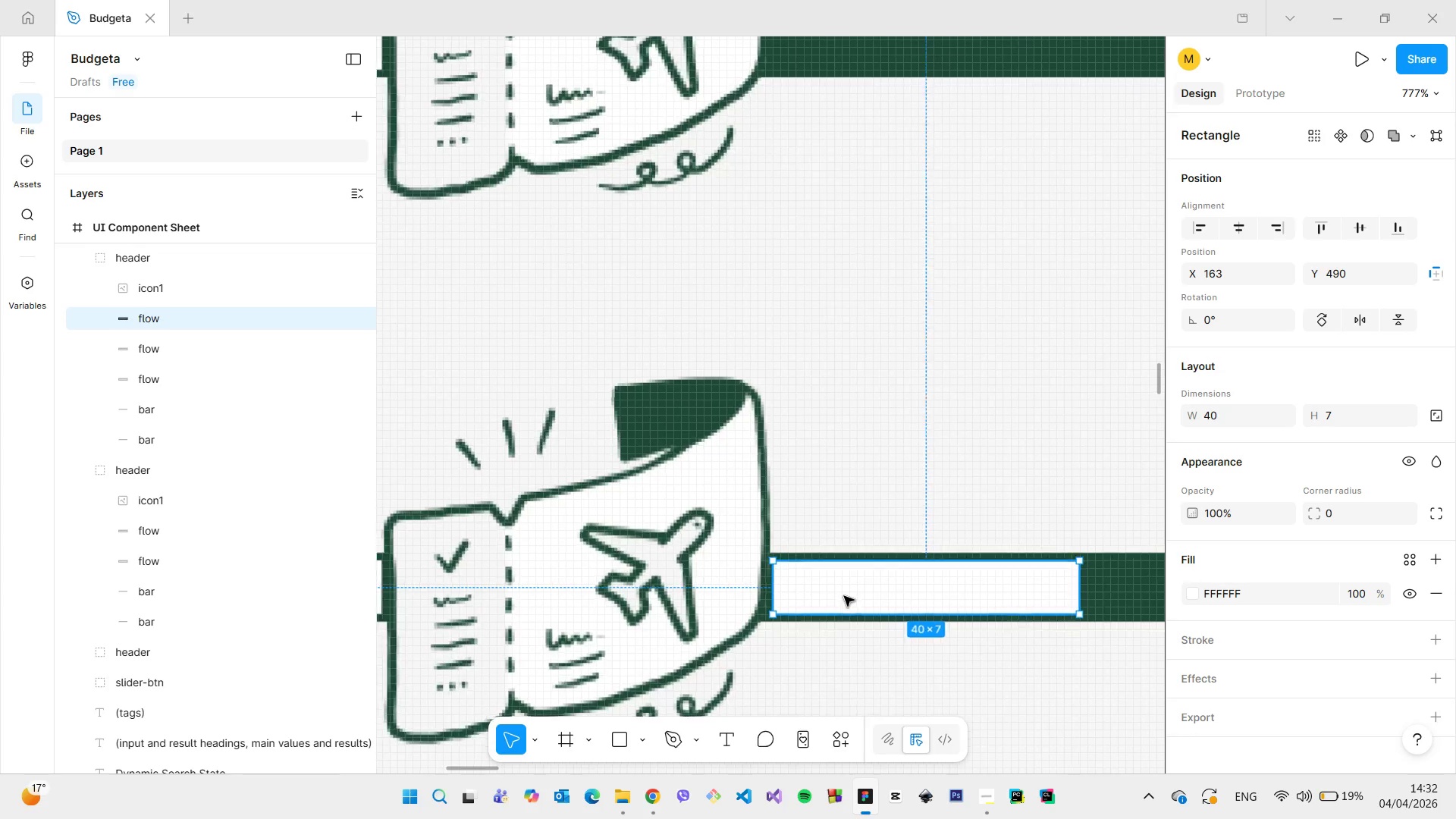 
left_click_drag(start_coordinate=[824, 592], to_coordinate=[809, 592])
 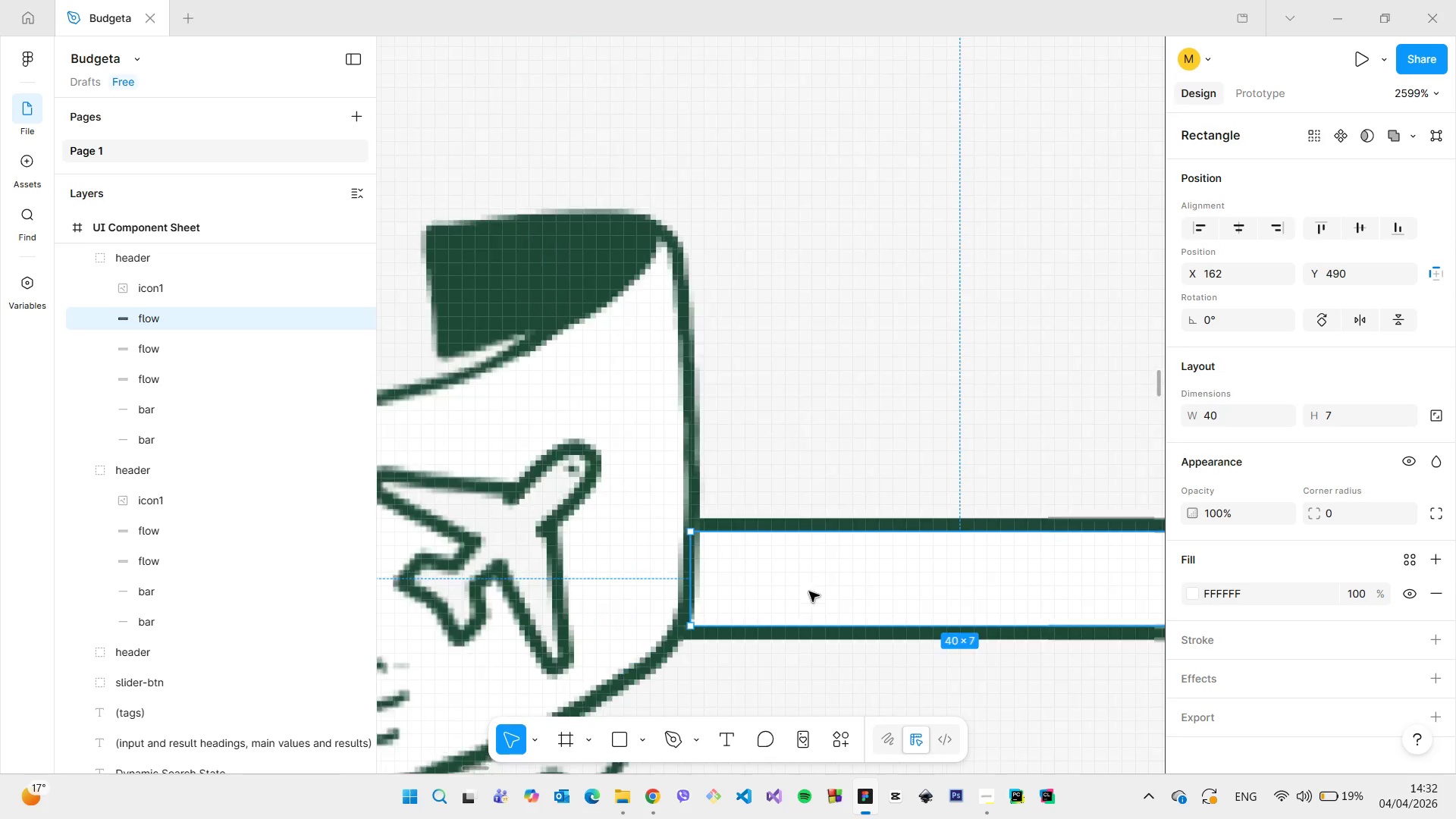 
scroll: coordinate [844, 600], scroll_direction: up, amount: 10.0
 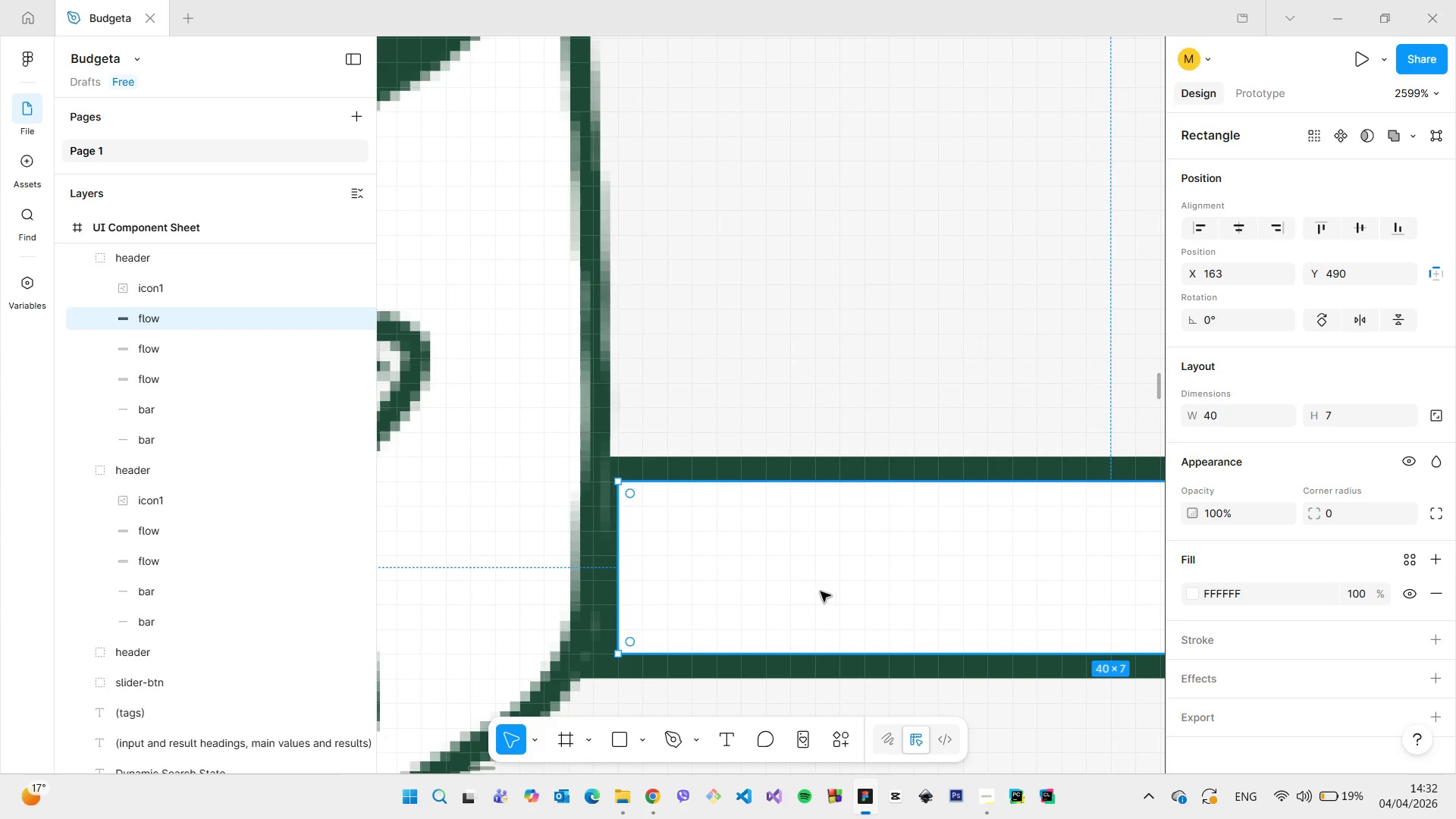 
left_click([861, 698])
 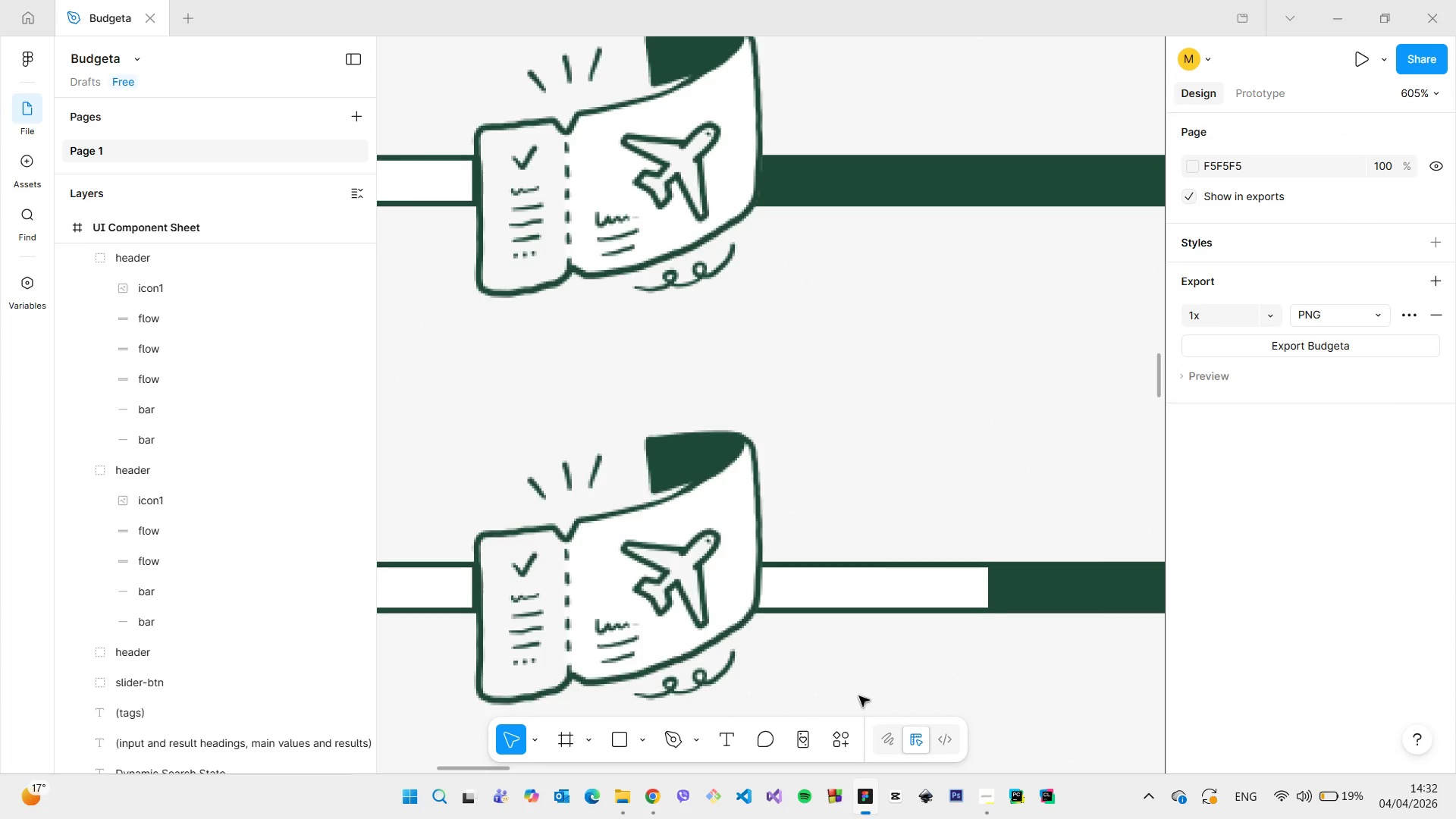 
scroll: coordinate [839, 690], scroll_direction: down, amount: 24.0
 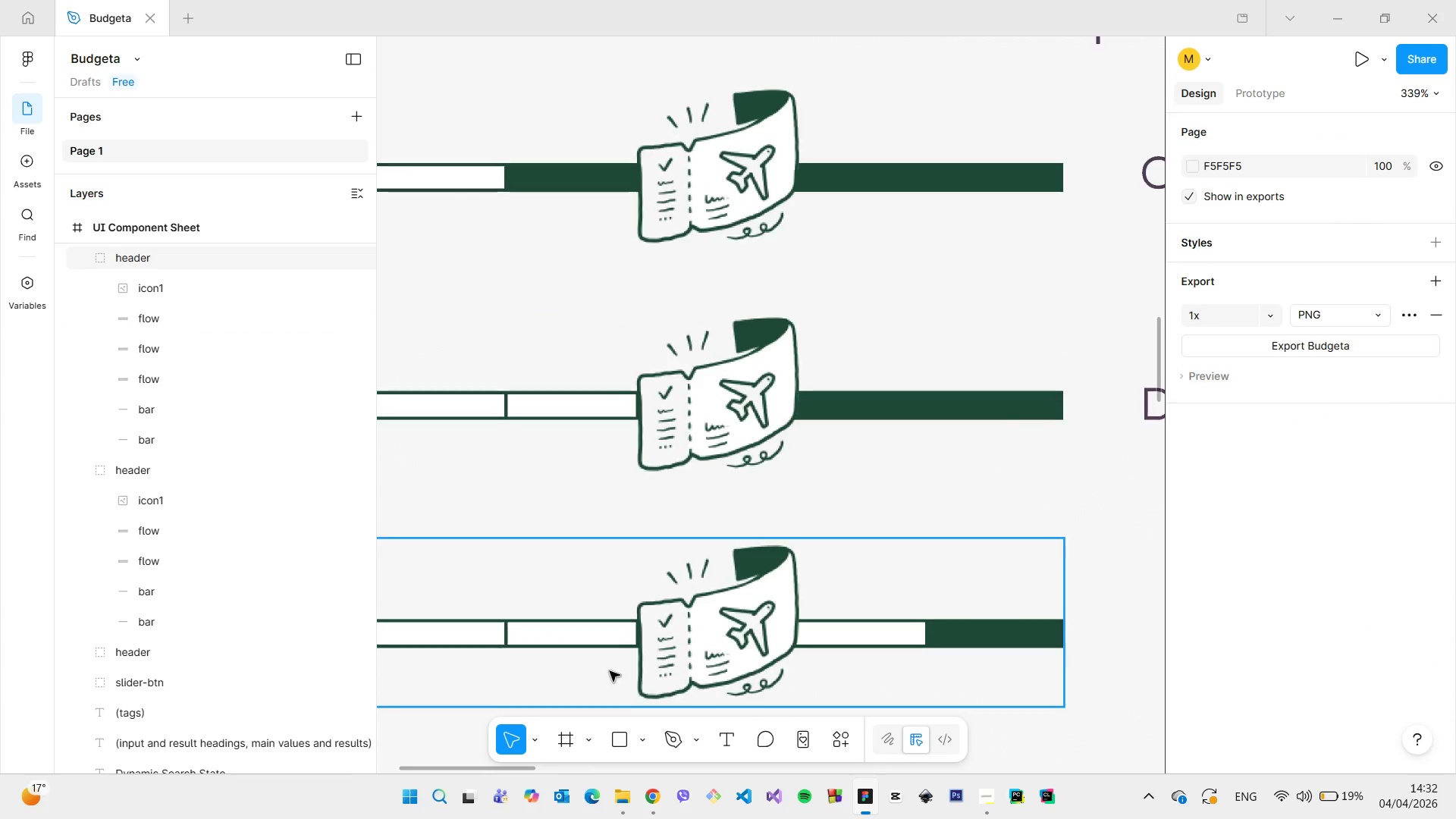 
scroll: coordinate [610, 670], scroll_direction: up, amount: 10.0
 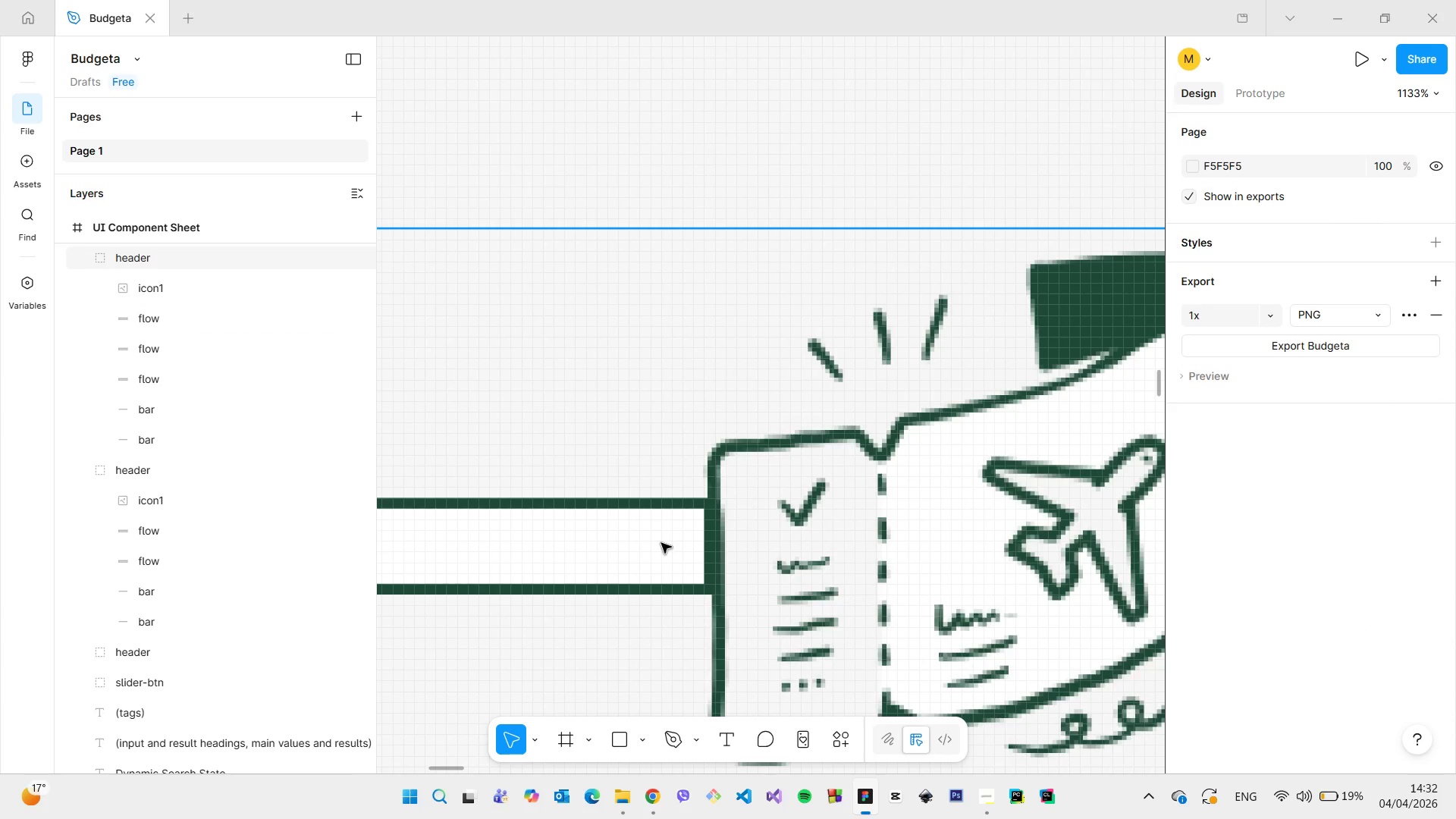 
double_click([661, 543])
 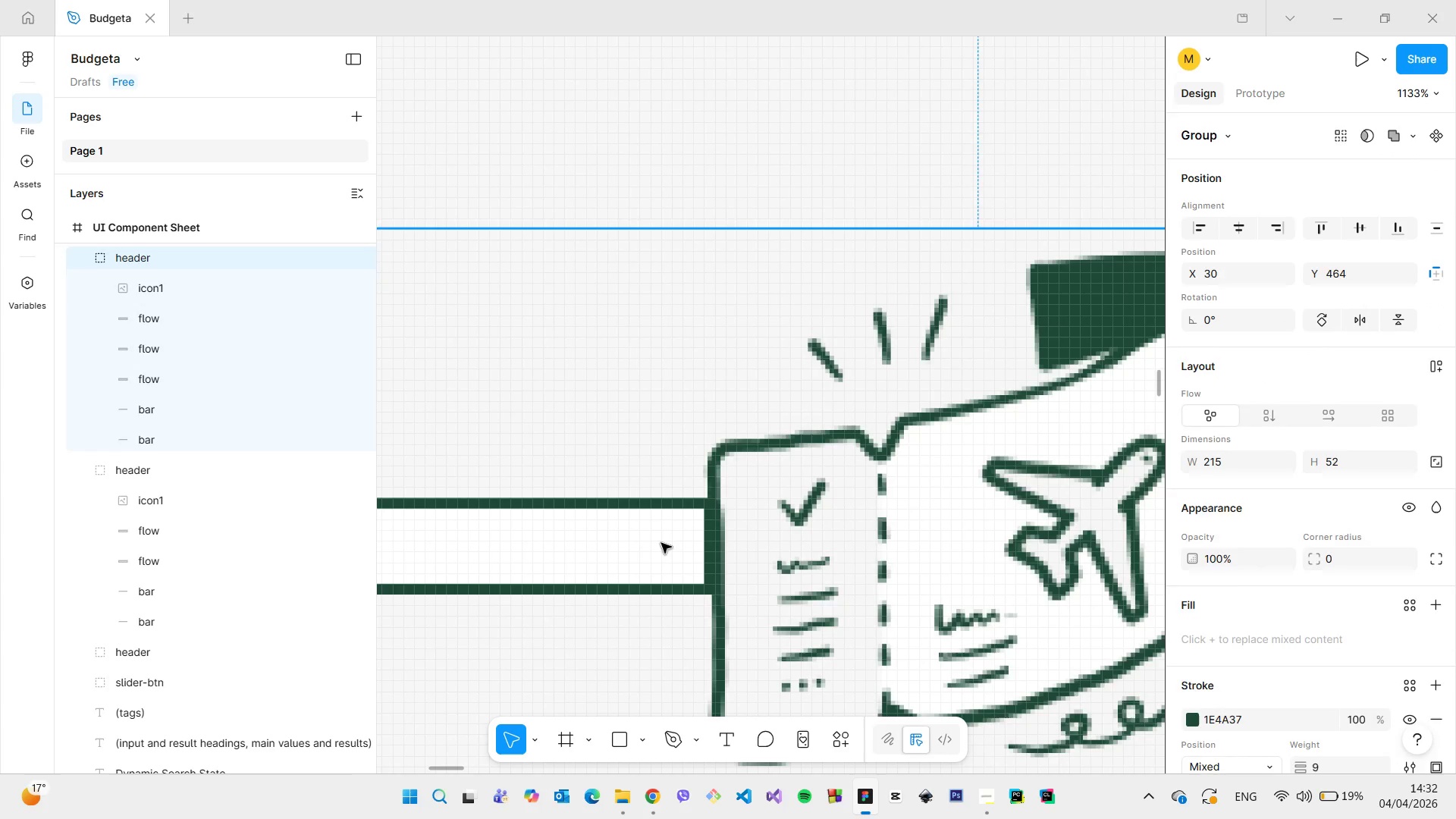 
triple_click([661, 543])
 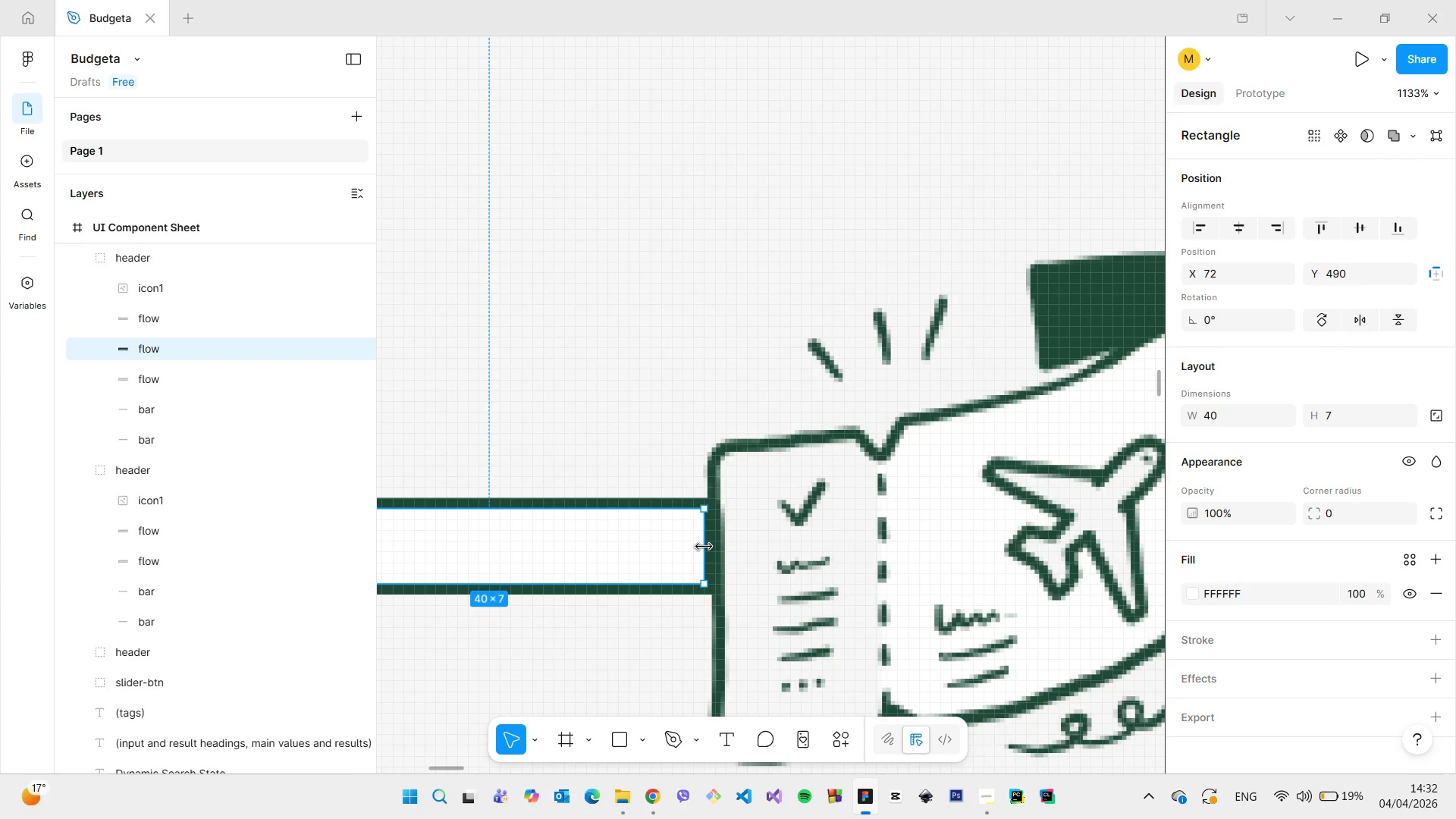 
left_click_drag(start_coordinate=[704, 547], to_coordinate=[723, 553])
 